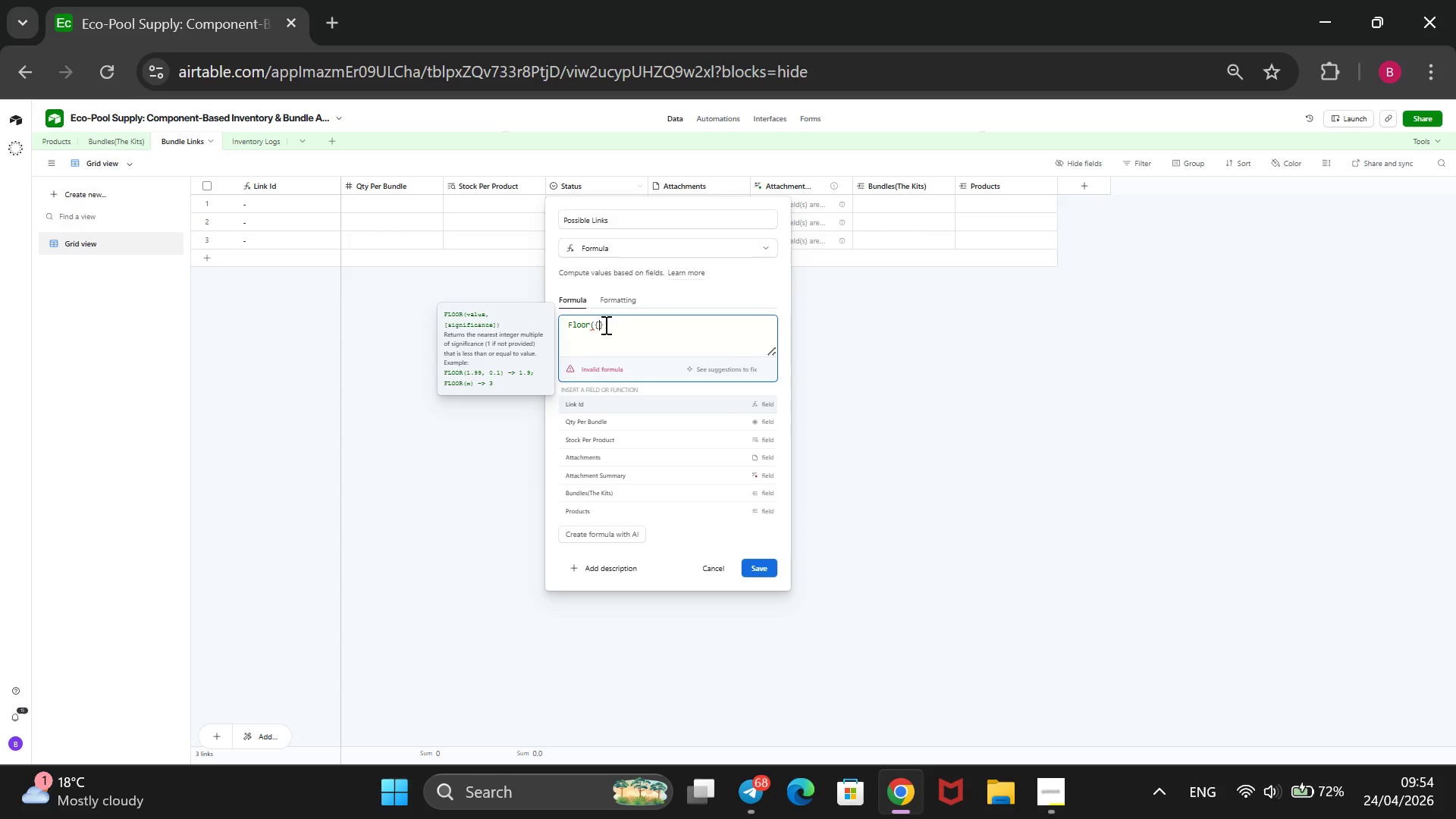 
key(ArrowRight)
 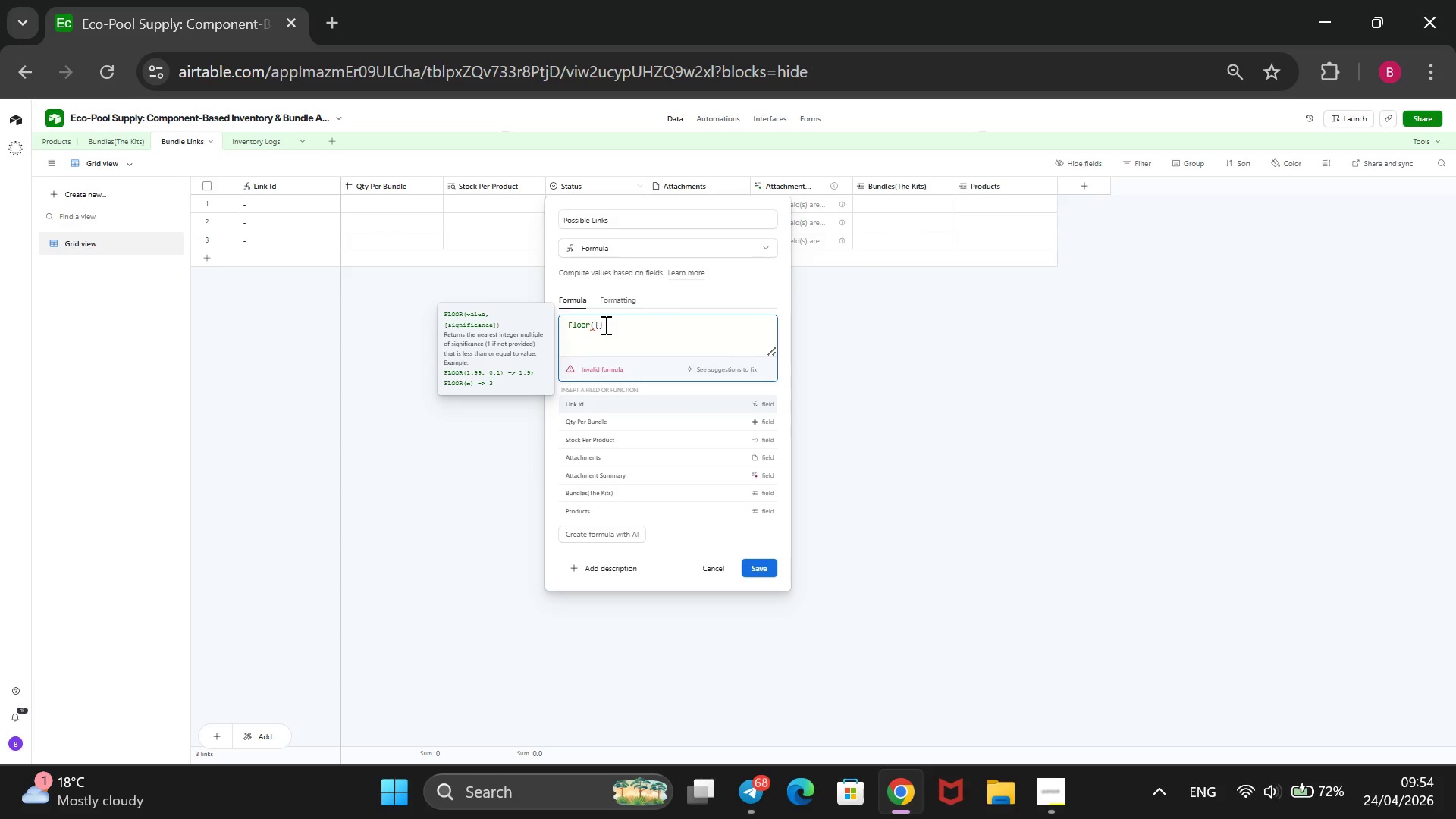 
key(Shift+0)
 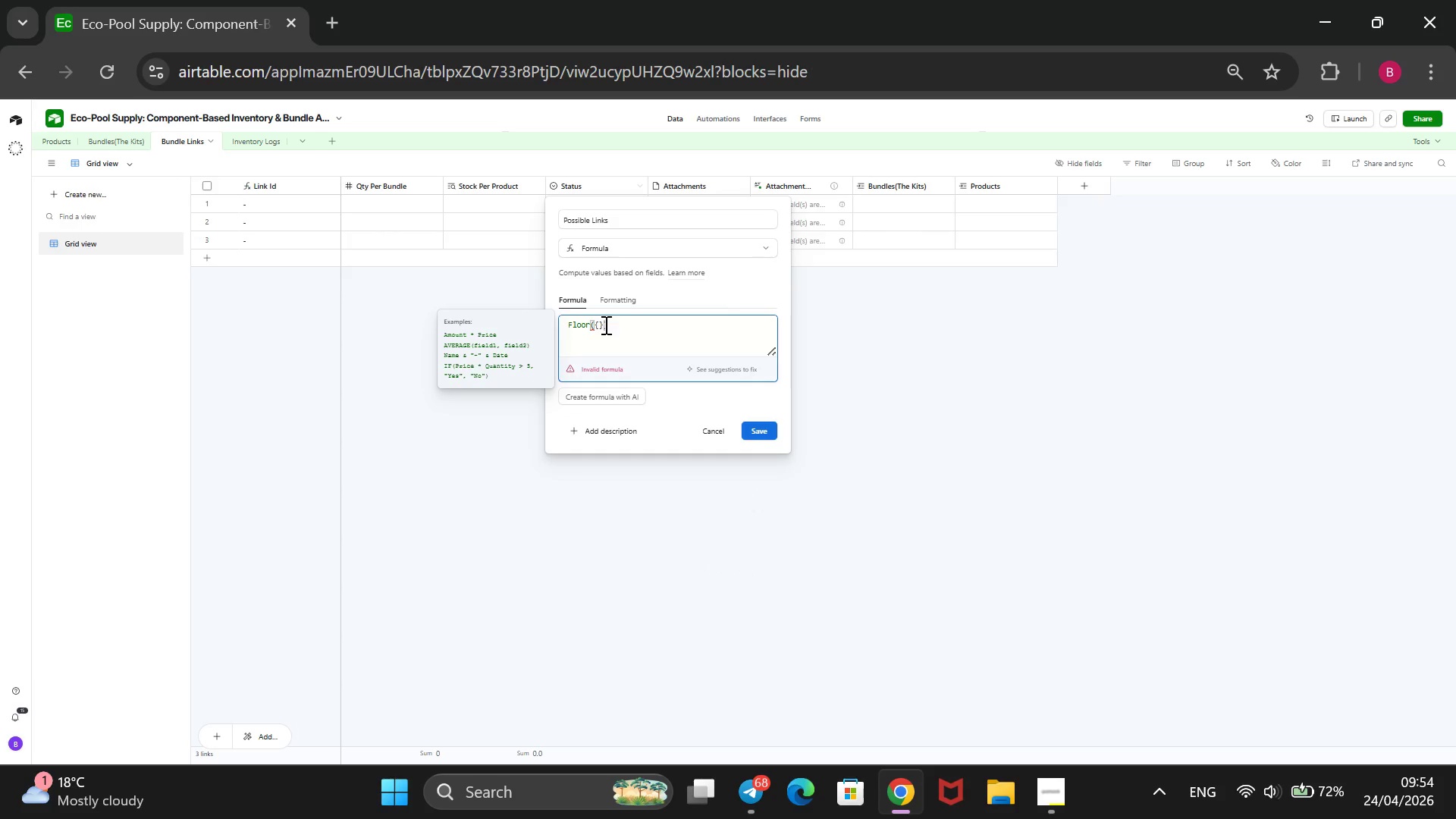 
key(ArrowLeft)
 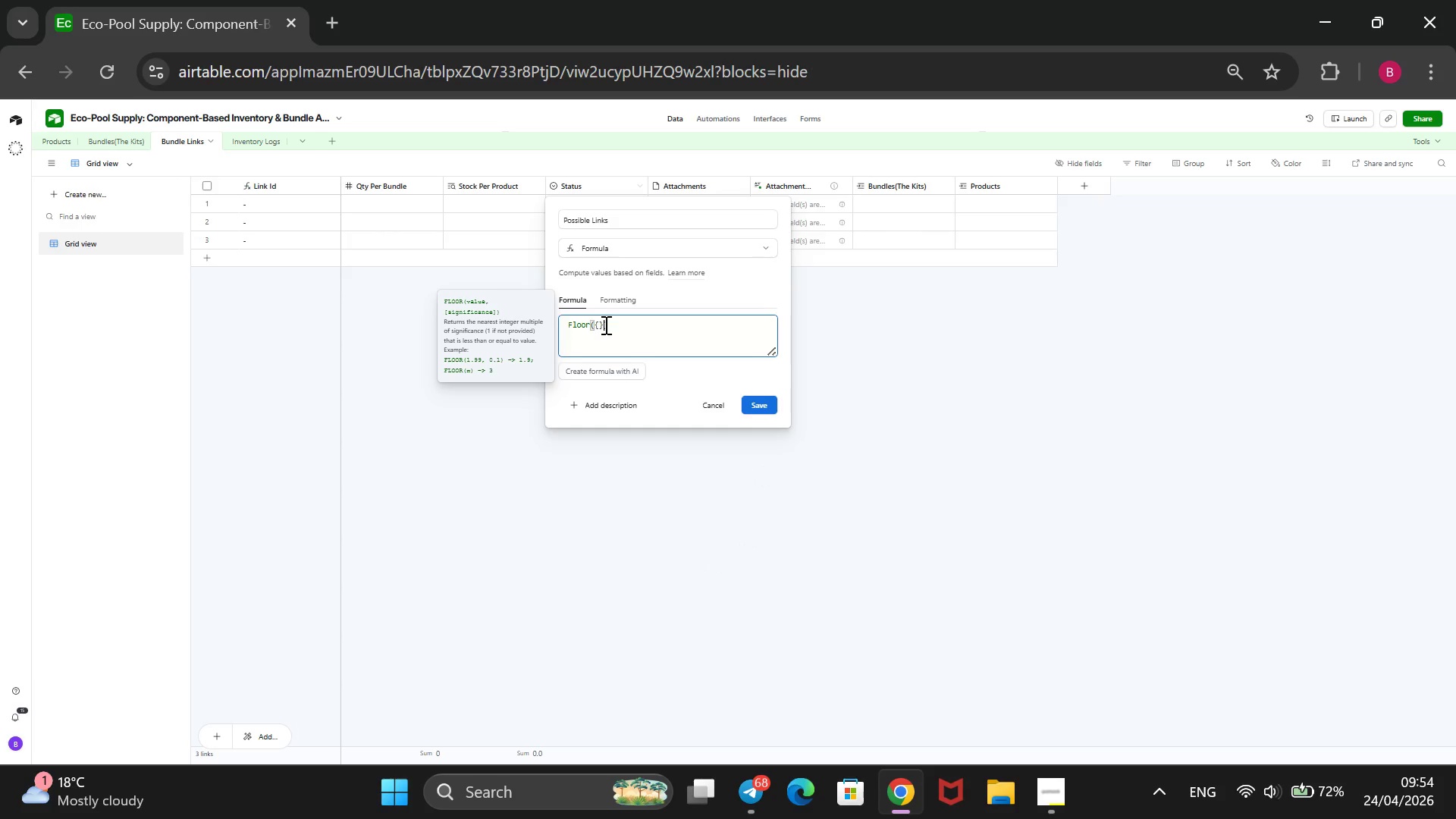 
key(ArrowLeft)
 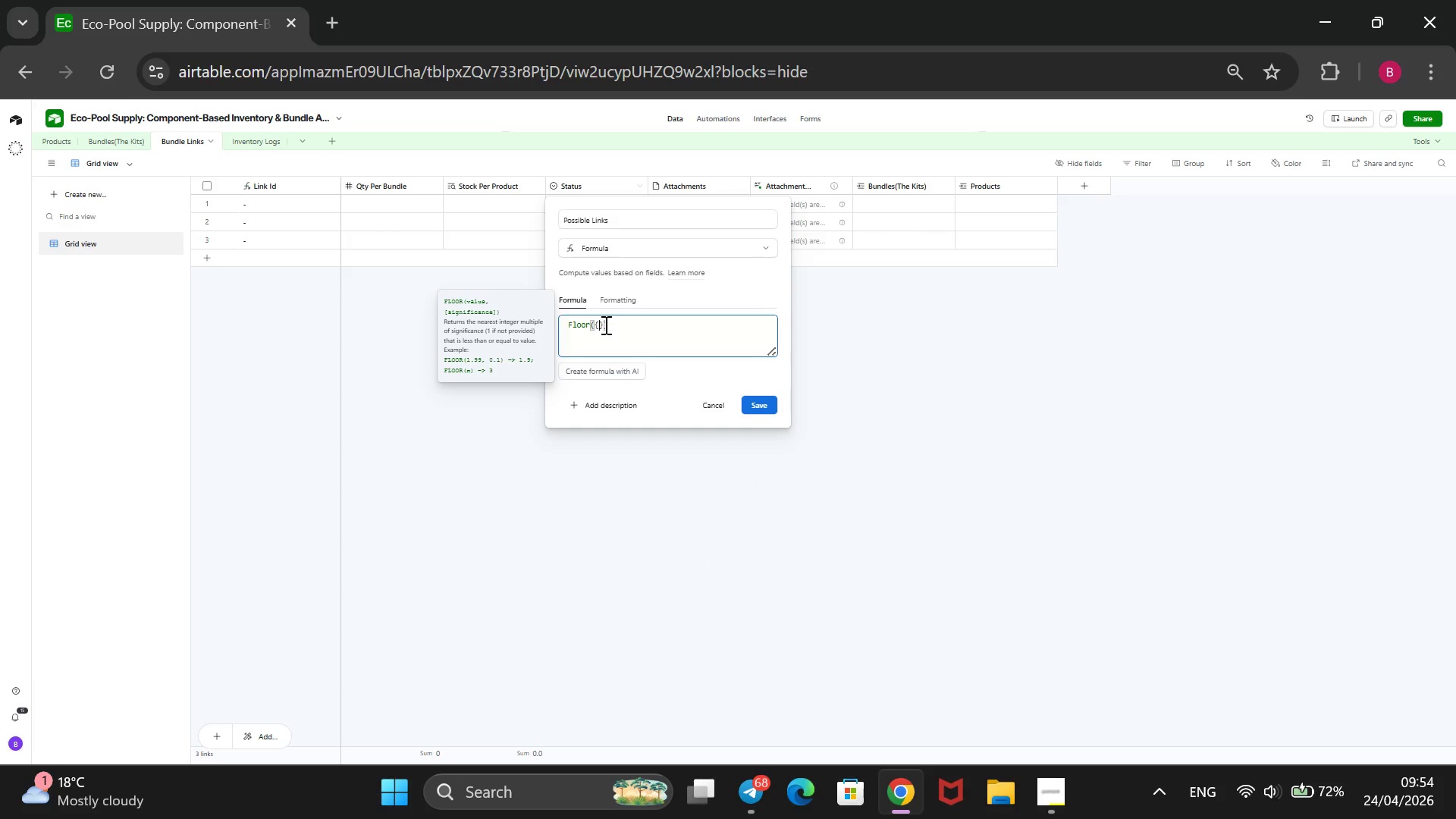 
type(st)
 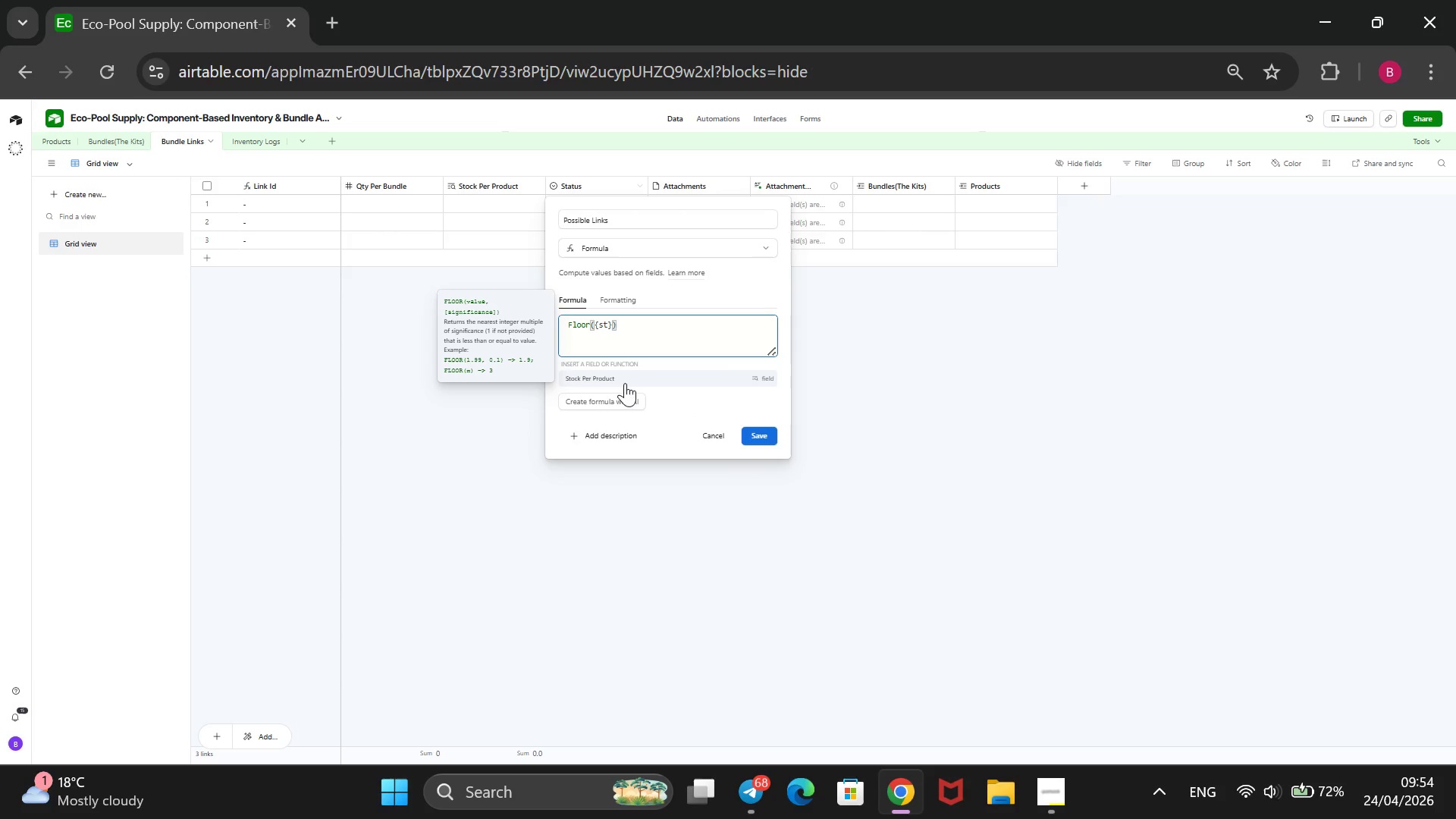 
left_click([627, 372])
 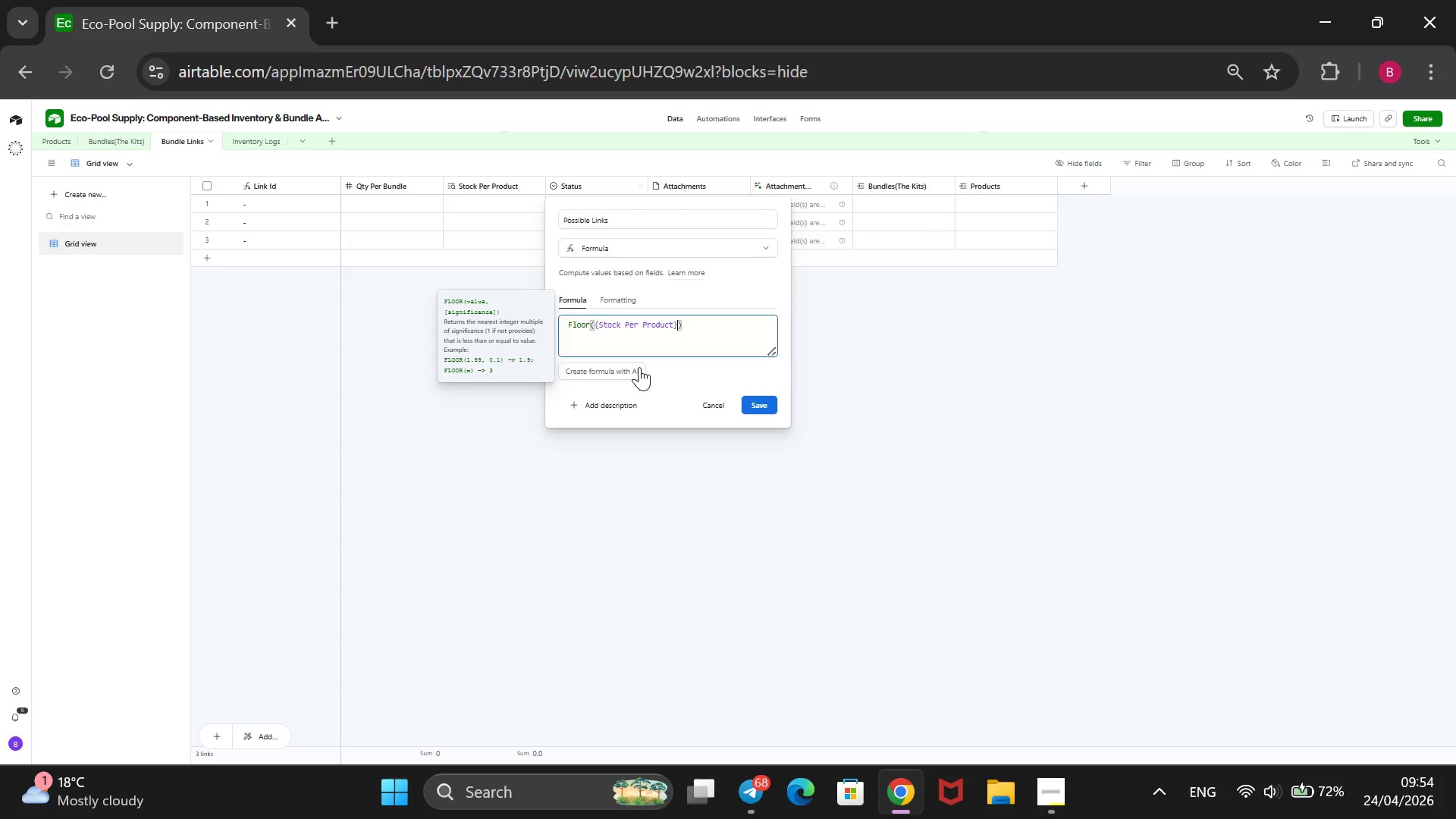 
key(Space)
 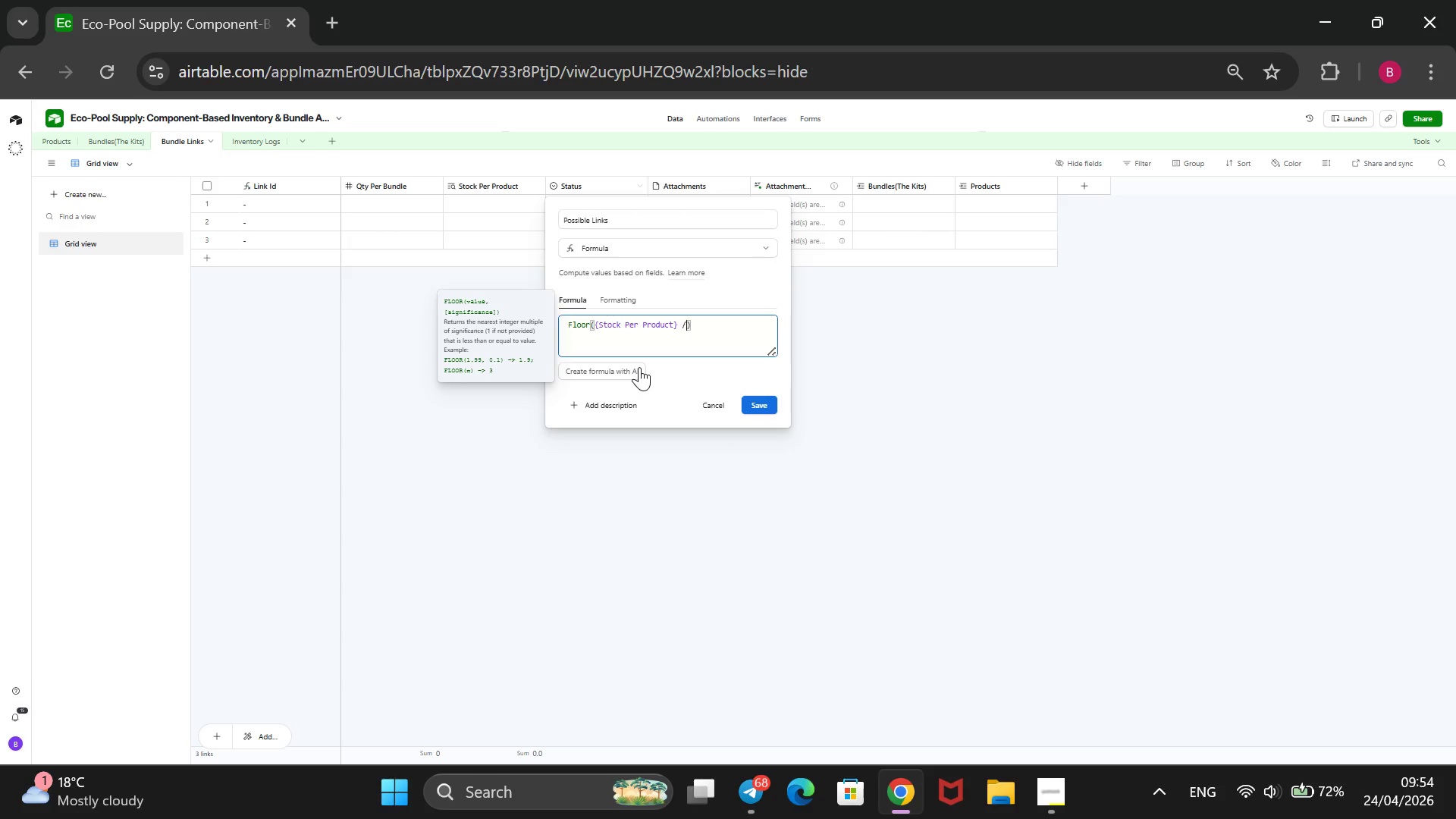 
key(Slash)
 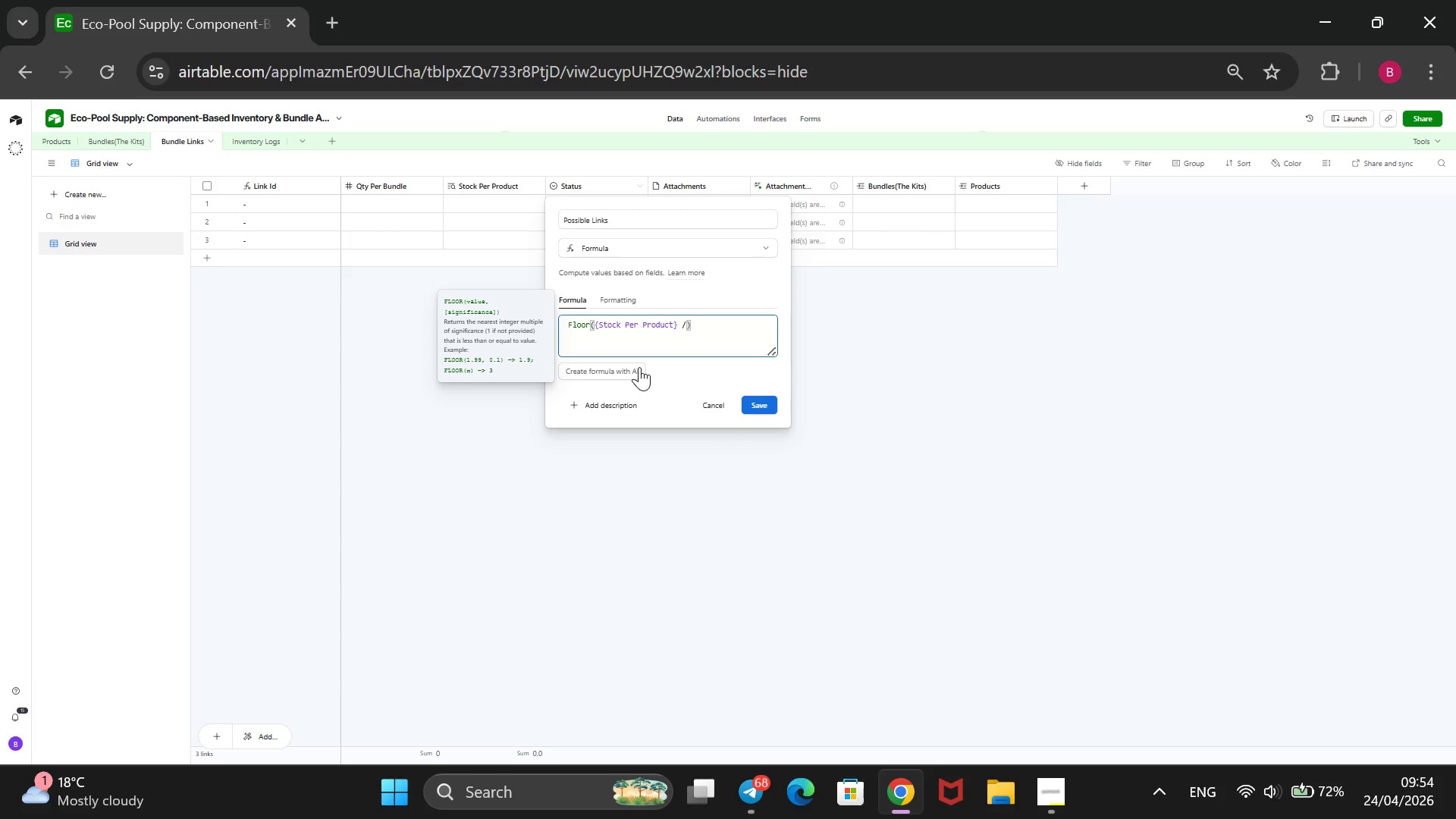 
key(Space)
 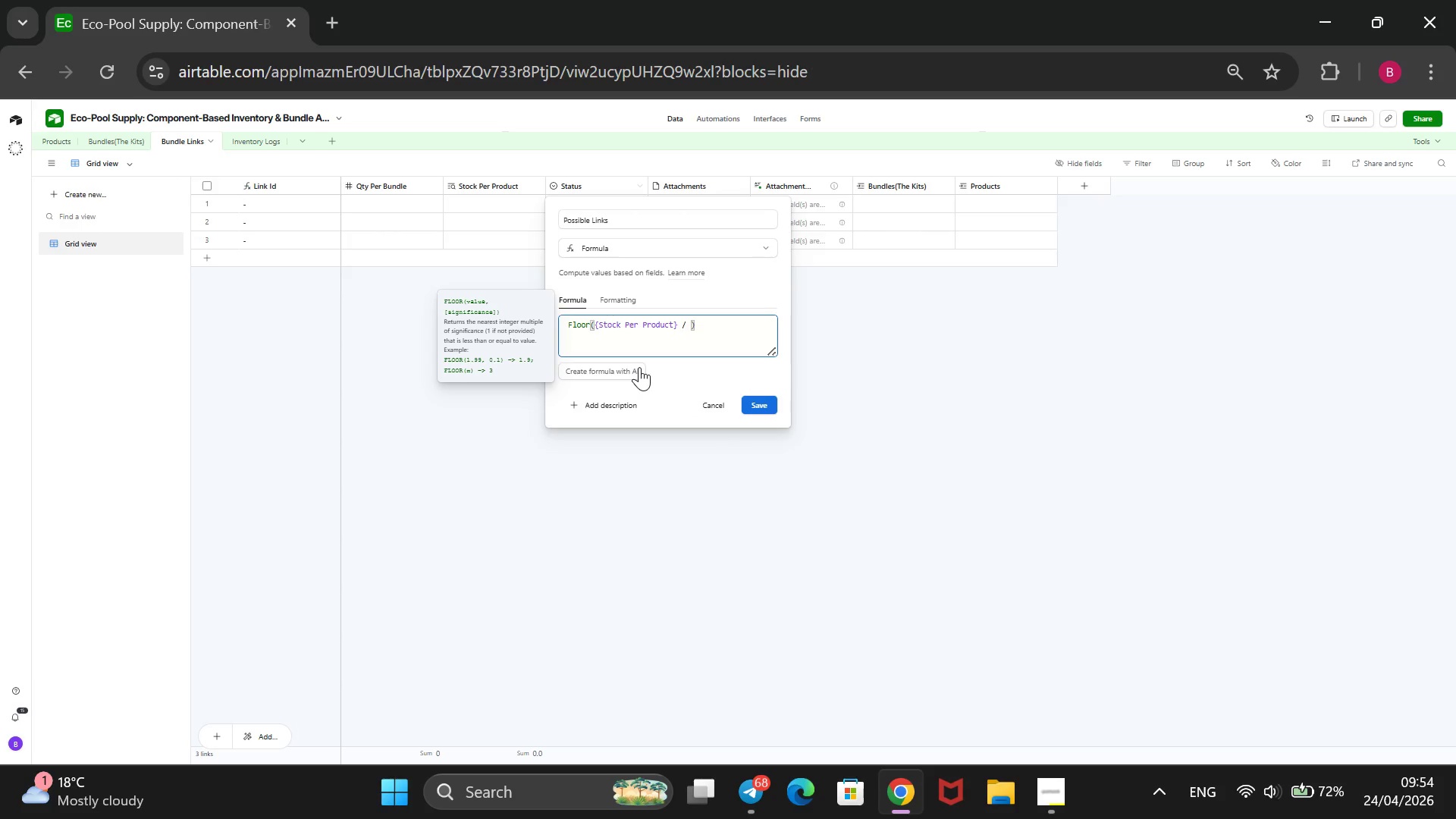 
key(Shift+BracketLeft)
 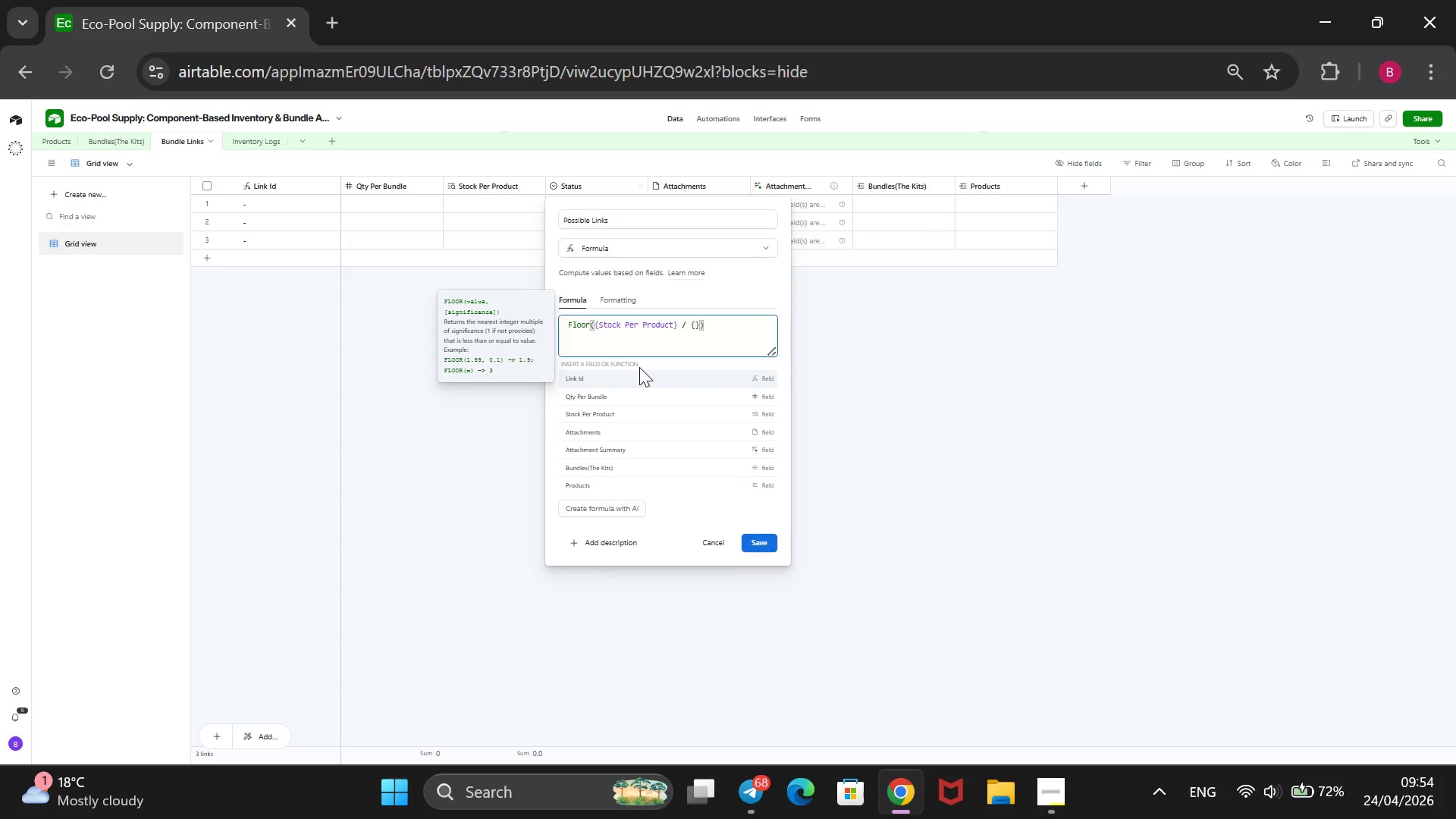 
left_click([622, 391])
 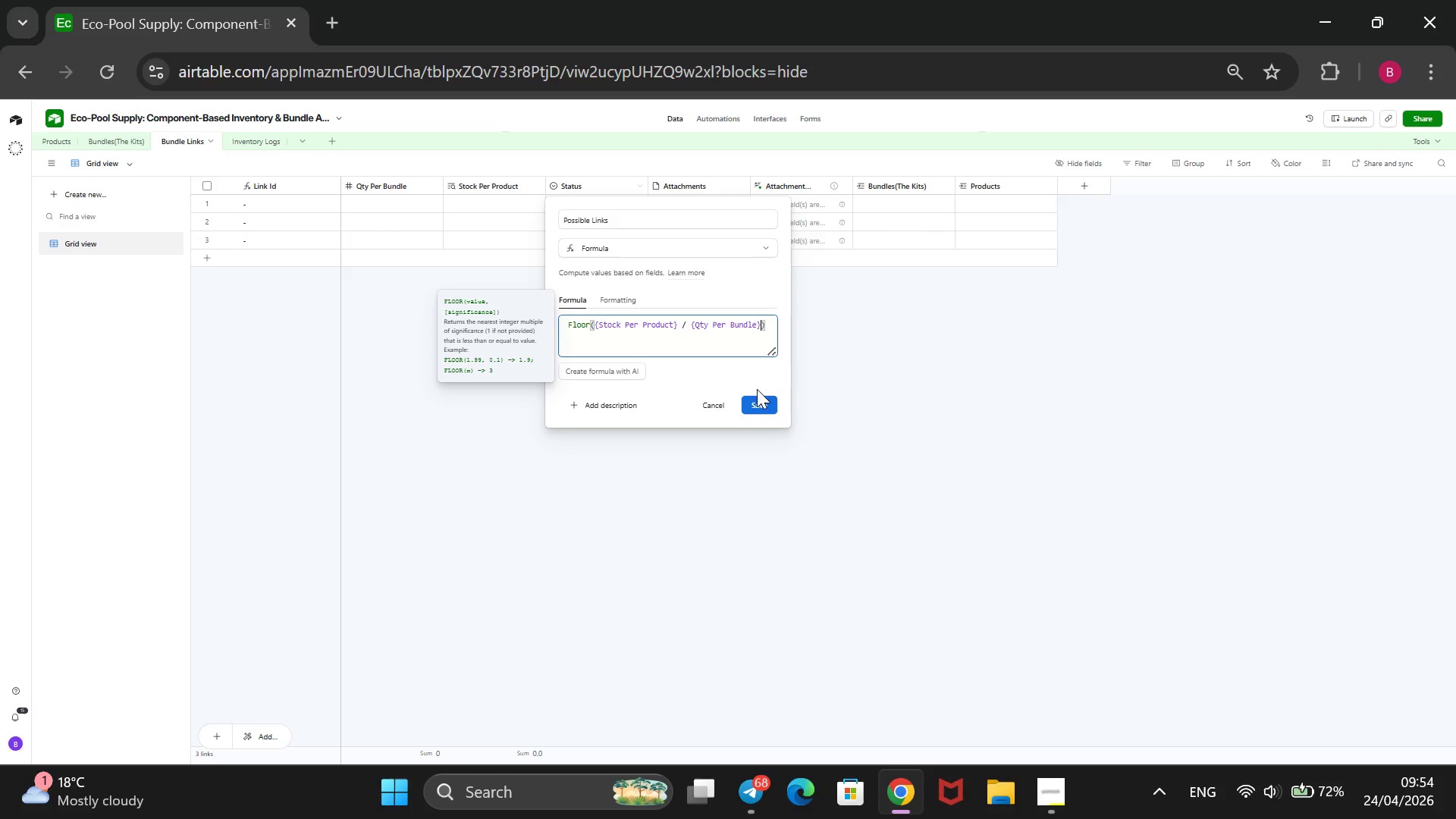 
left_click([756, 403])
 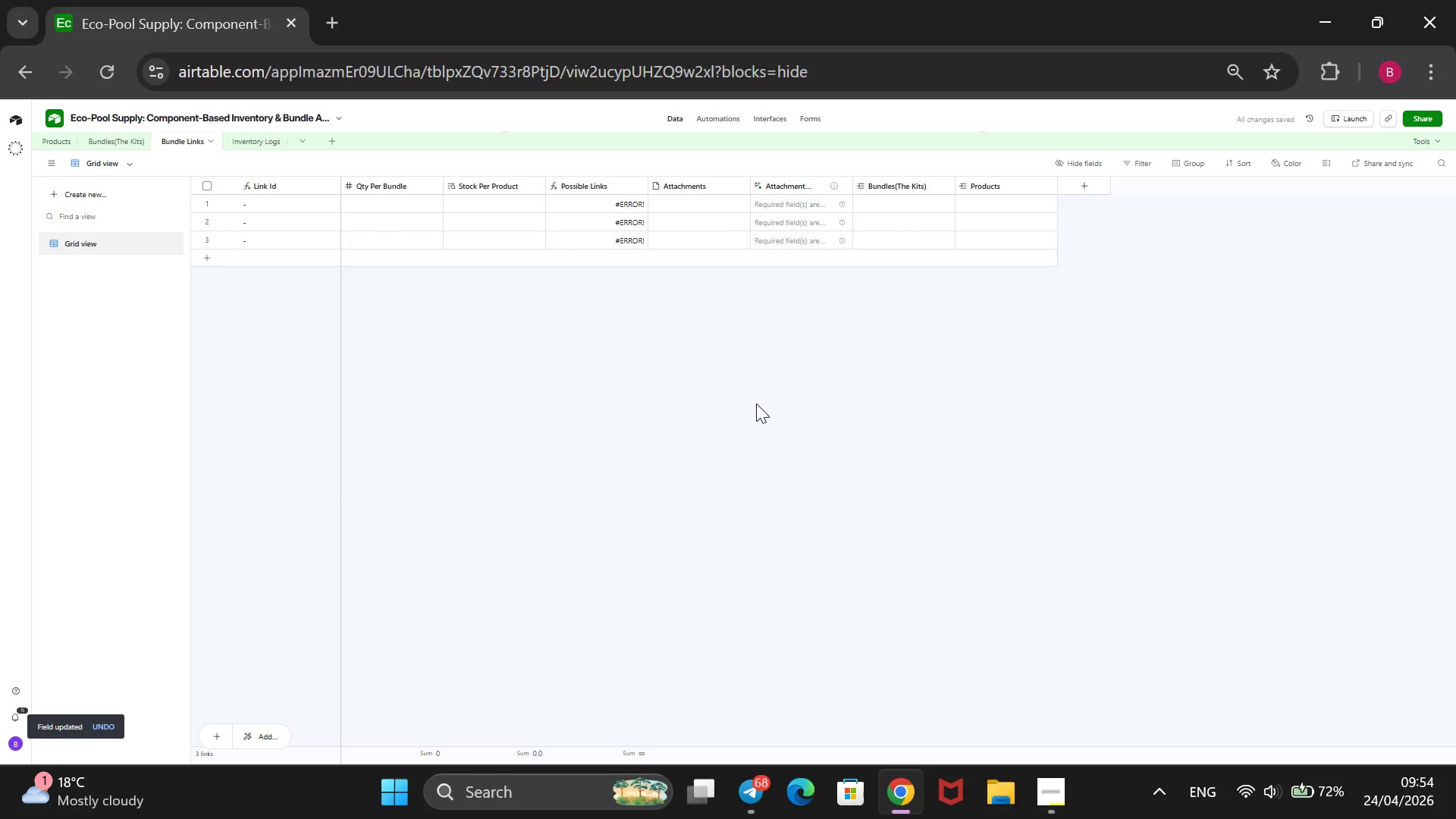 
wait(10.49)
 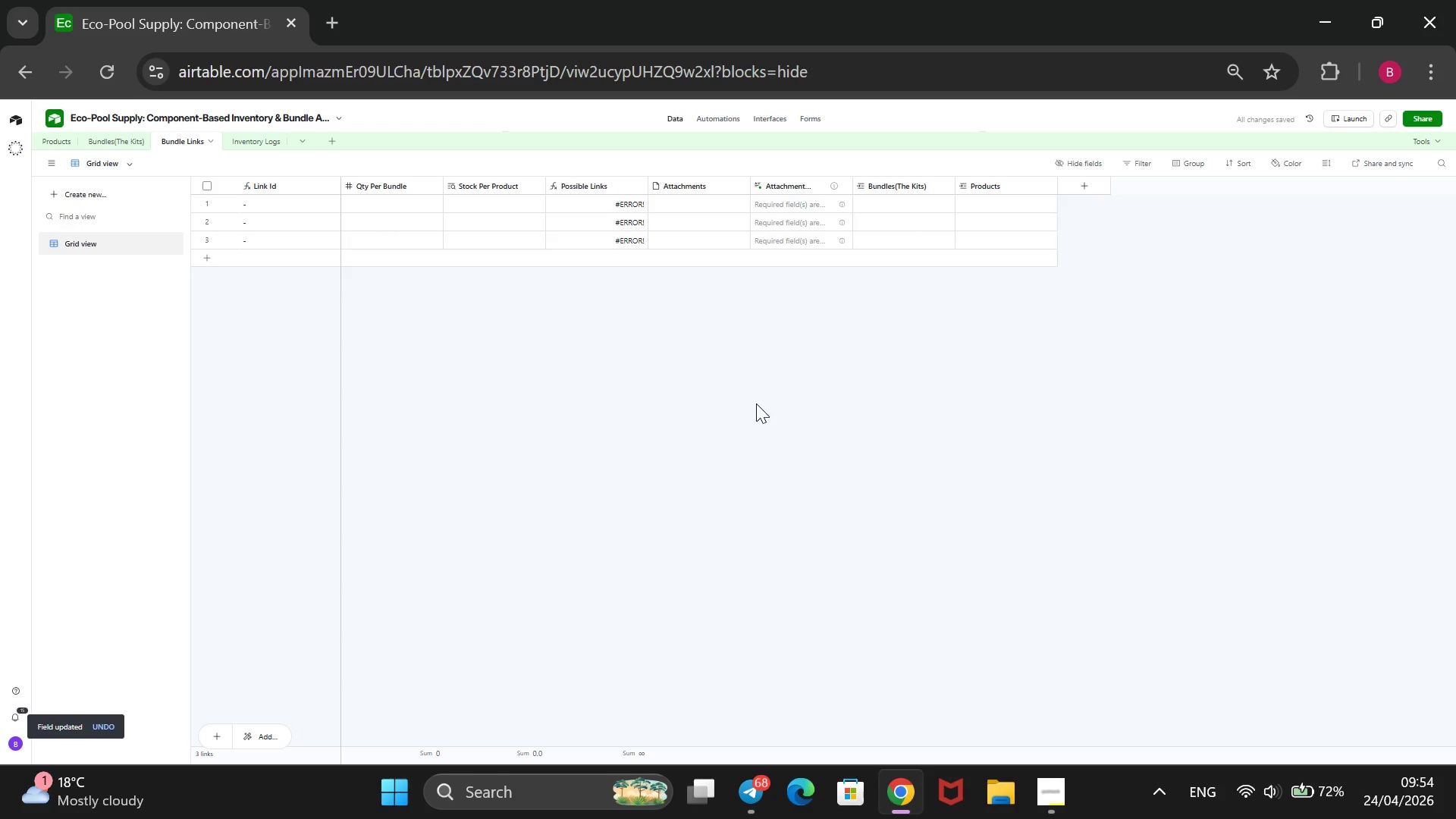 
left_click([116, 134])
 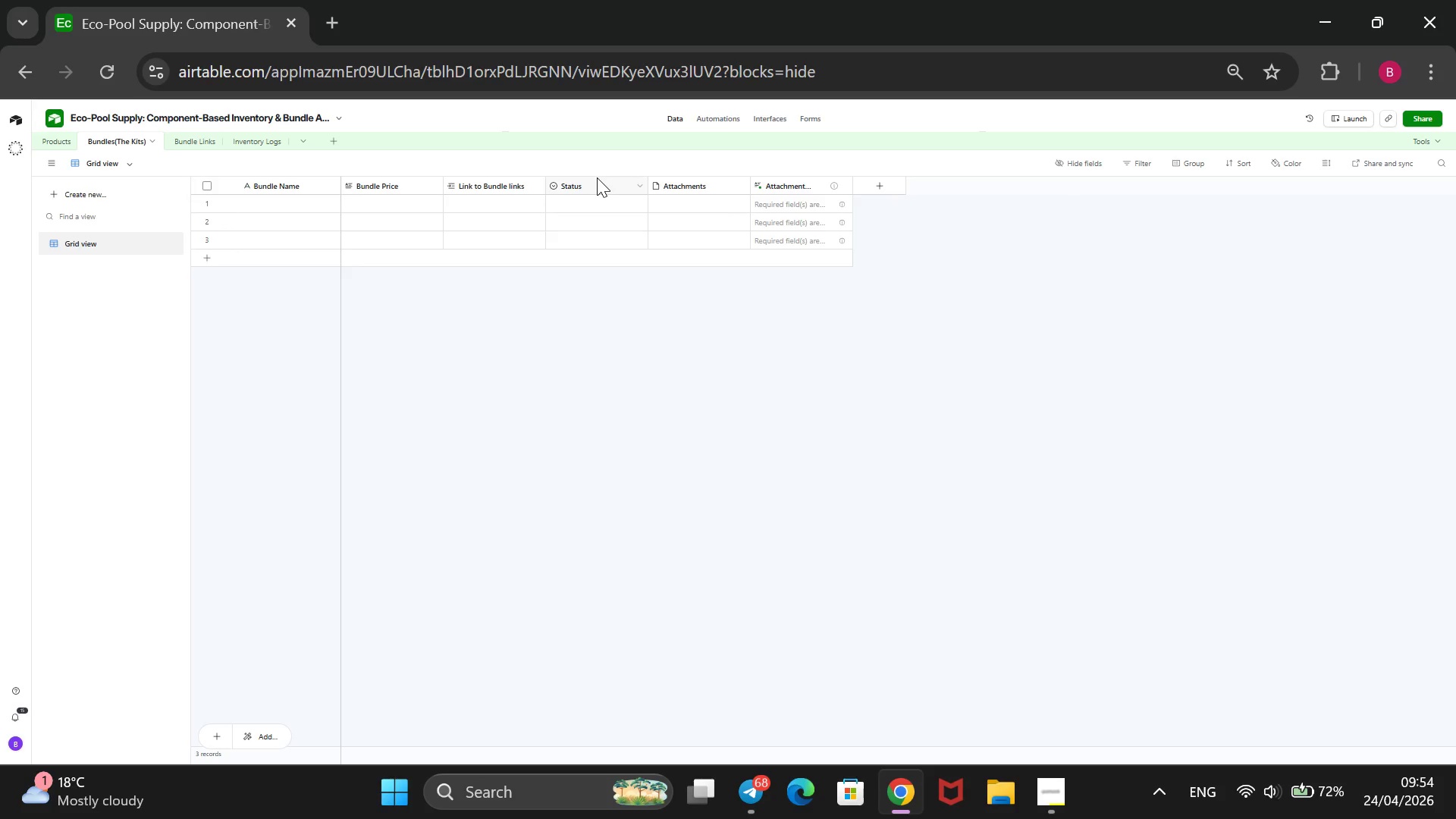 
wait(6.8)
 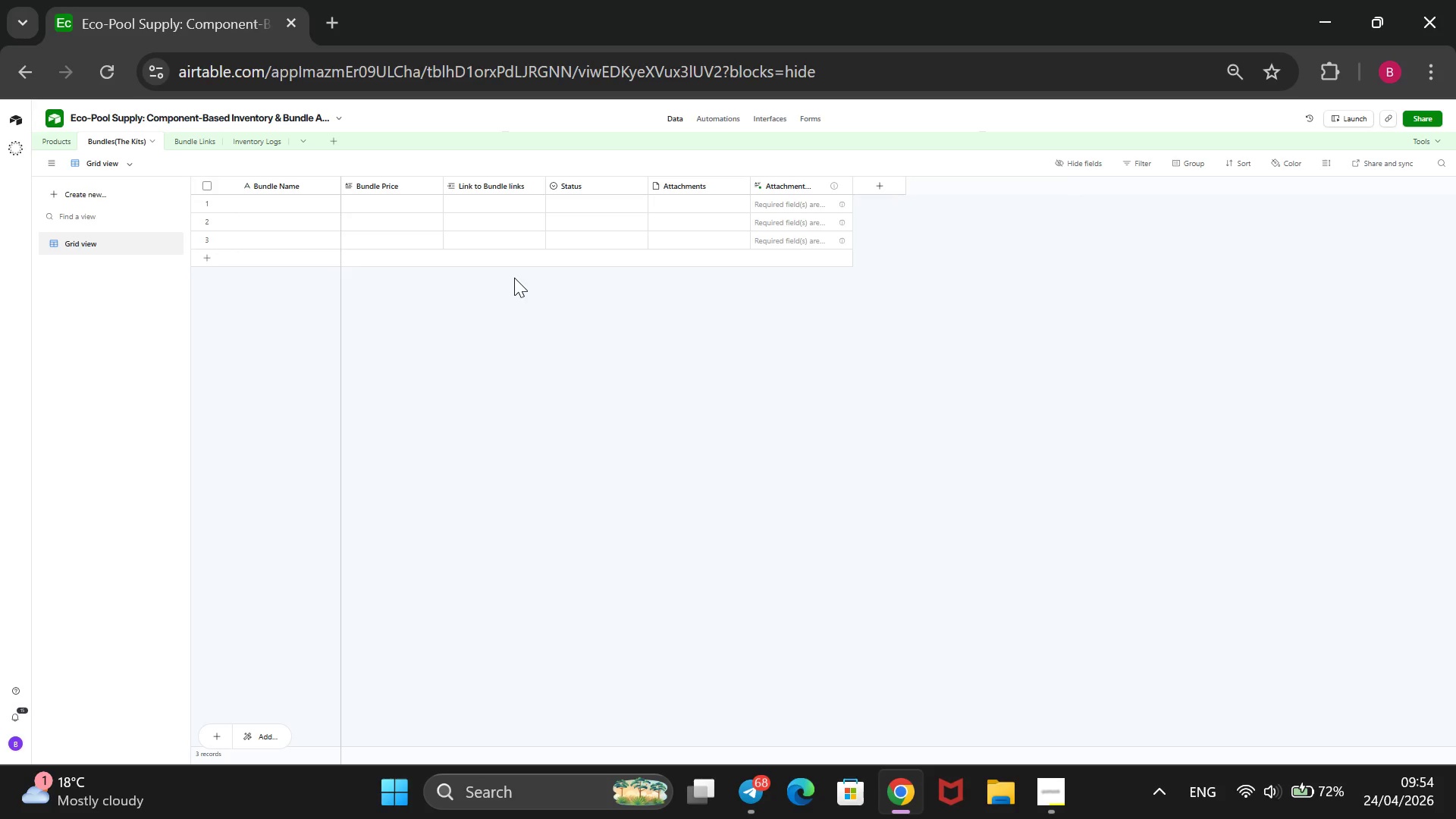 
right_click([597, 177])
 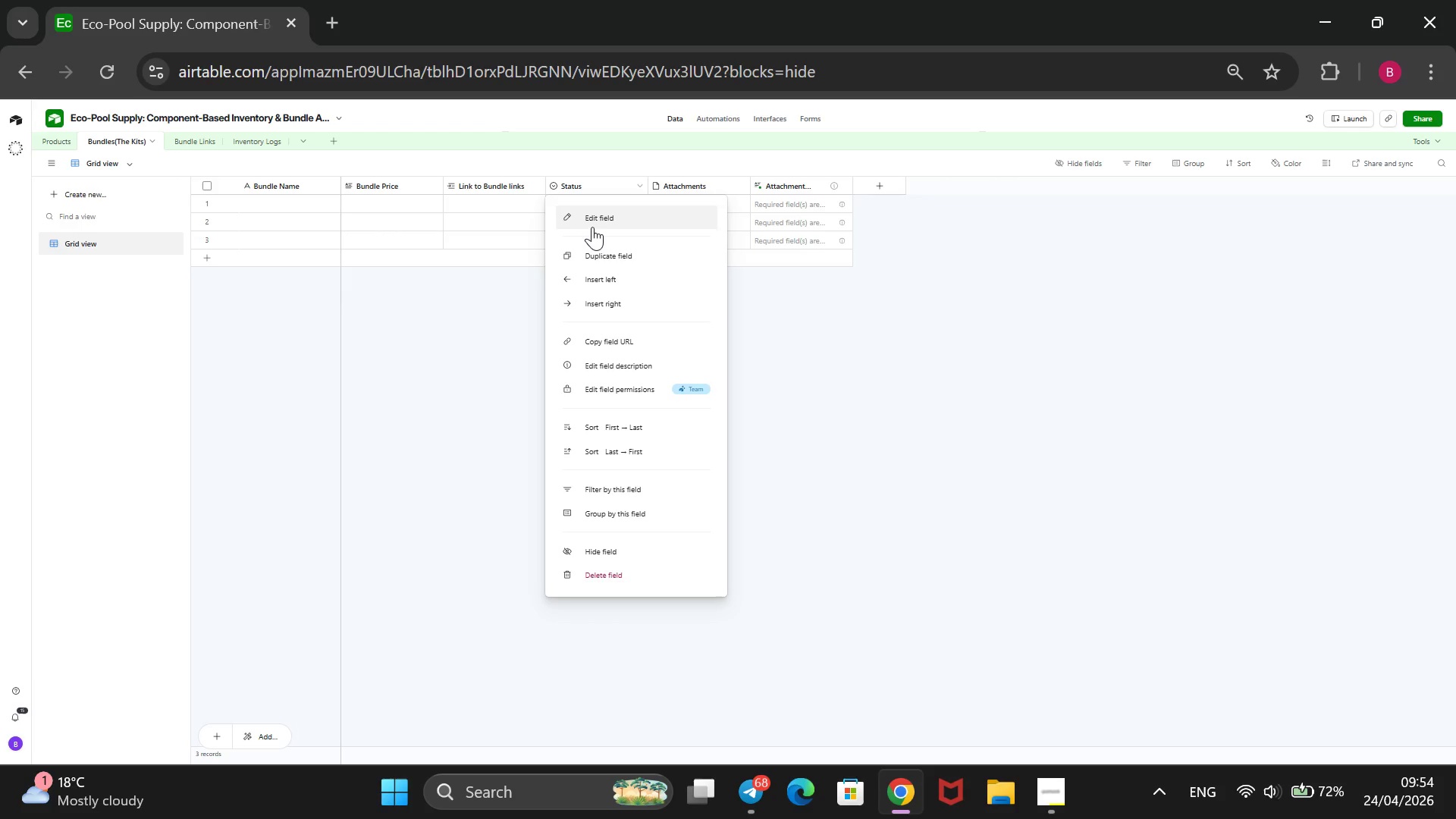 
left_click([594, 223])
 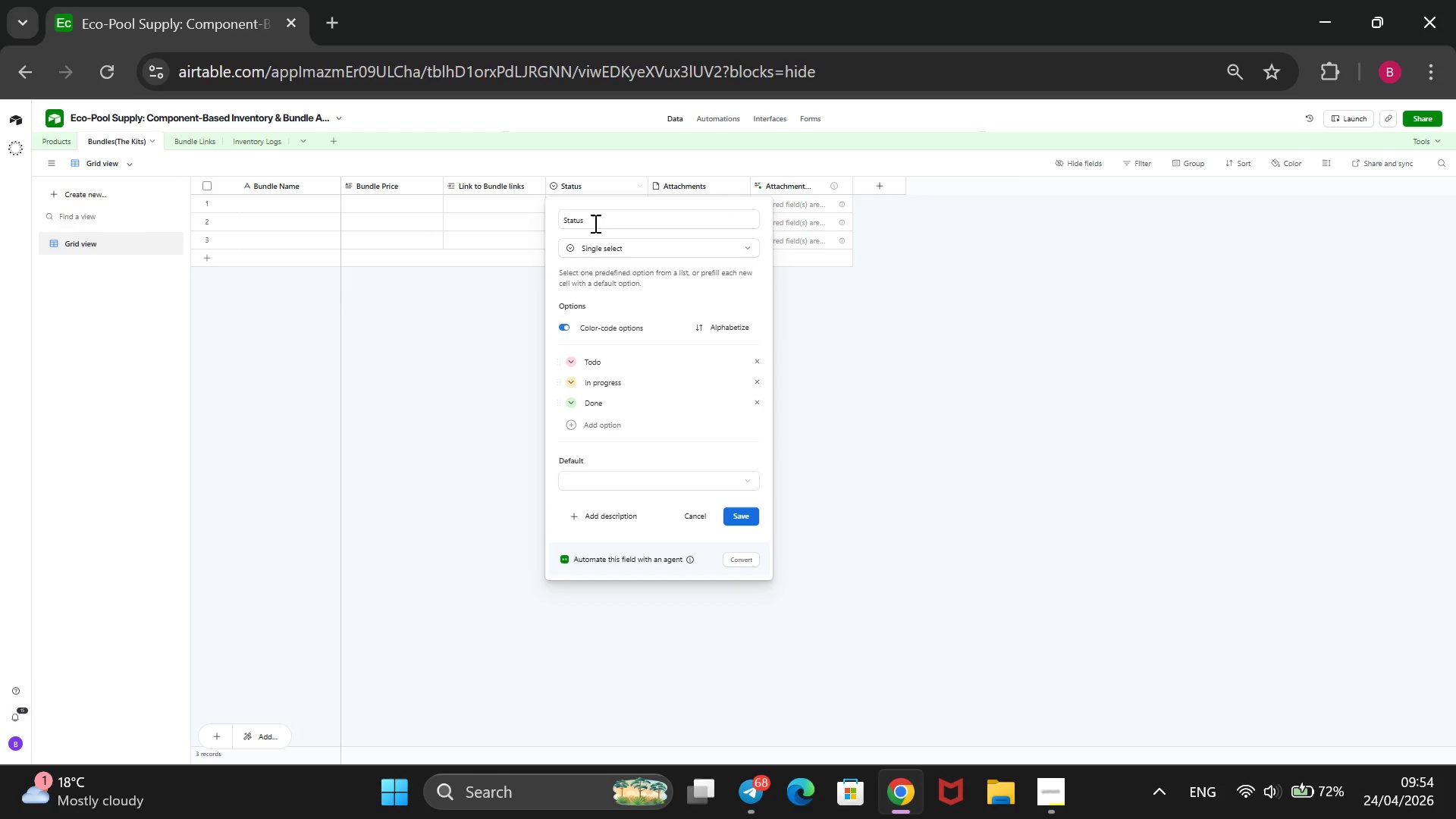 
left_click_drag(start_coordinate=[594, 223], to_coordinate=[543, 227])
 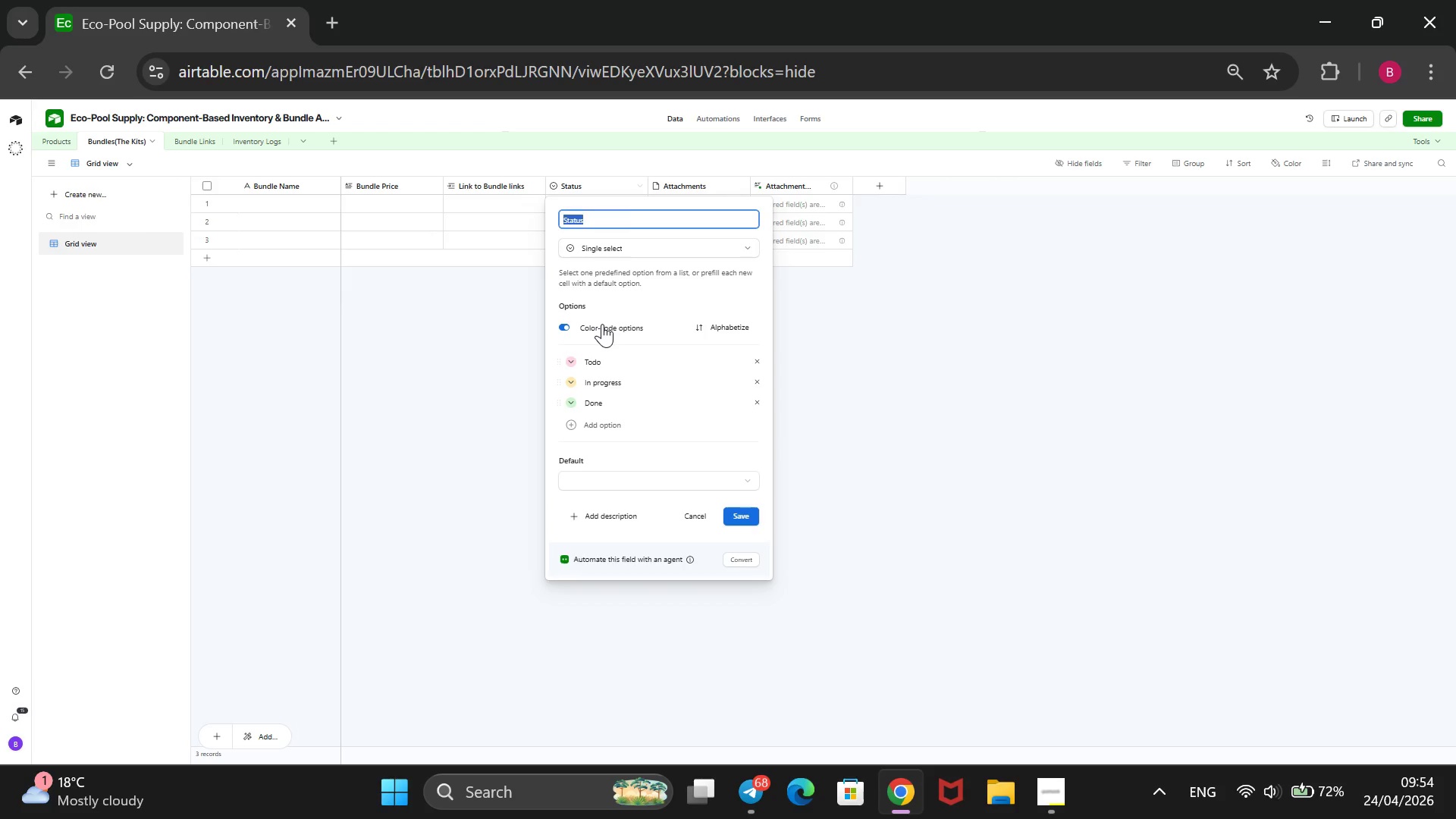 
key(Backspace)
type(Kits Av)
key(Backspace)
key(Backspace)
type(available)
 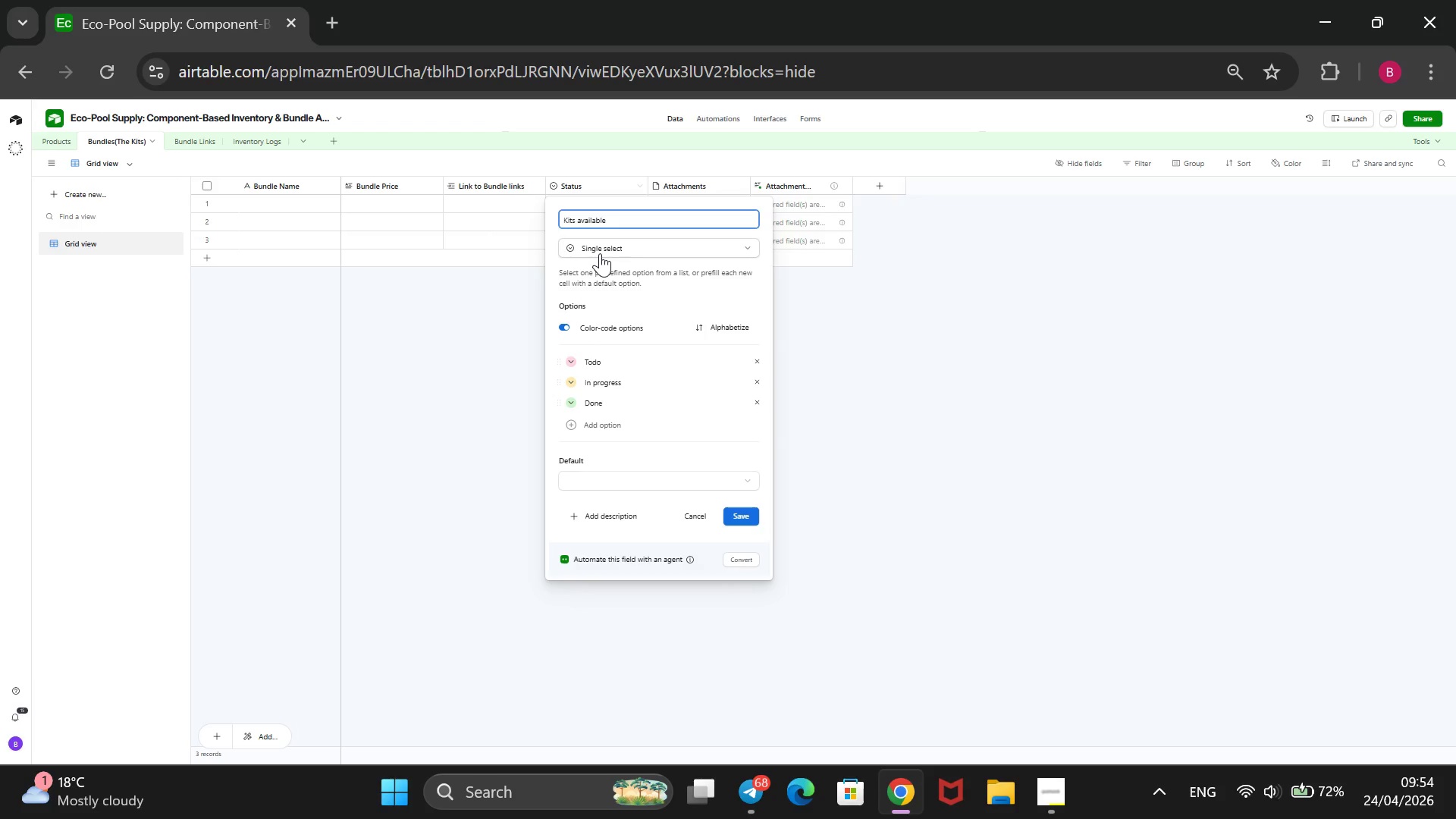 
left_click([601, 246])
 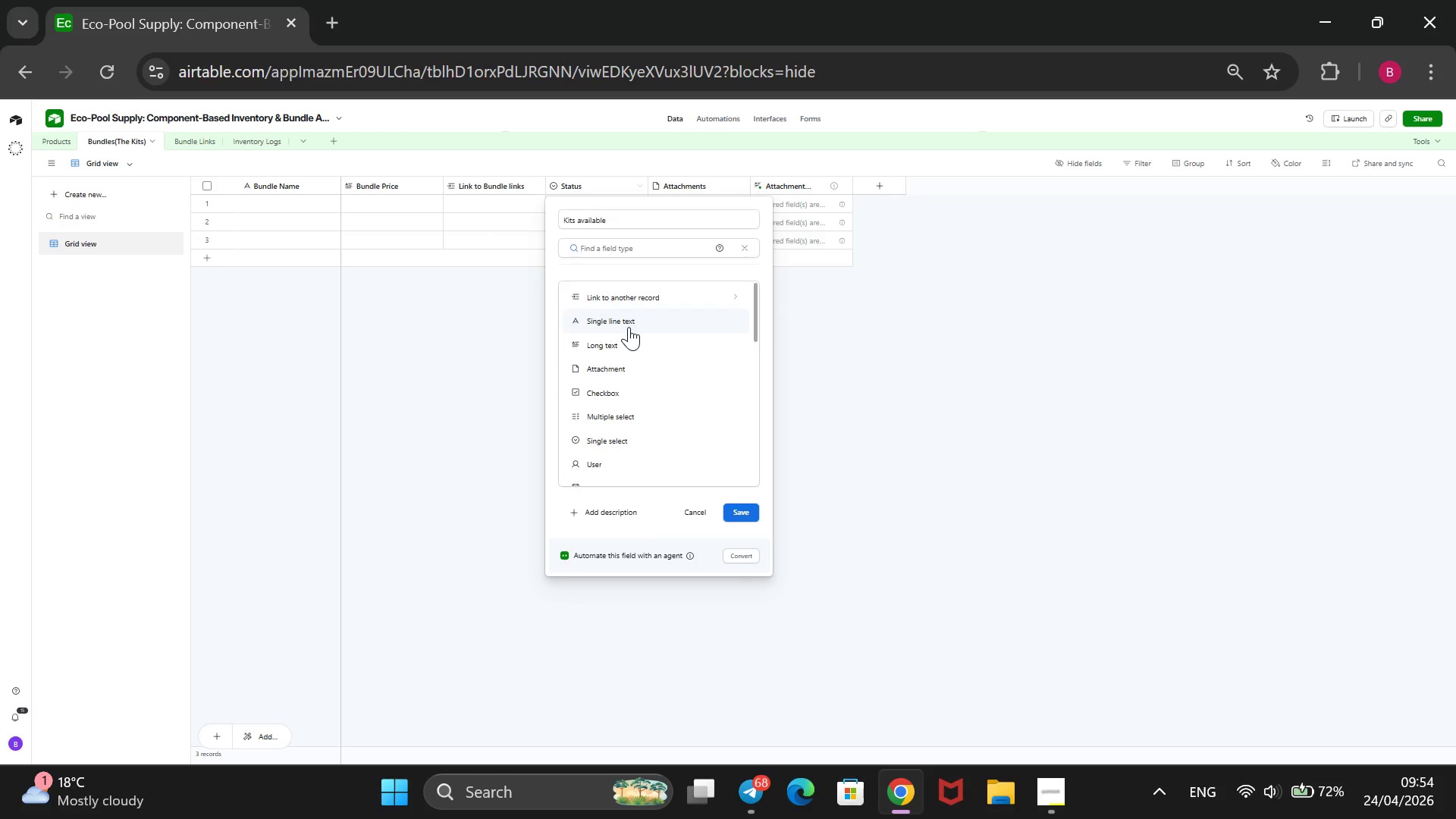 
scroll: coordinate [614, 376], scroll_direction: down, amount: 2.0
 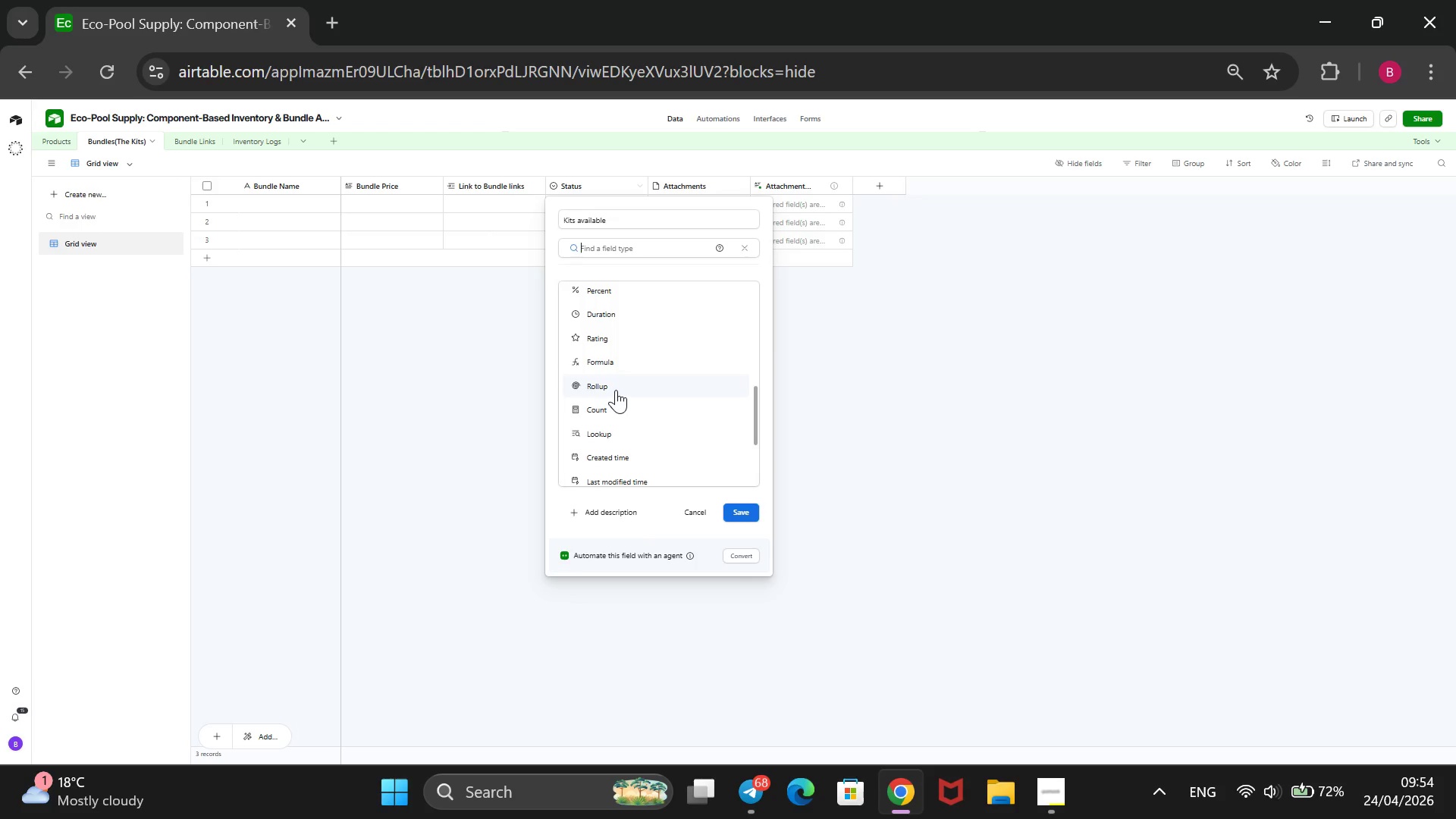 
left_click([616, 390])
 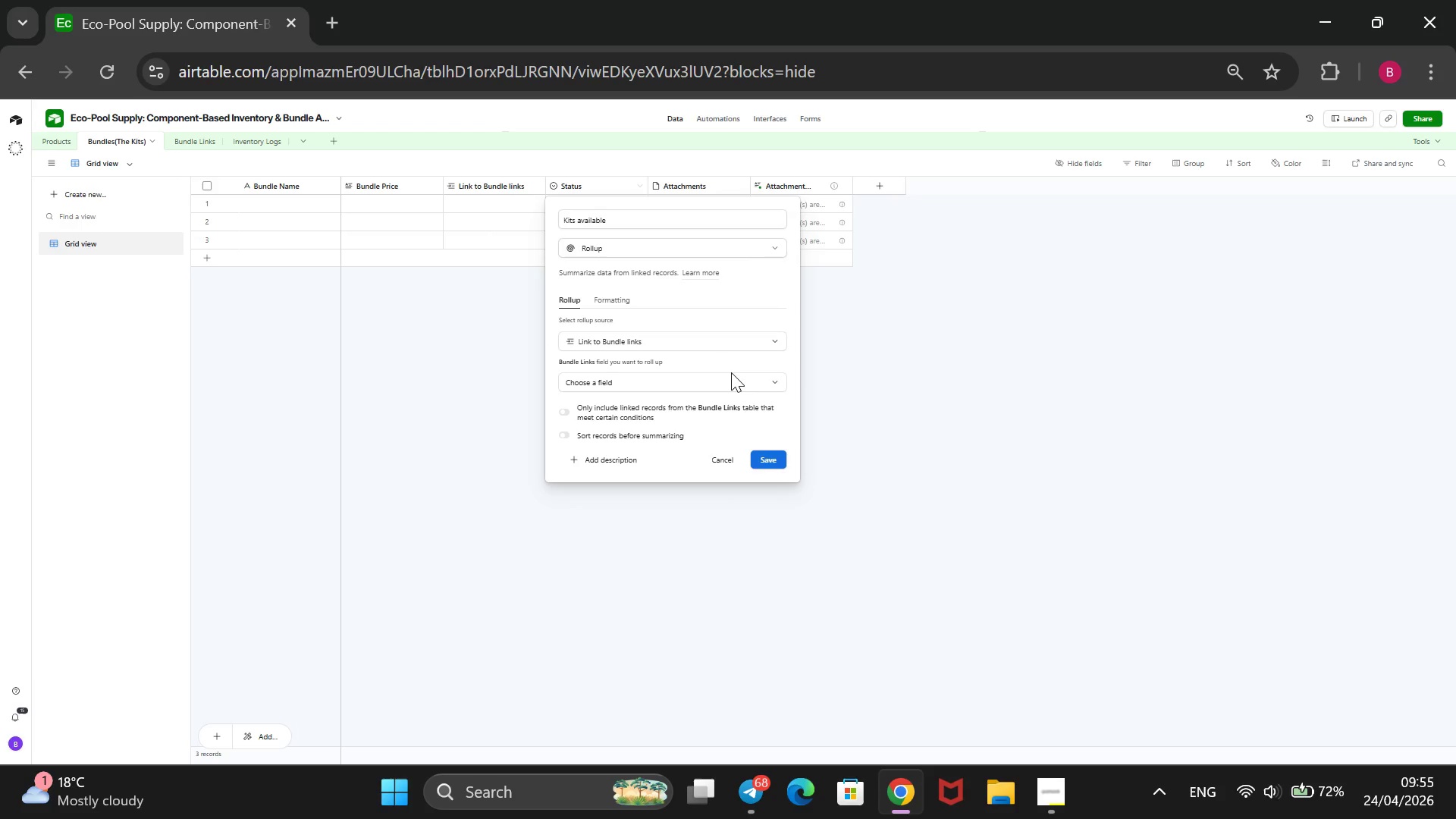 
wait(5.19)
 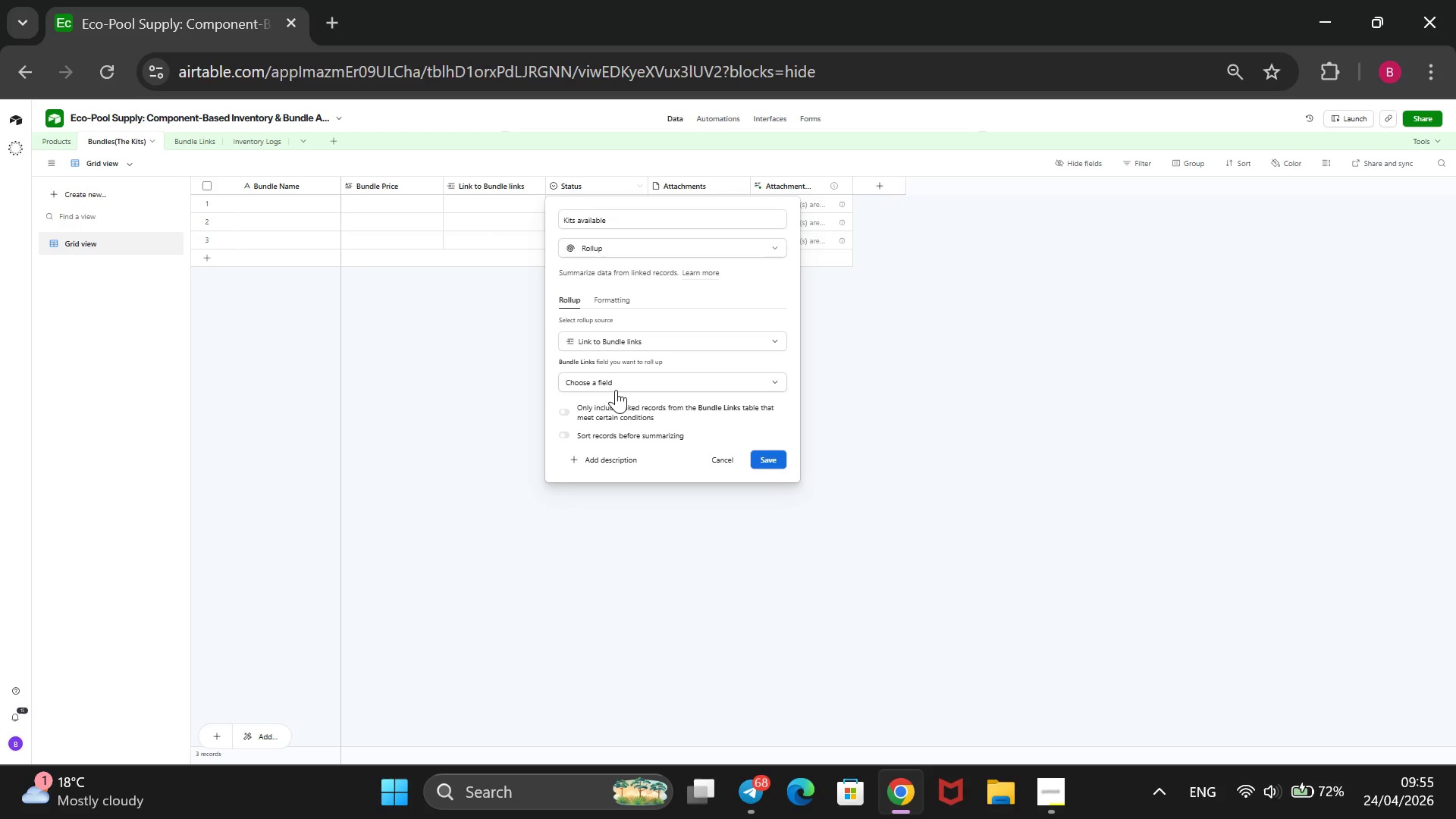 
left_click([740, 386])
 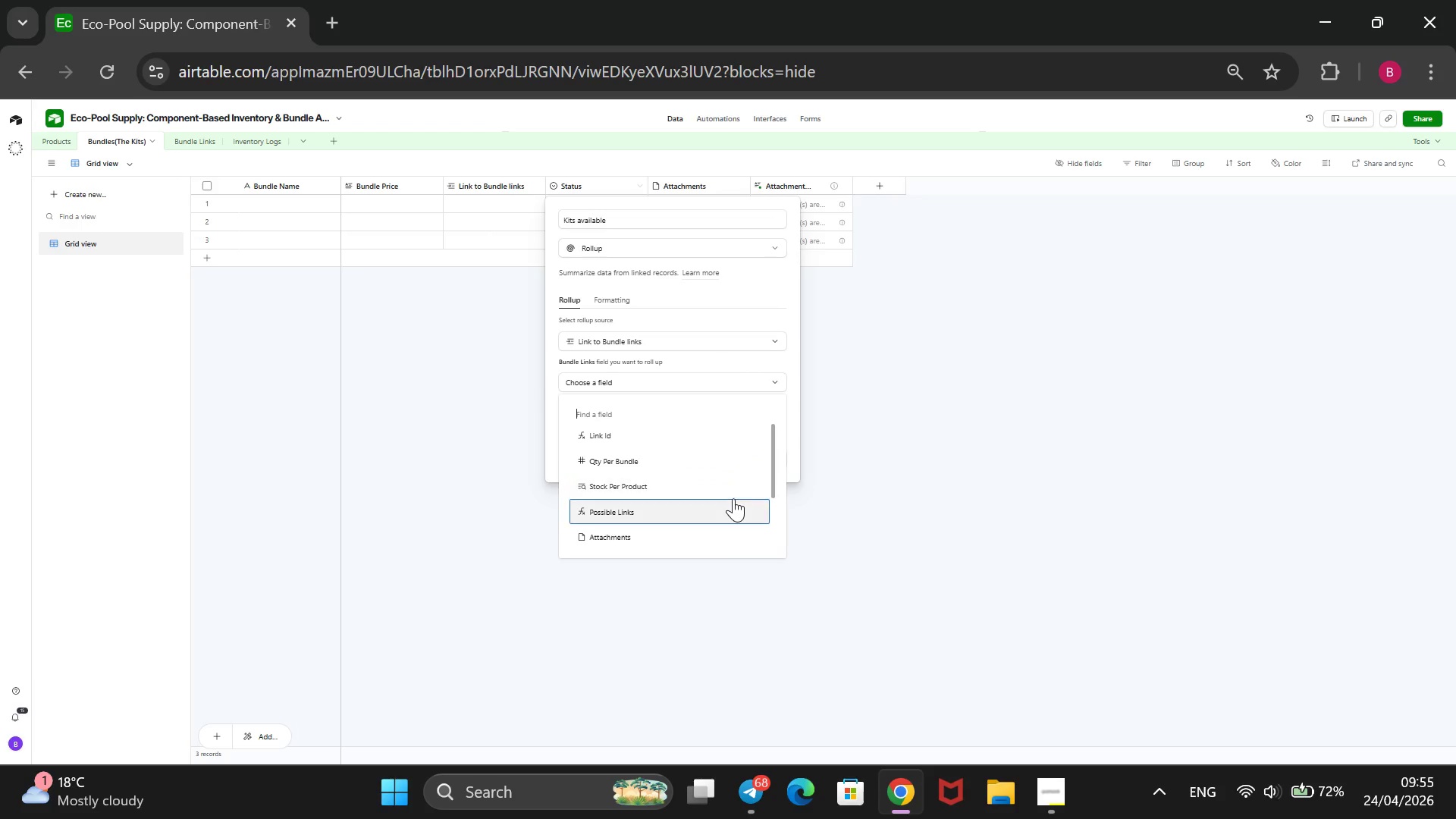 
wait(7.25)
 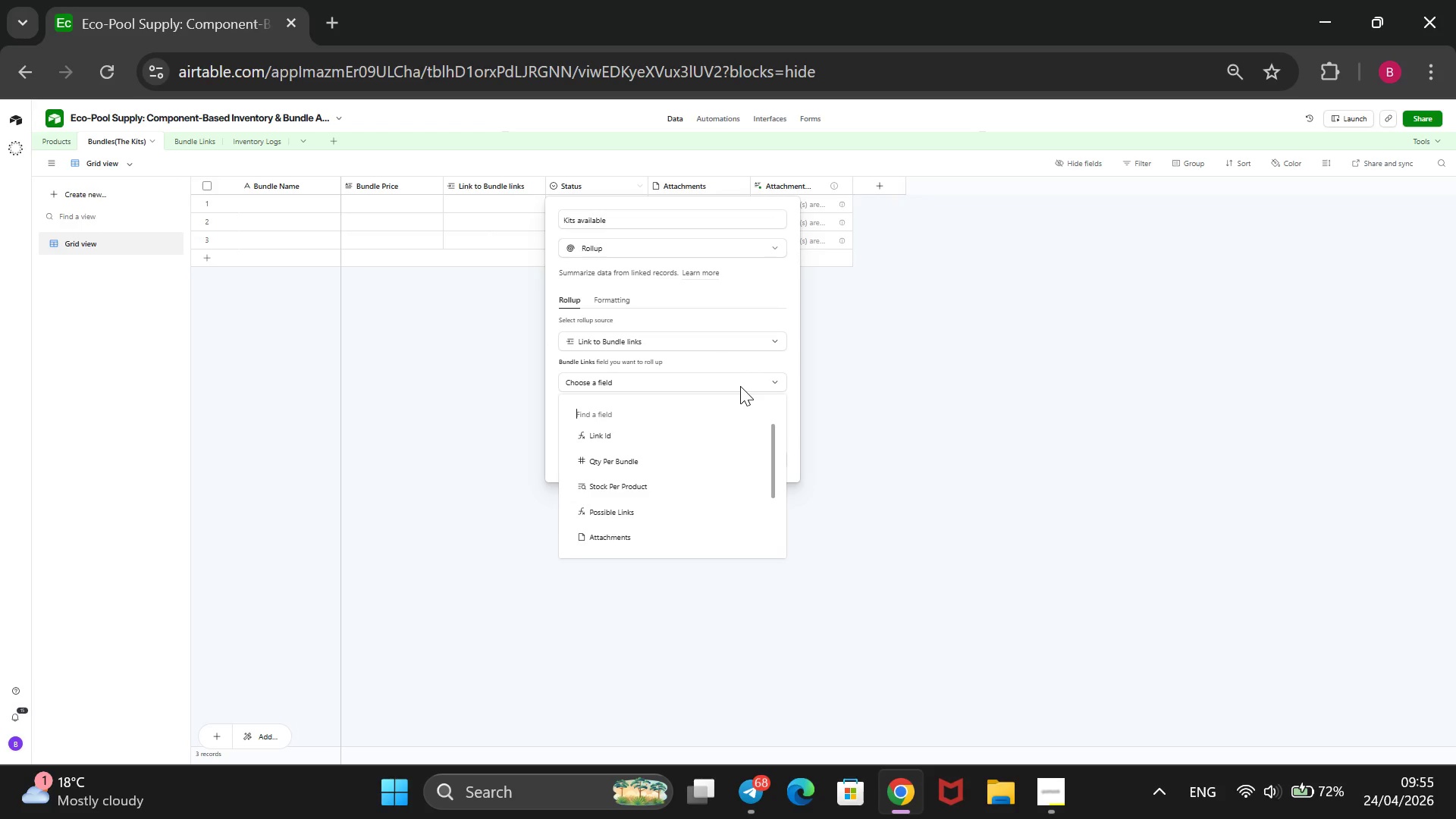 
scroll: coordinate [735, 488], scroll_direction: down, amount: 2.0
 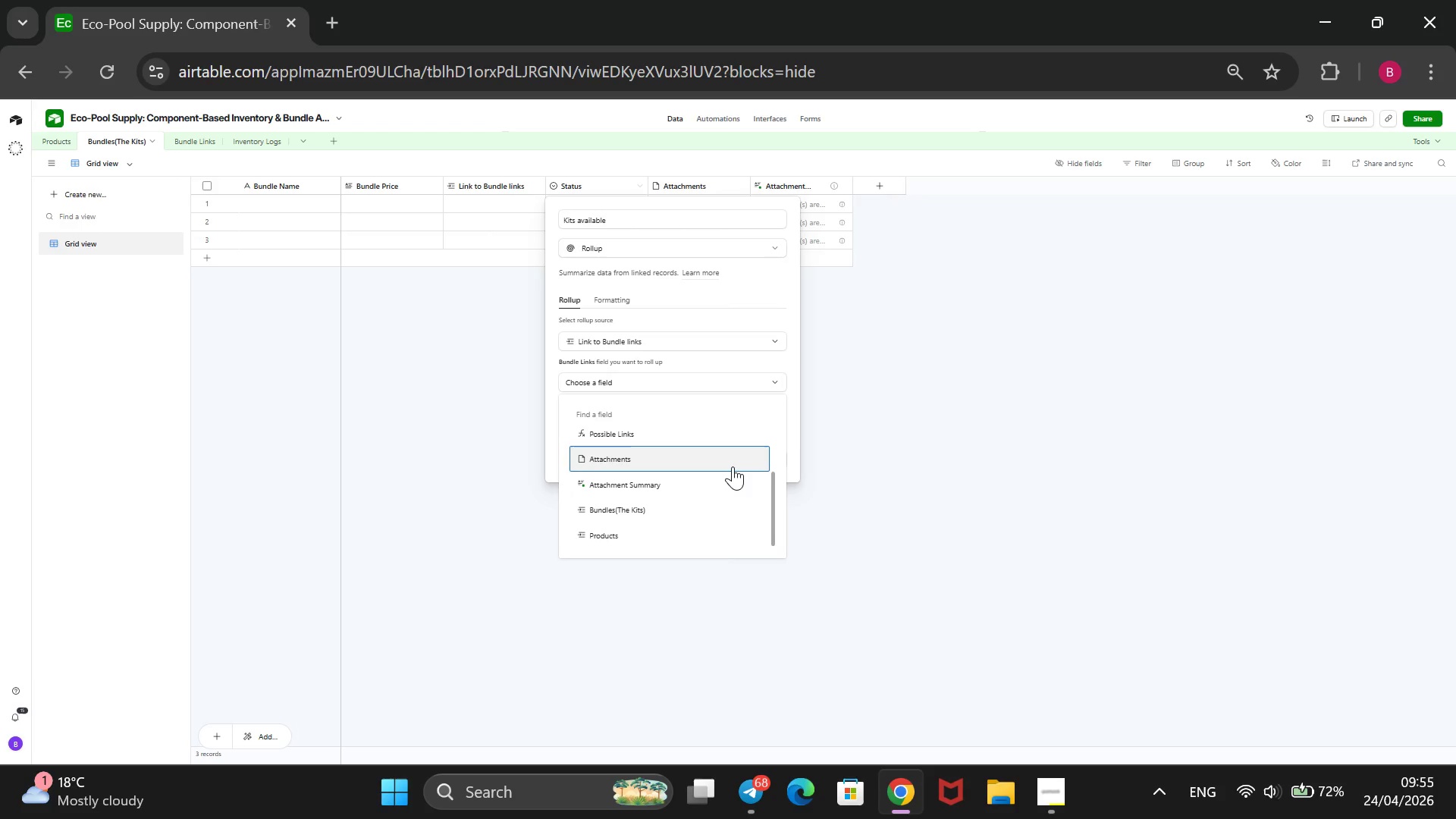 
left_click([726, 443])
 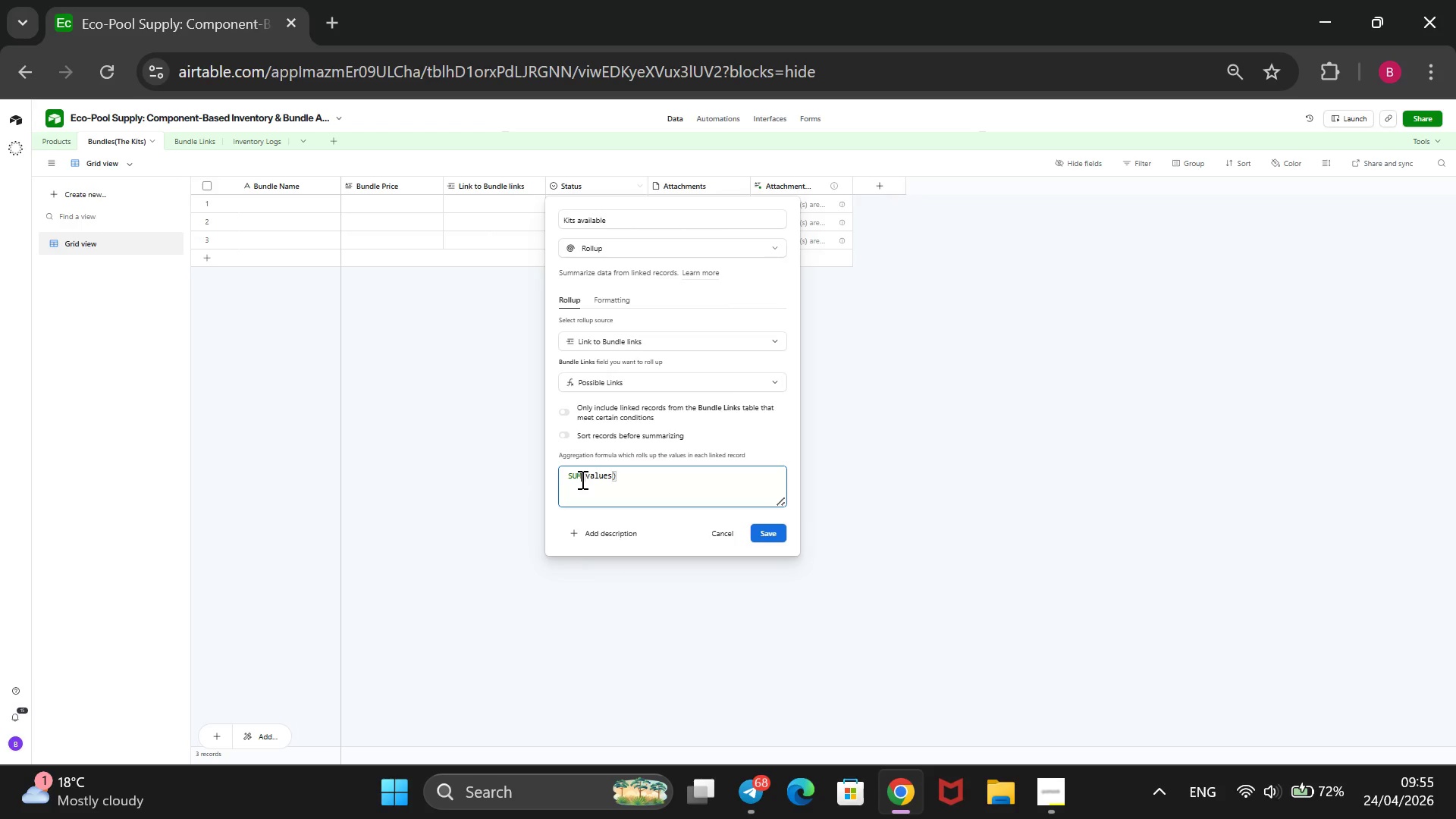 
wait(5.08)
 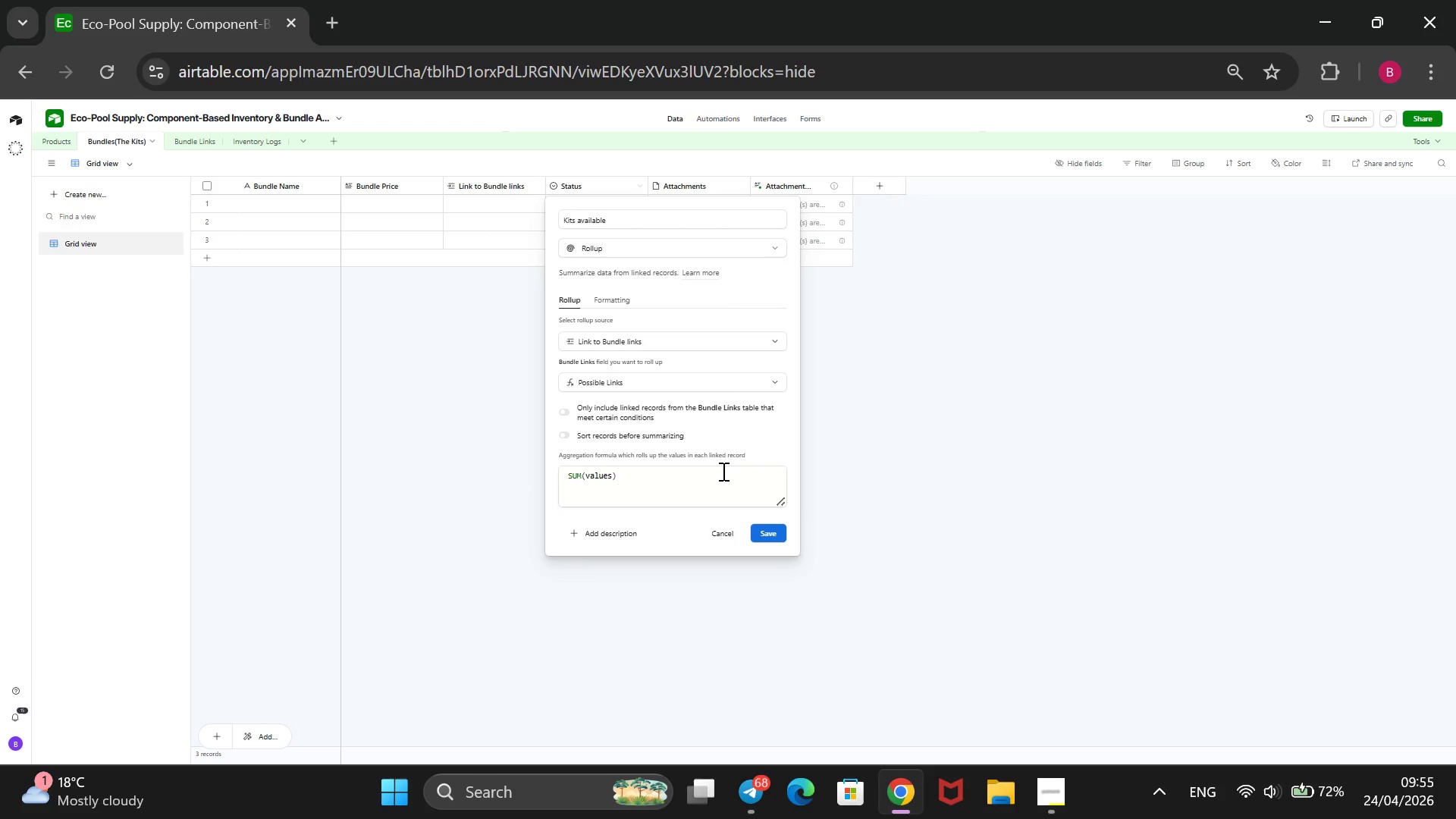 
key(Backspace)
key(Backspace)
key(Backspace)
type(MIN)
 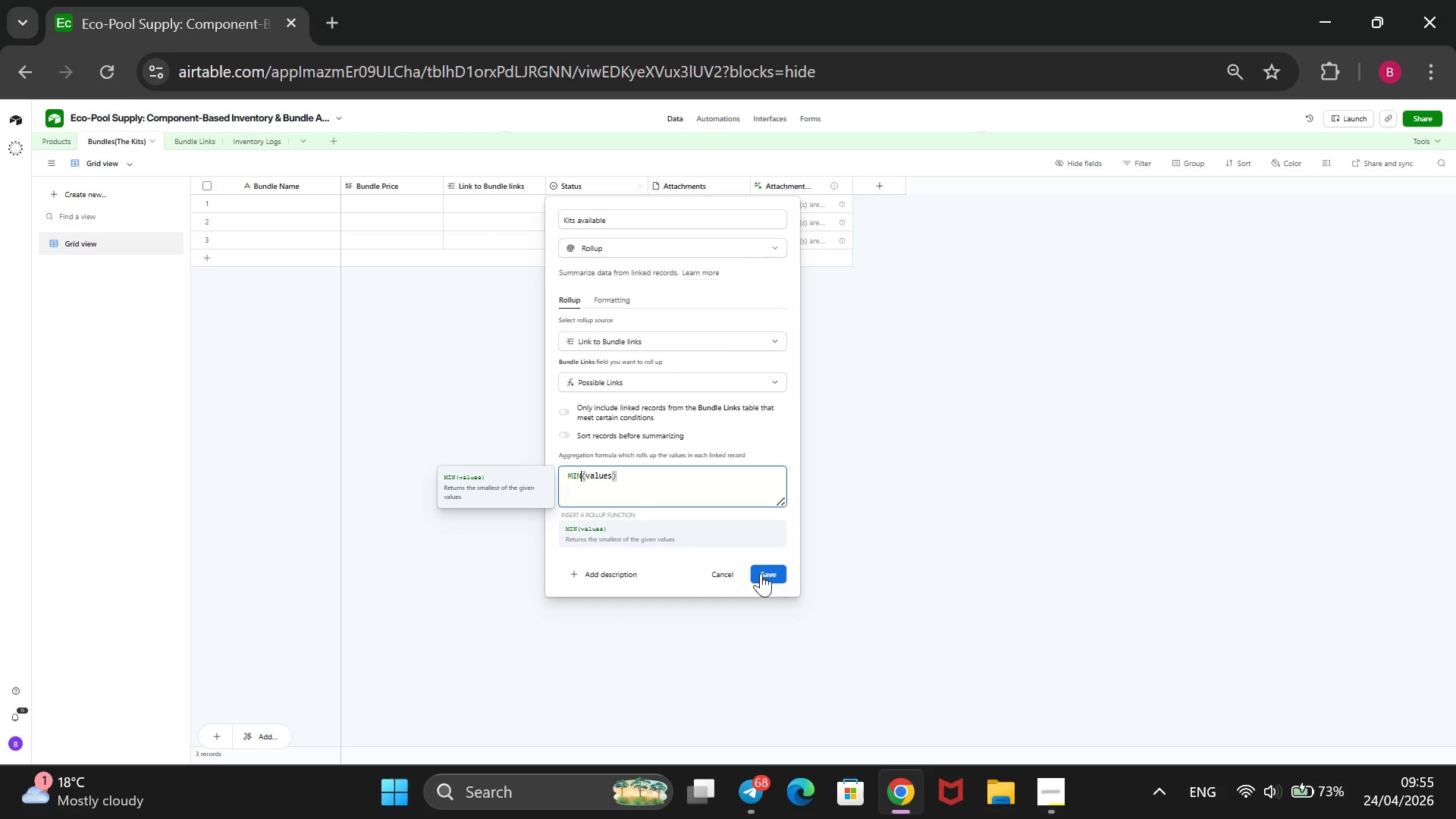 
left_click([760, 570])
 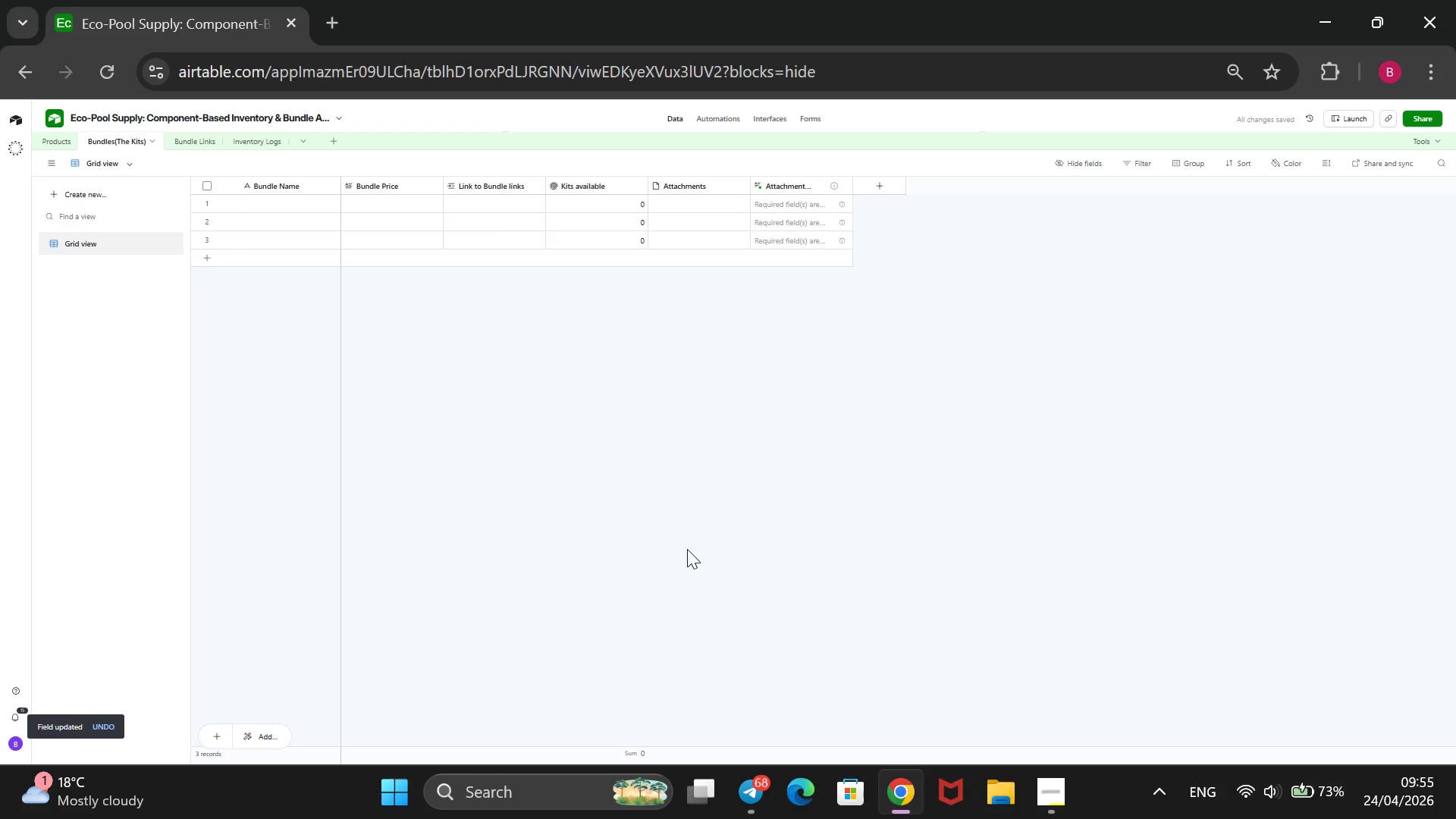 
wait(7.58)
 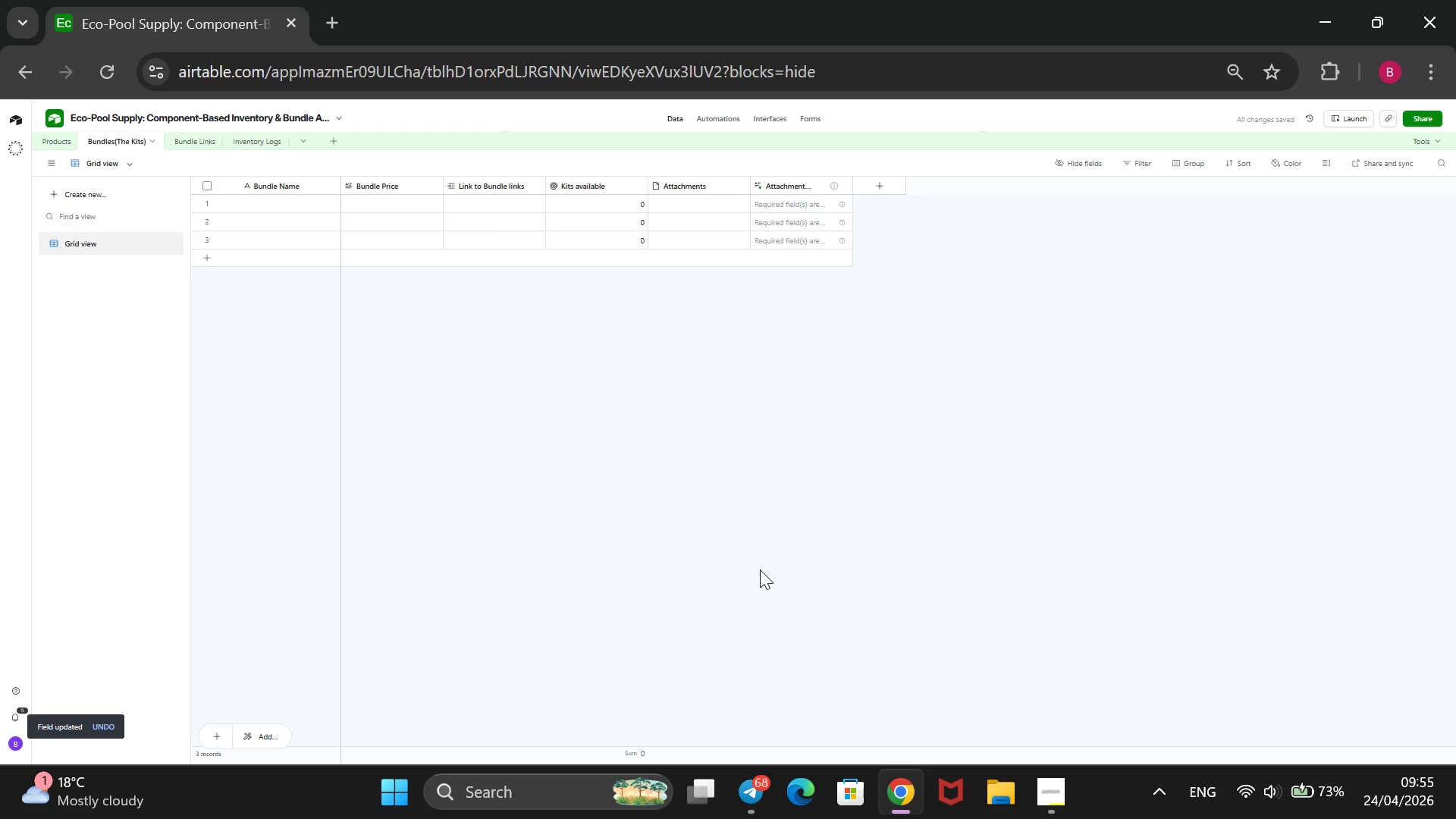 
left_click([67, 146])
 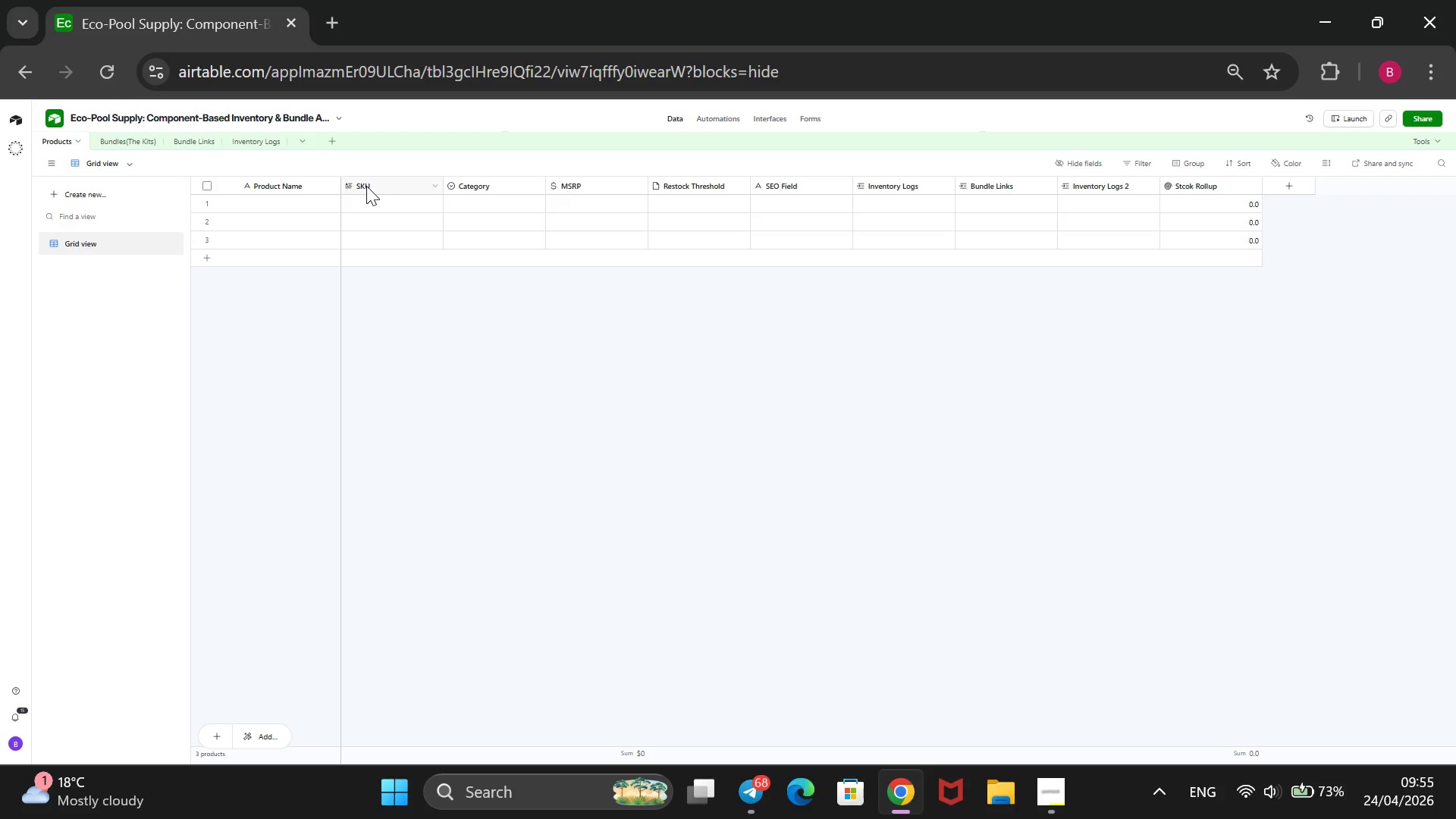 
wait(5.56)
 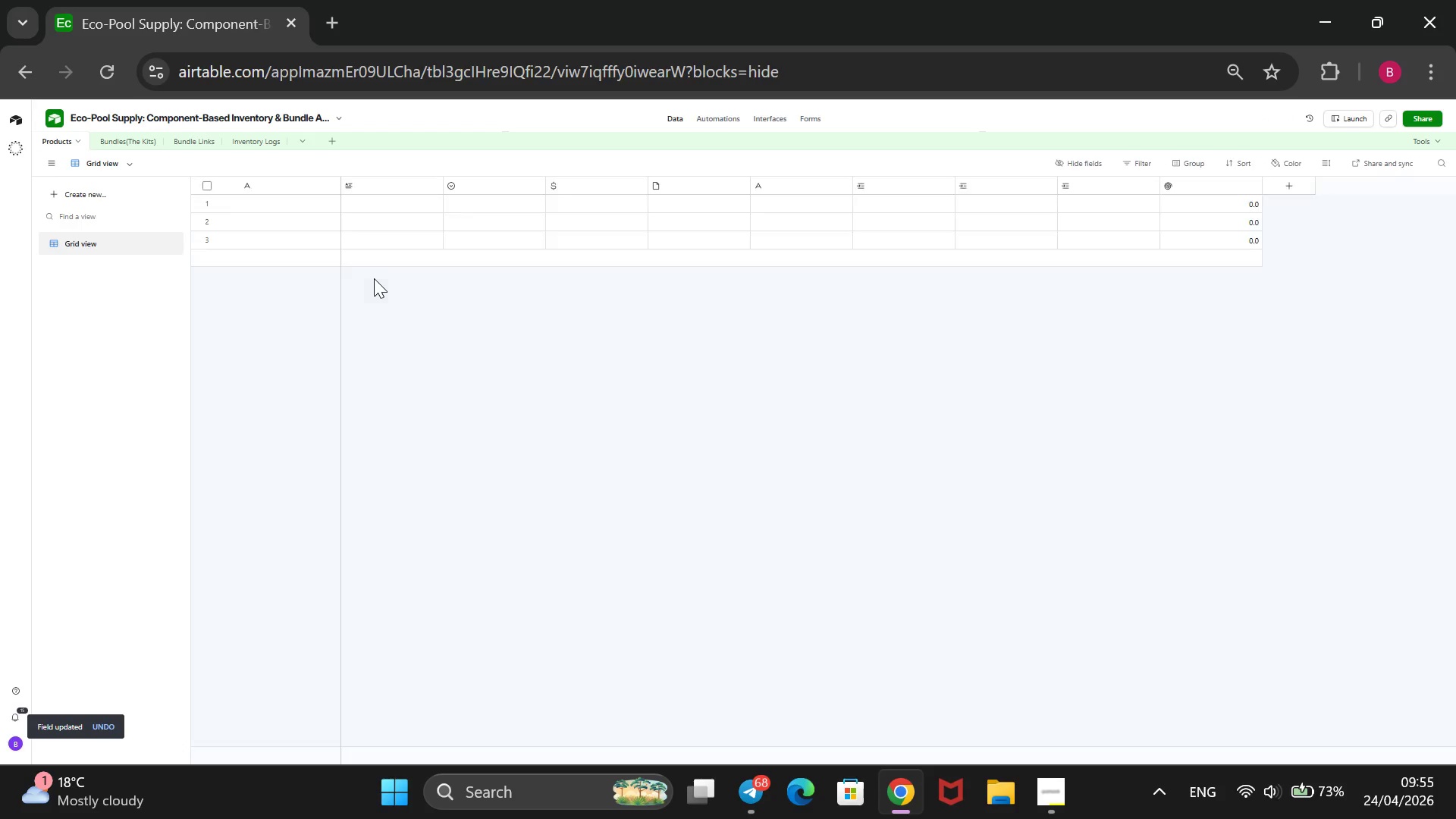 
left_click([313, 211])
 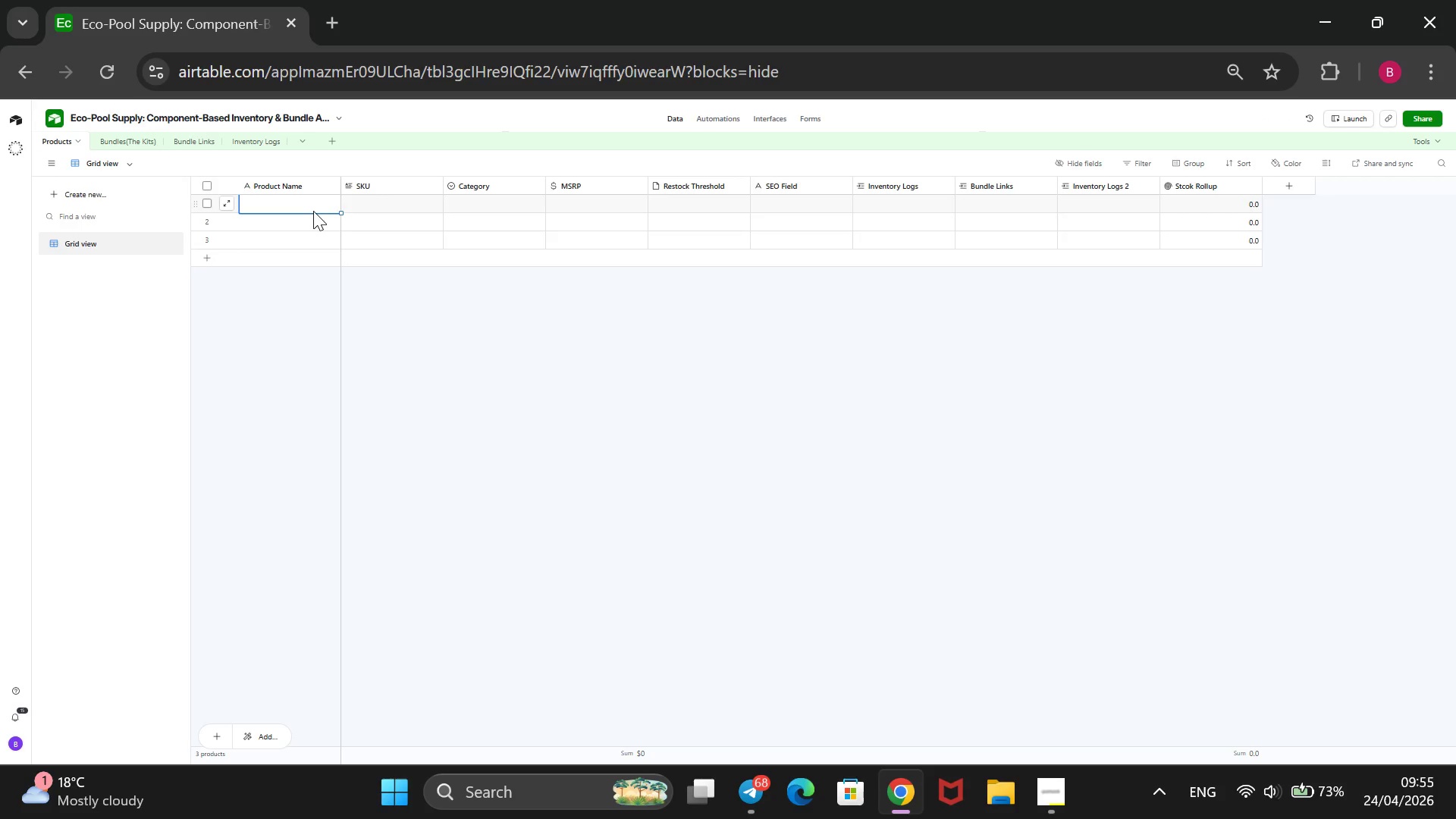 
type(Eco-Alga)
 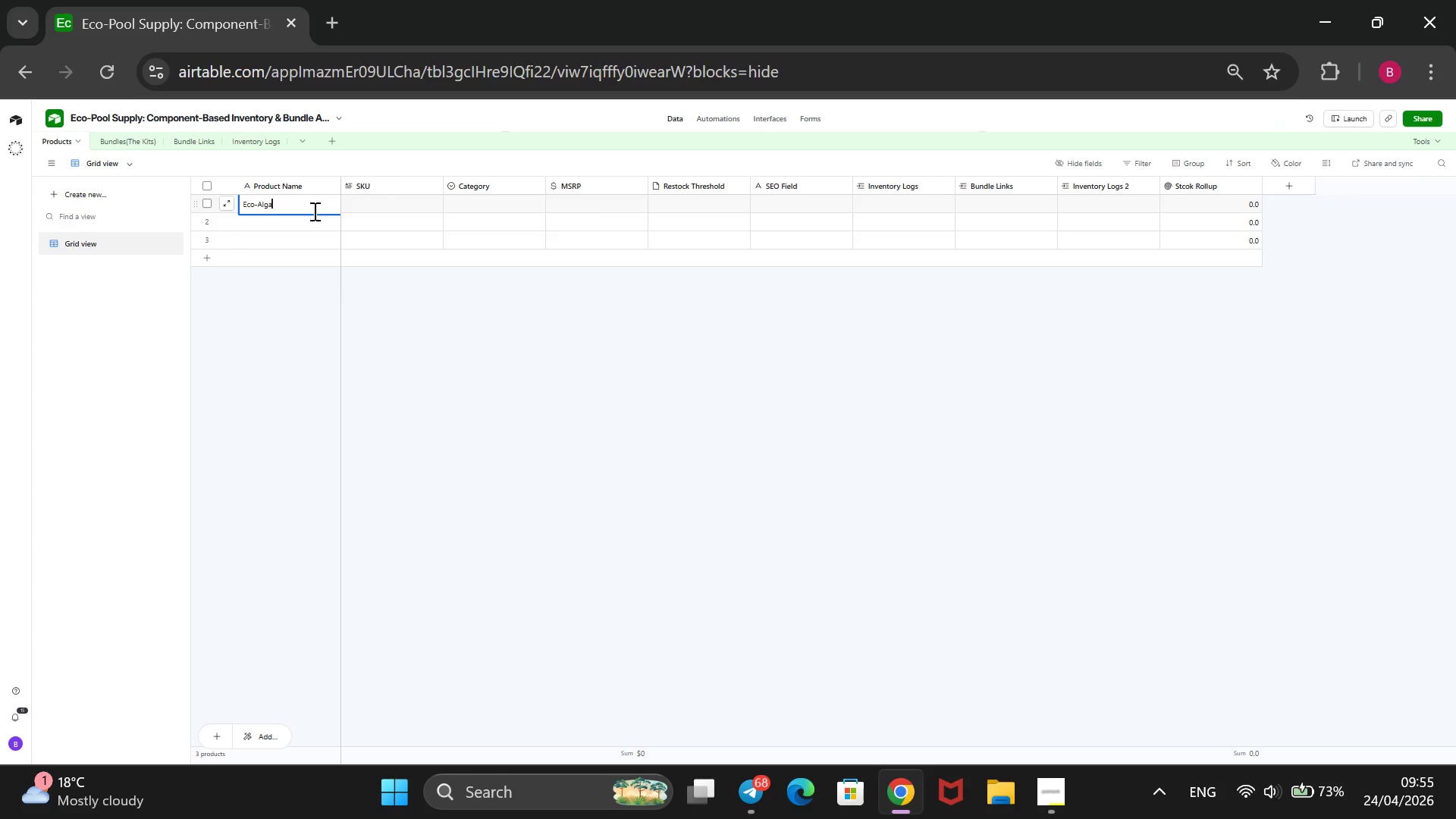 
type(ecide)
 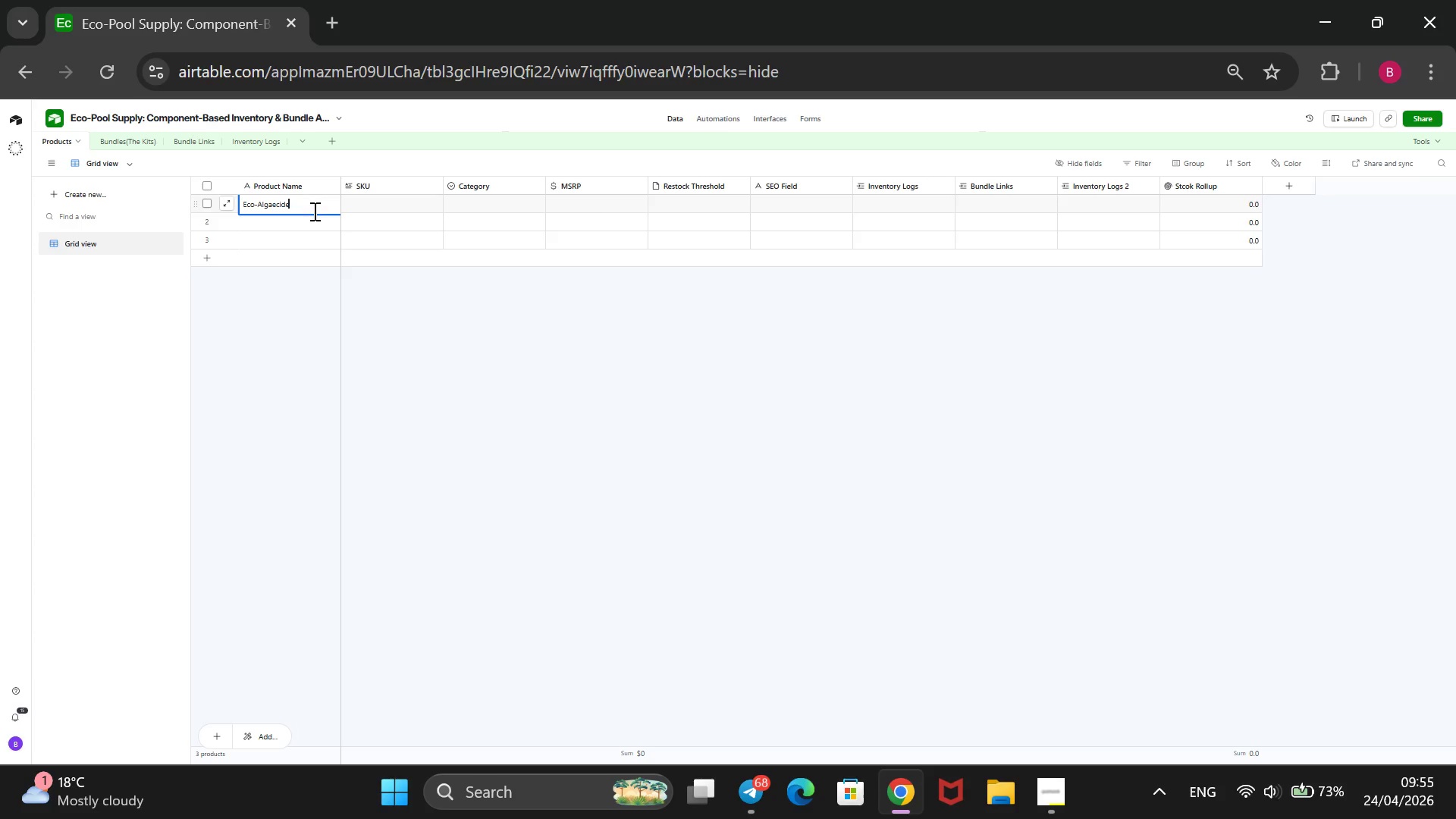 
wait(10.11)
 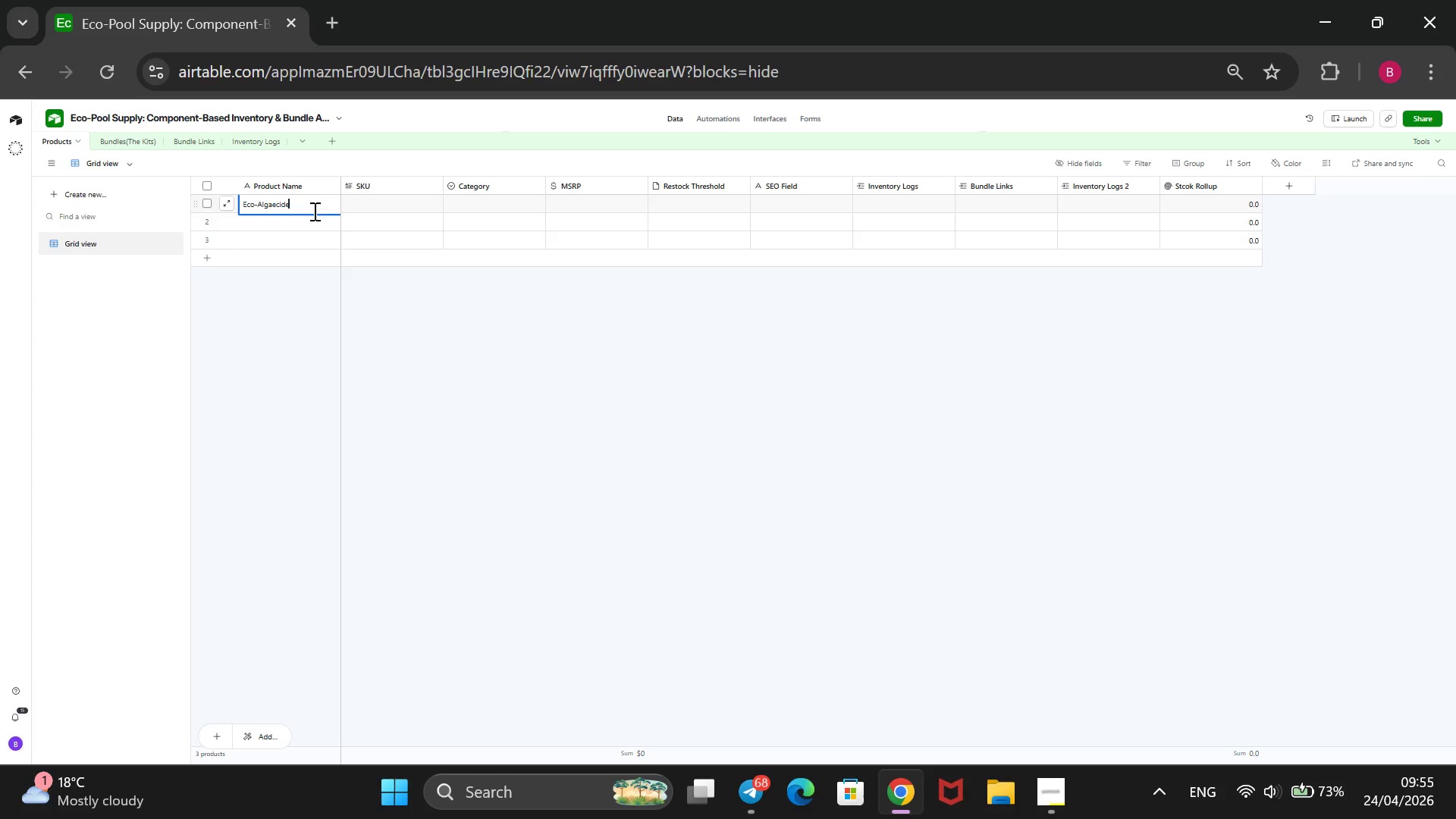 
left_click([370, 208])
 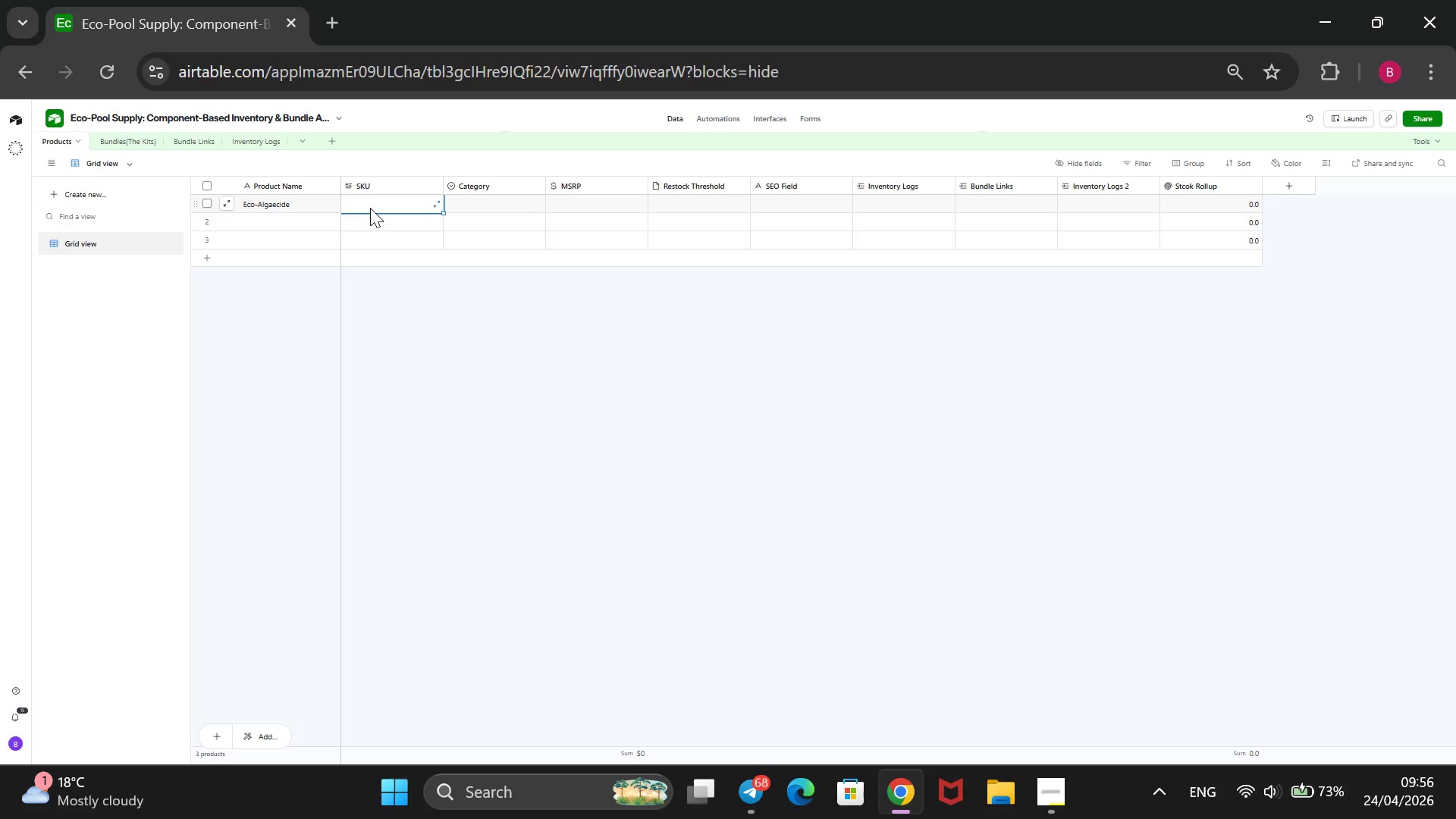 
type(ALG-001)
 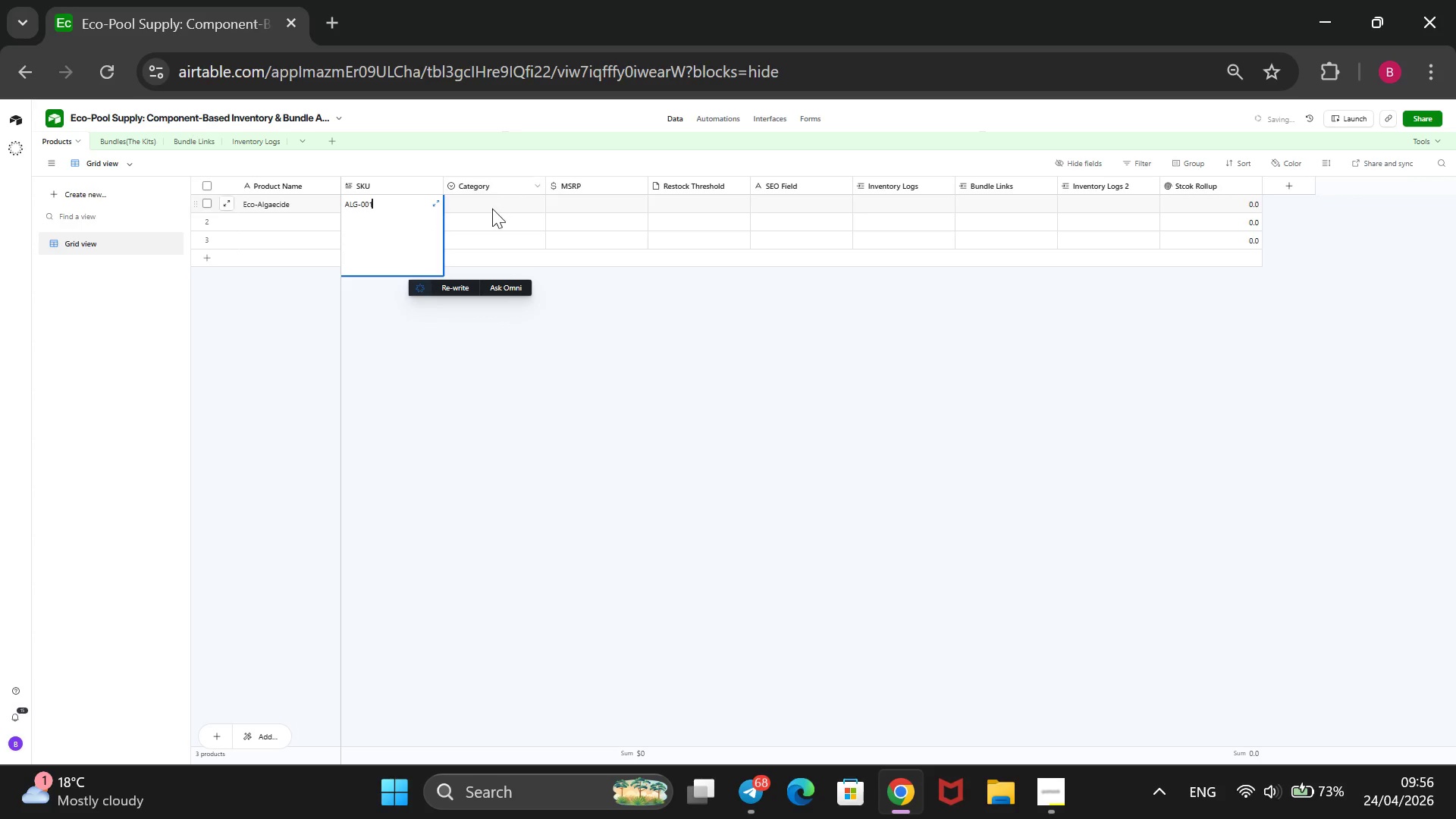 
left_click([492, 209])
 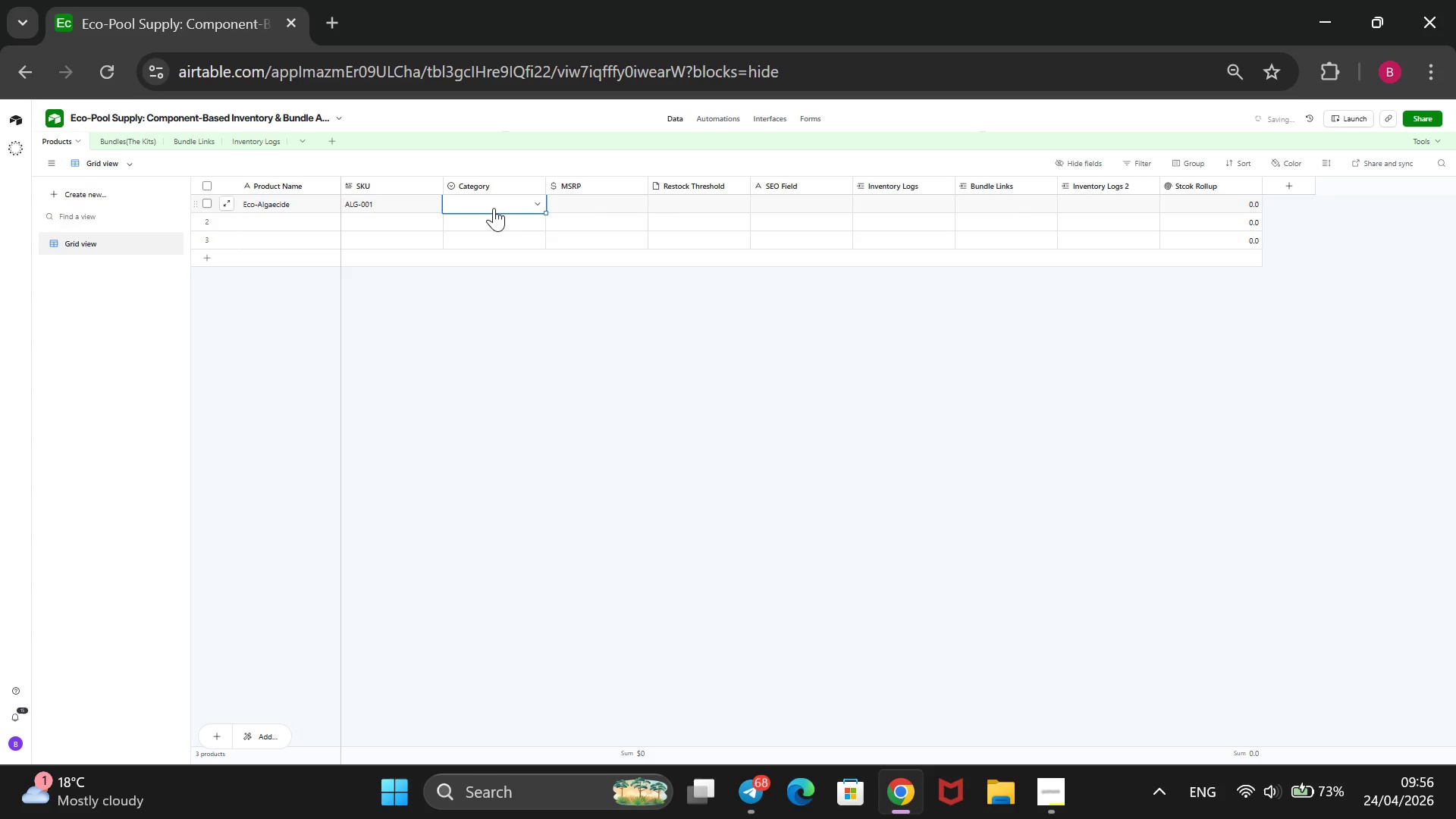 
key(Enter)
 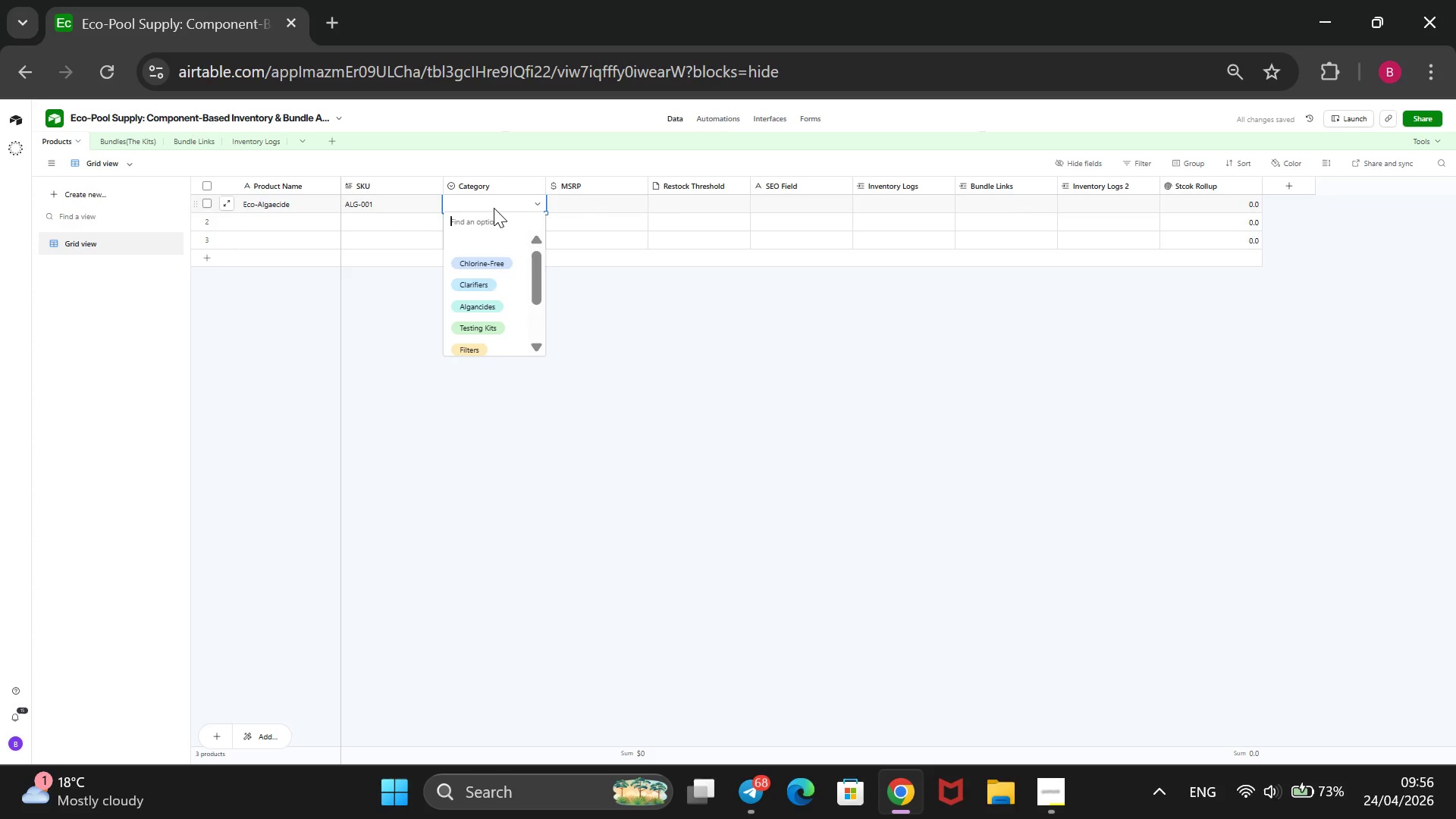 
key(ArrowDown)
 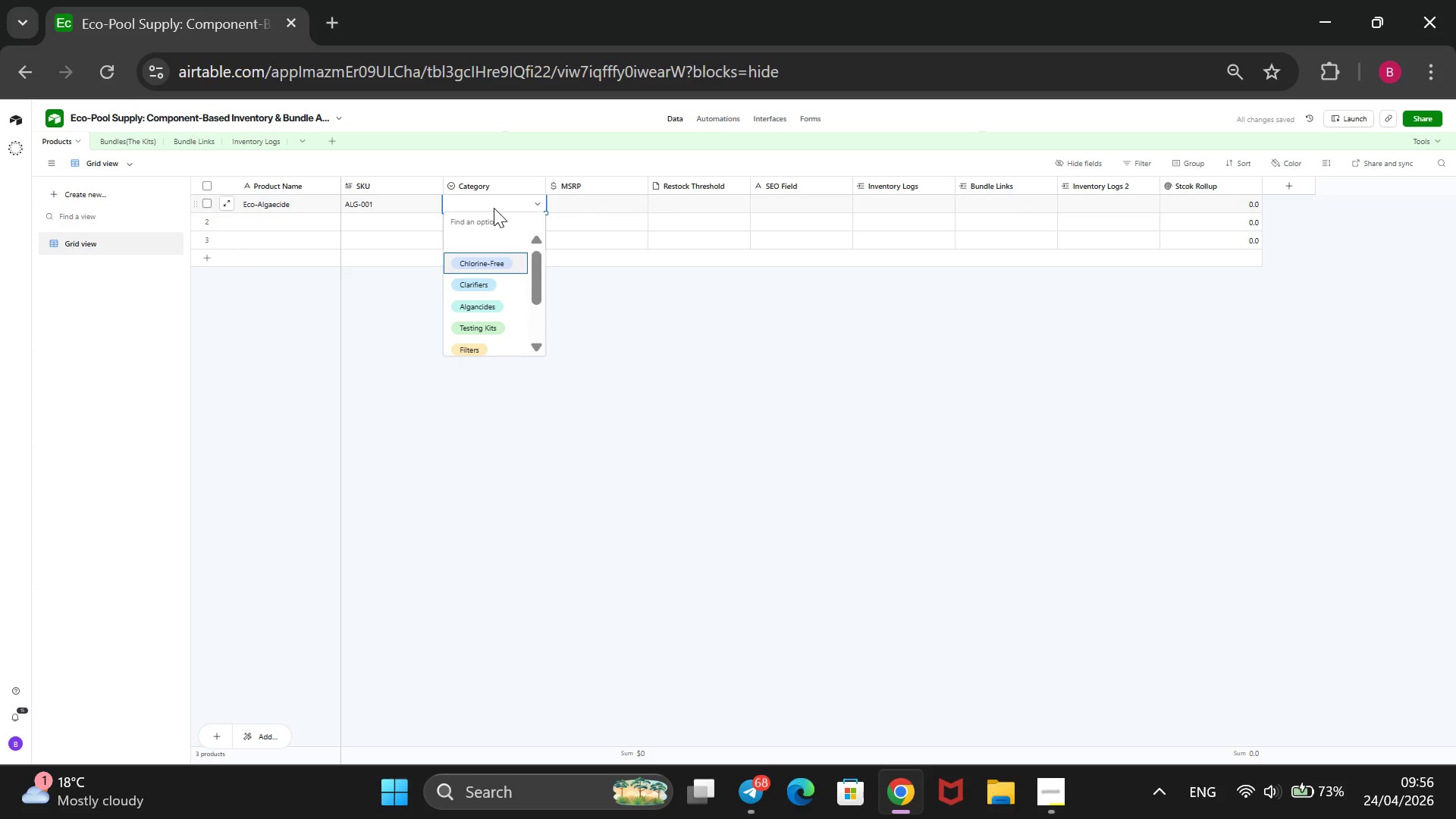 
key(ArrowDown)
 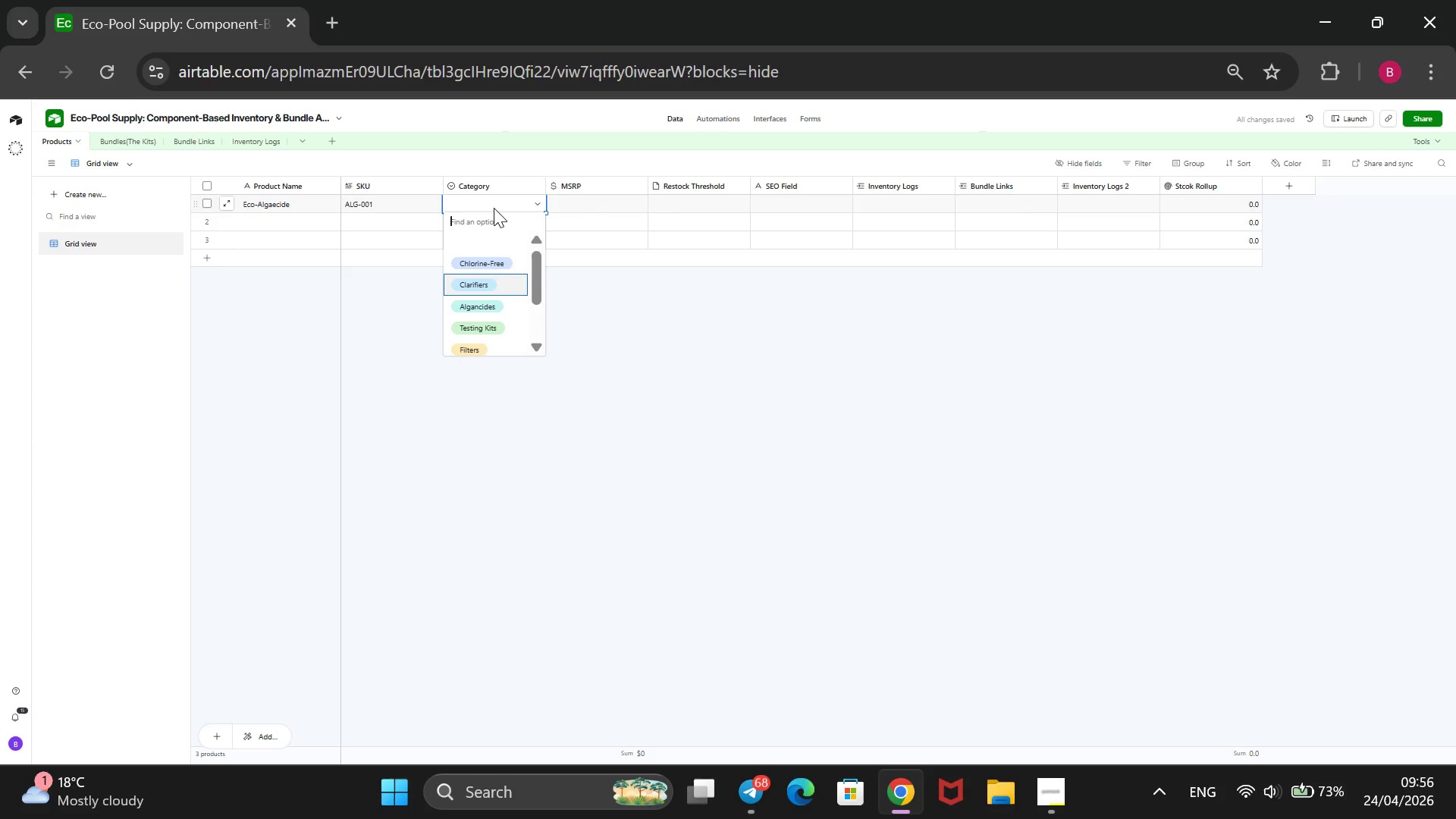 
key(ArrowDown)
 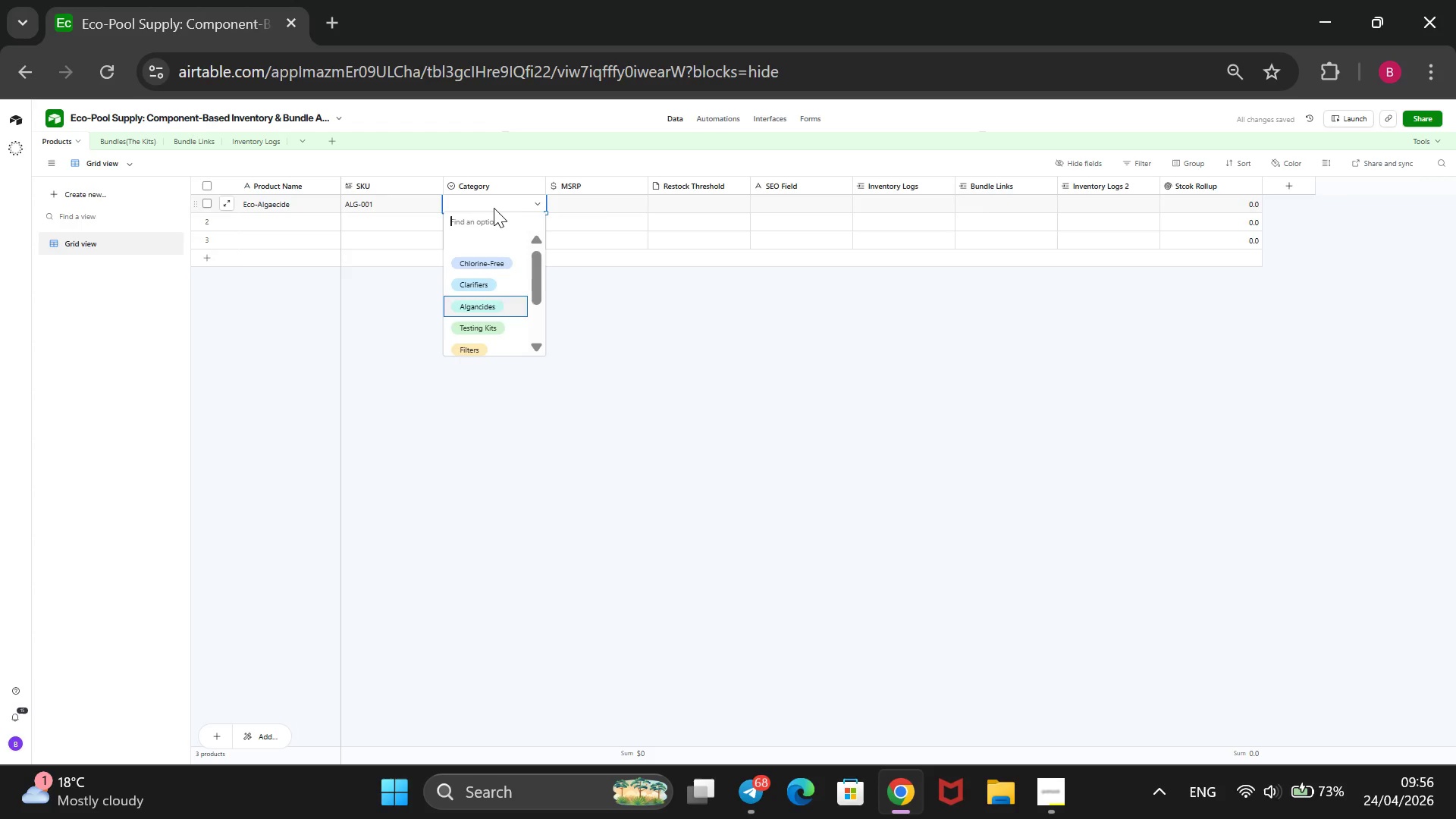 
key(ArrowDown)
 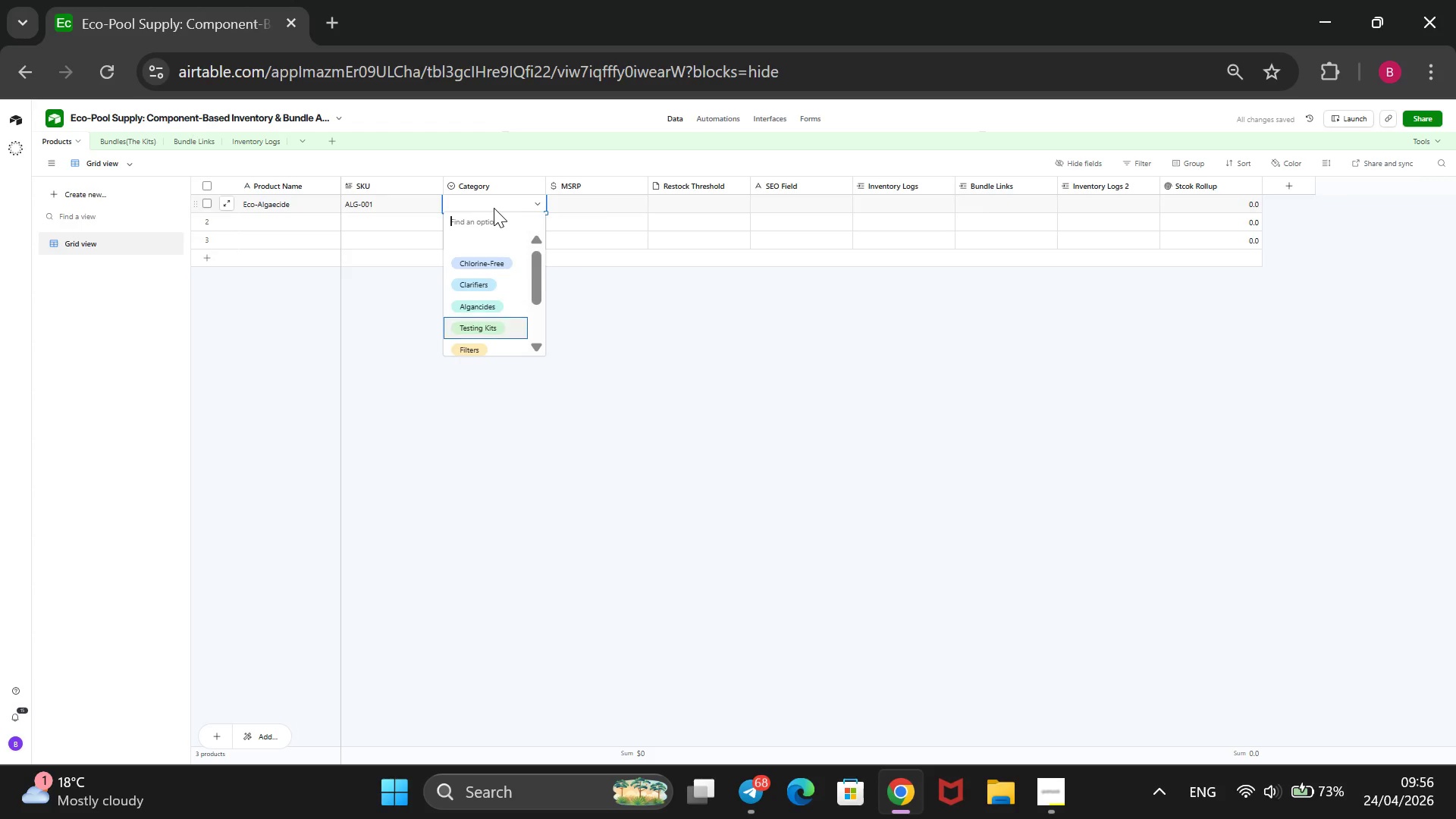 
key(ArrowDown)
 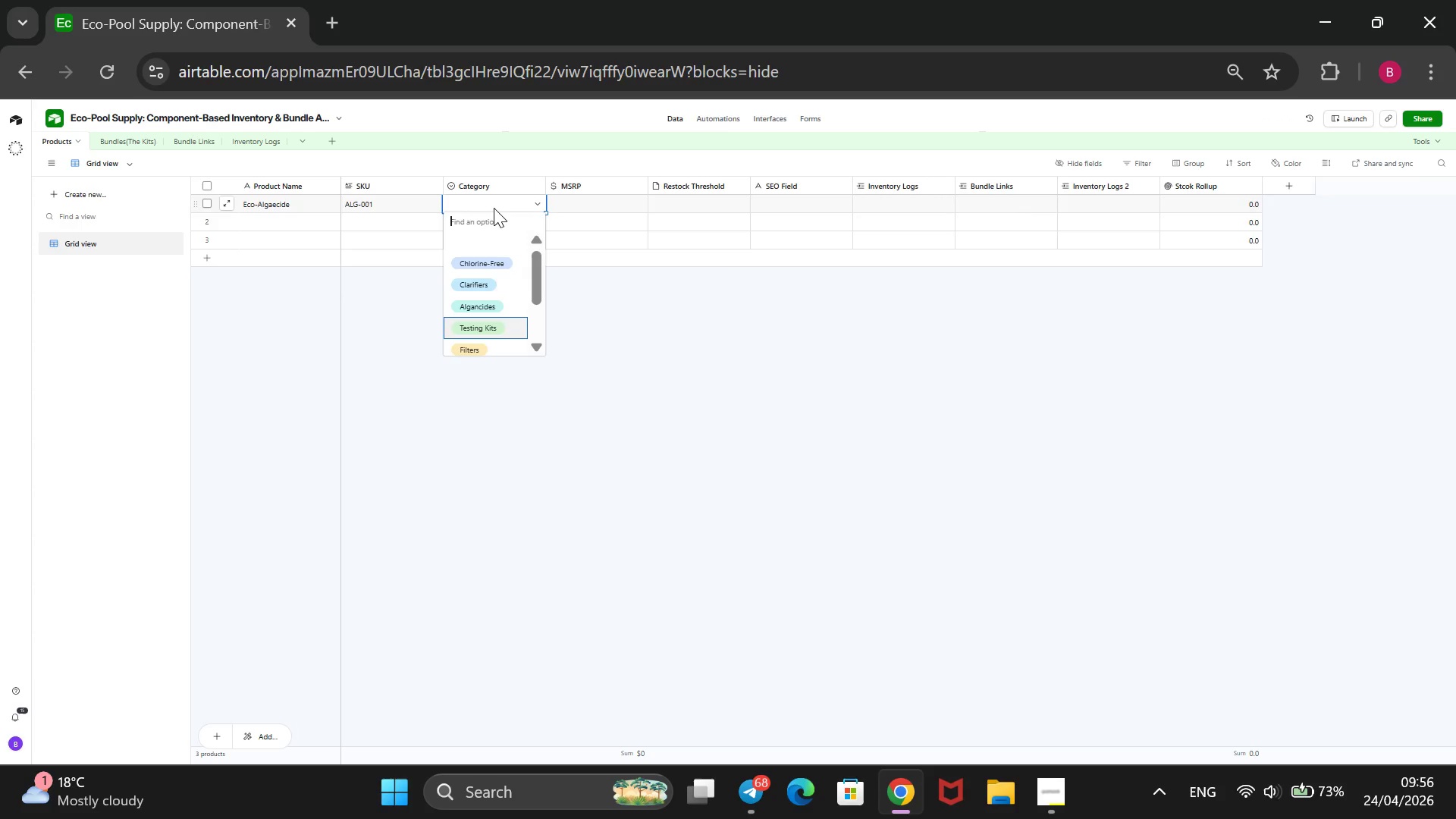 
wait(5.38)
 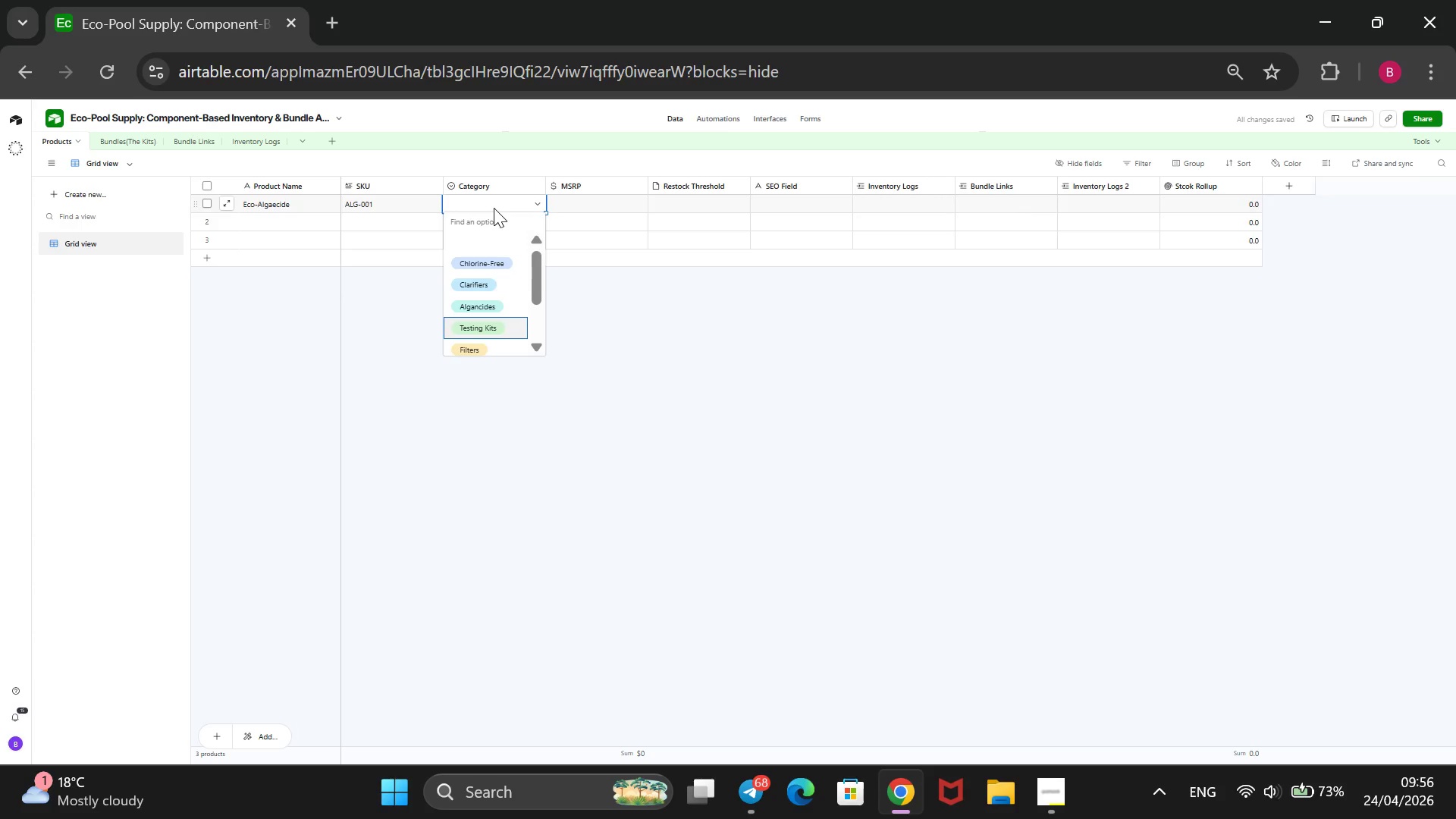 
key(ArrowUp)
 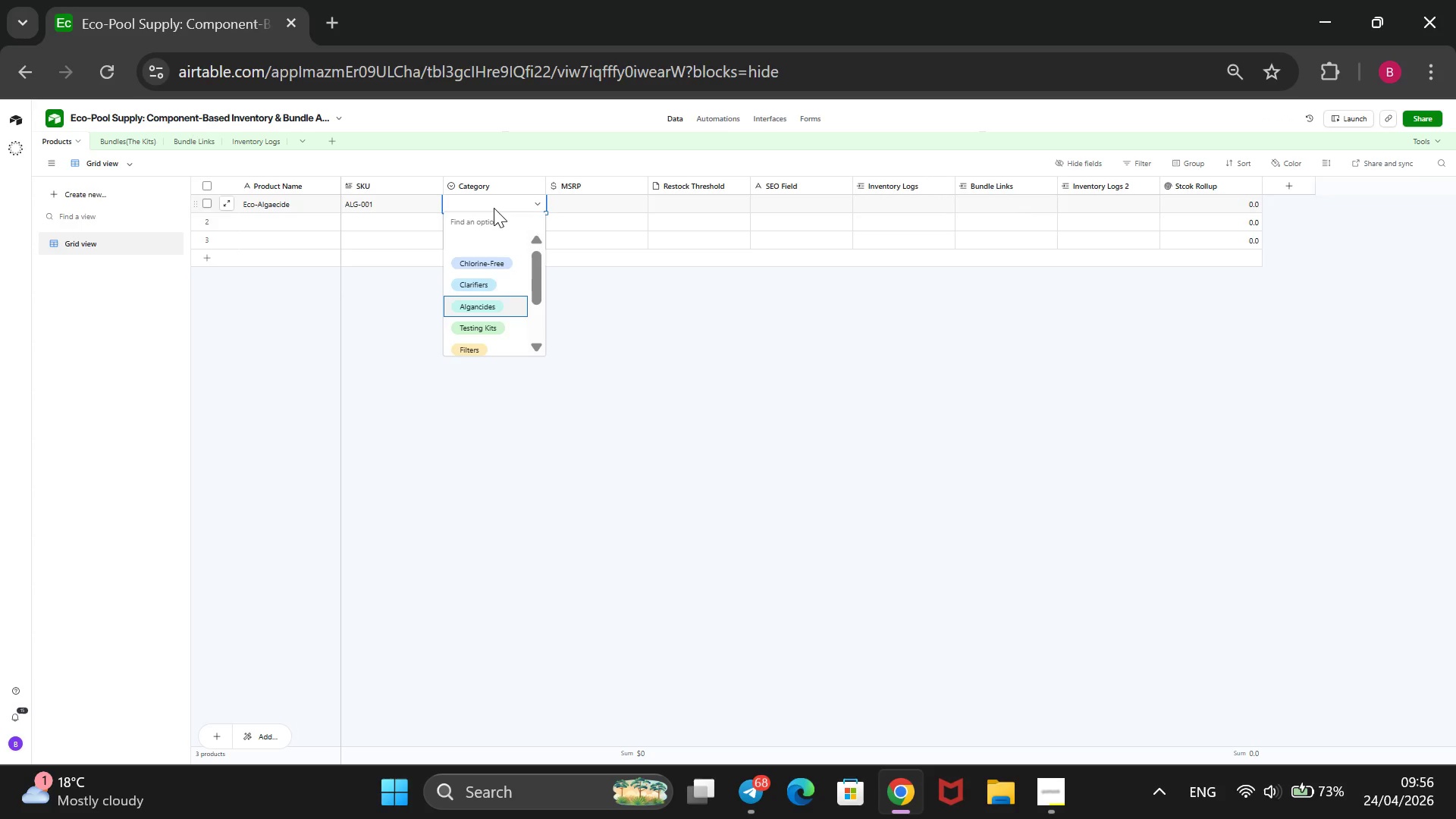 
key(Enter)
 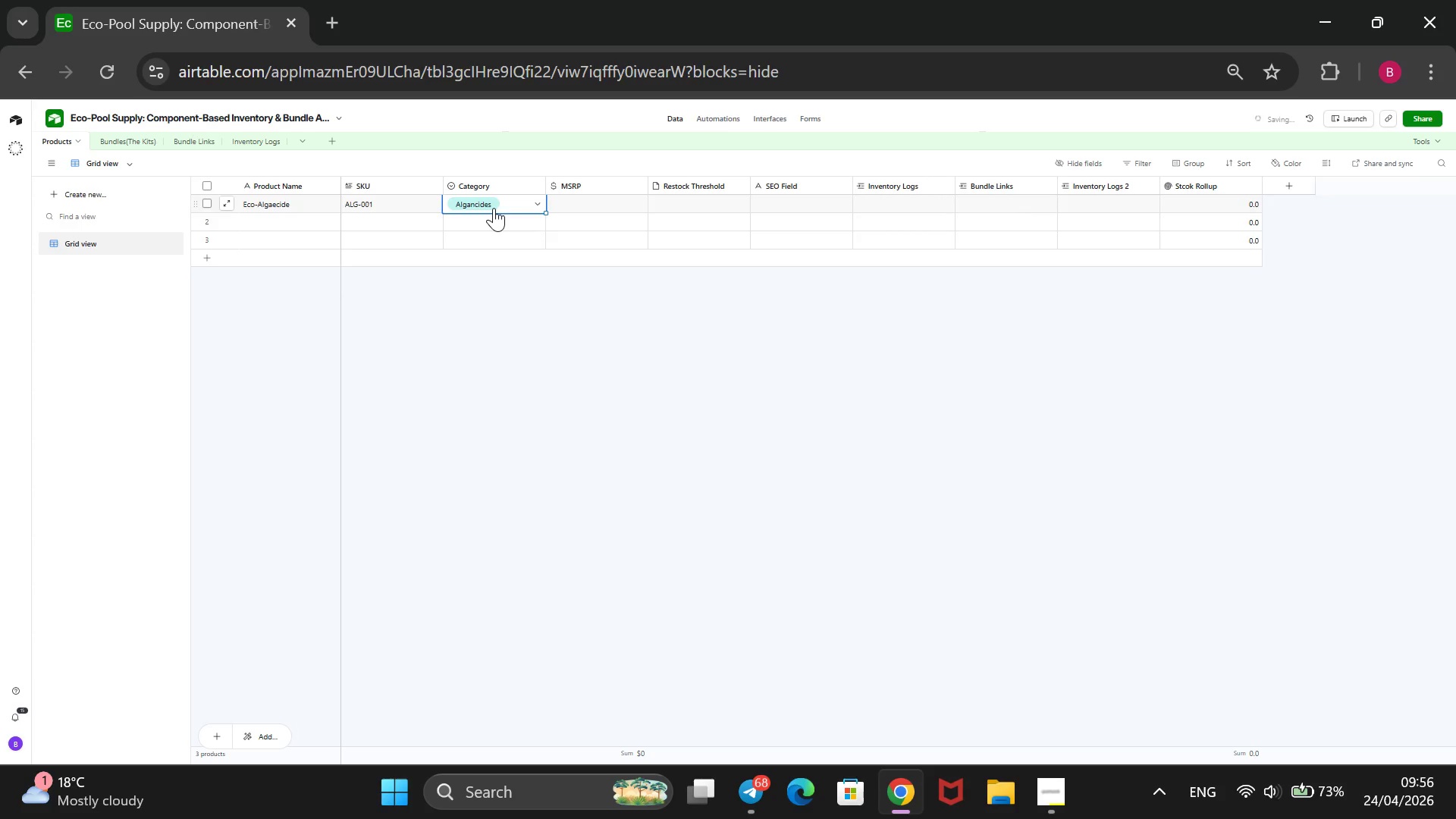 
key(ArrowRight)
 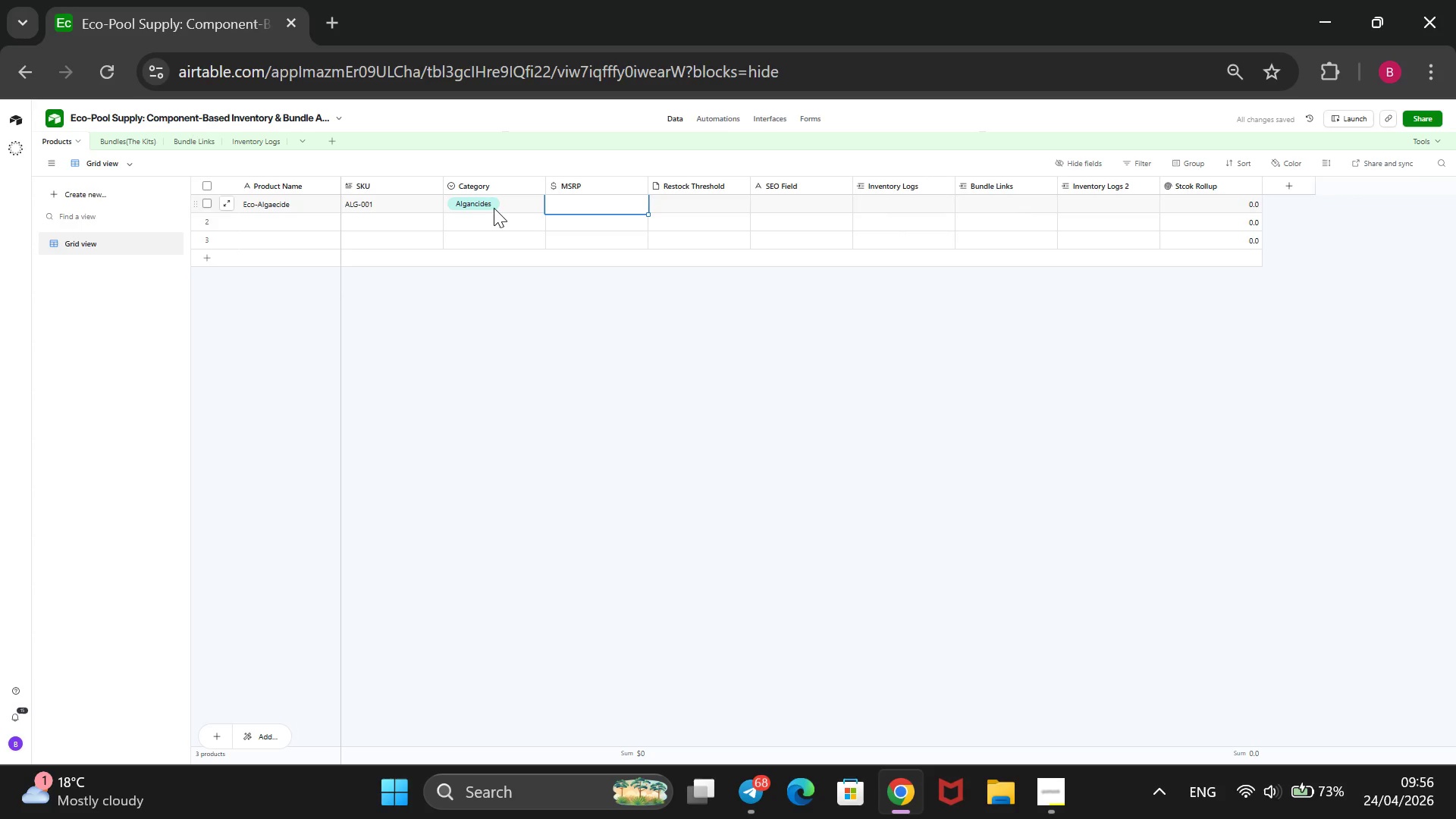 
type(24.99)
 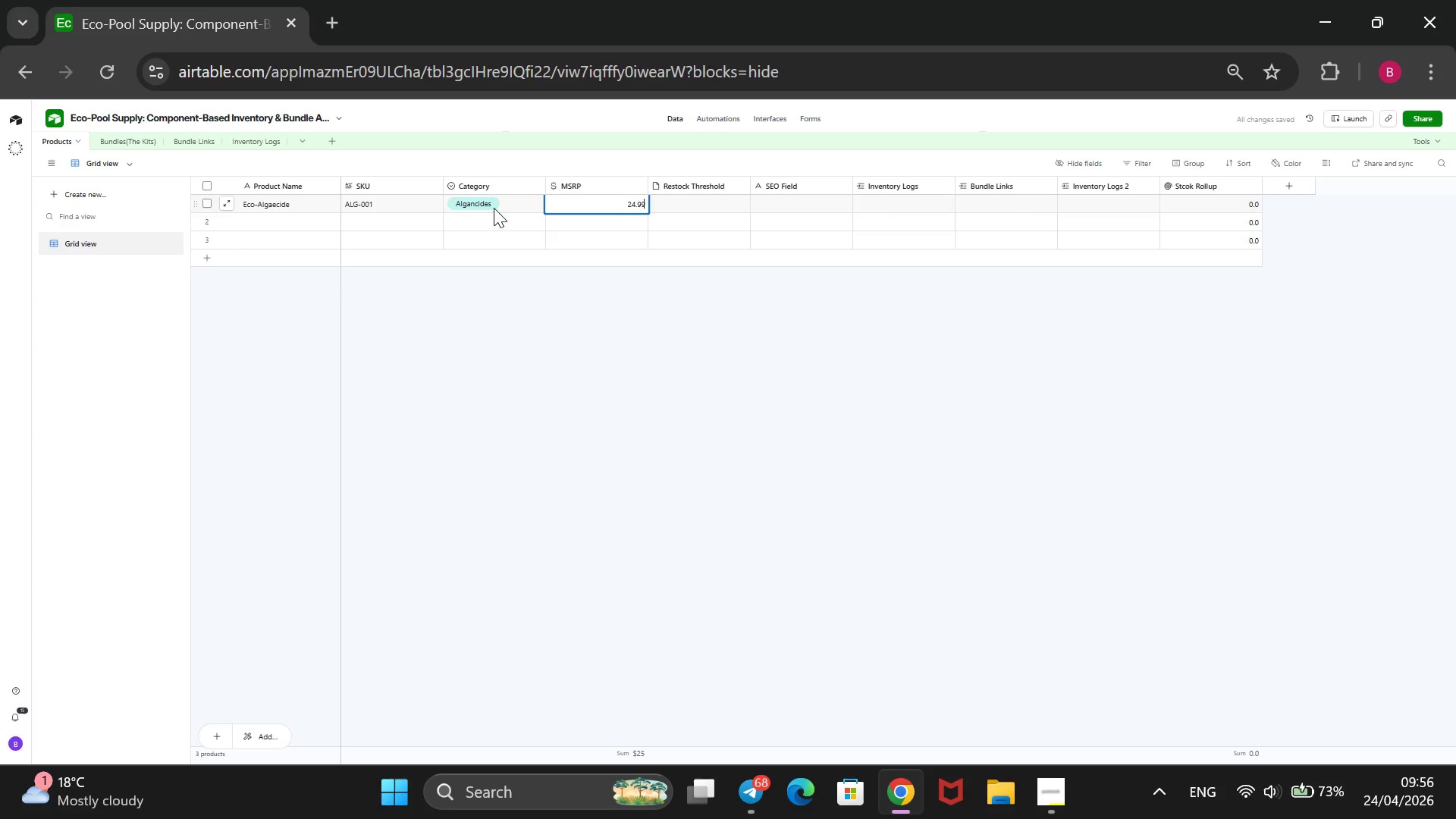 
wait(9.12)
 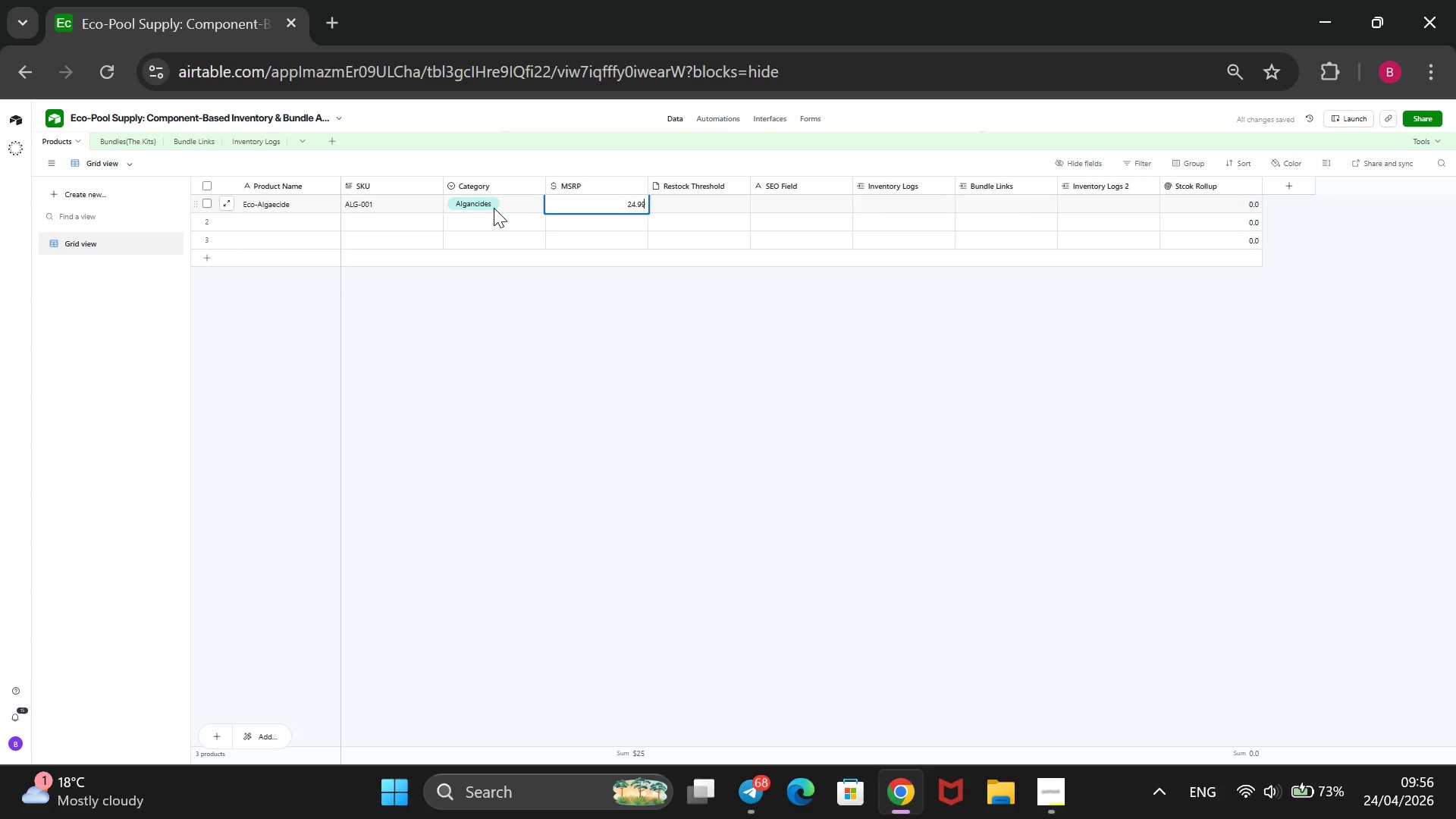 
key(ArrowRight)
 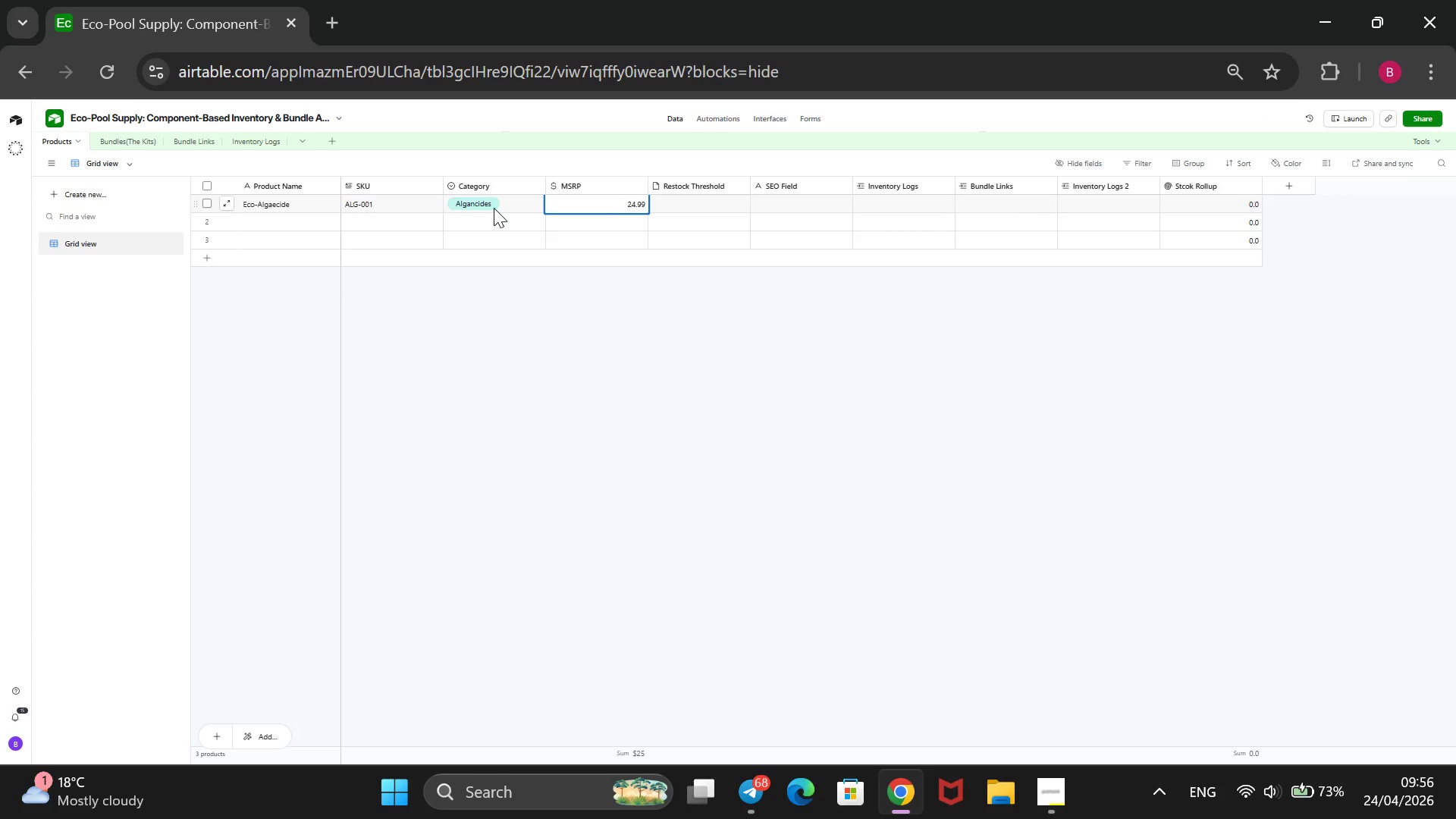 
key(ArrowRight)
 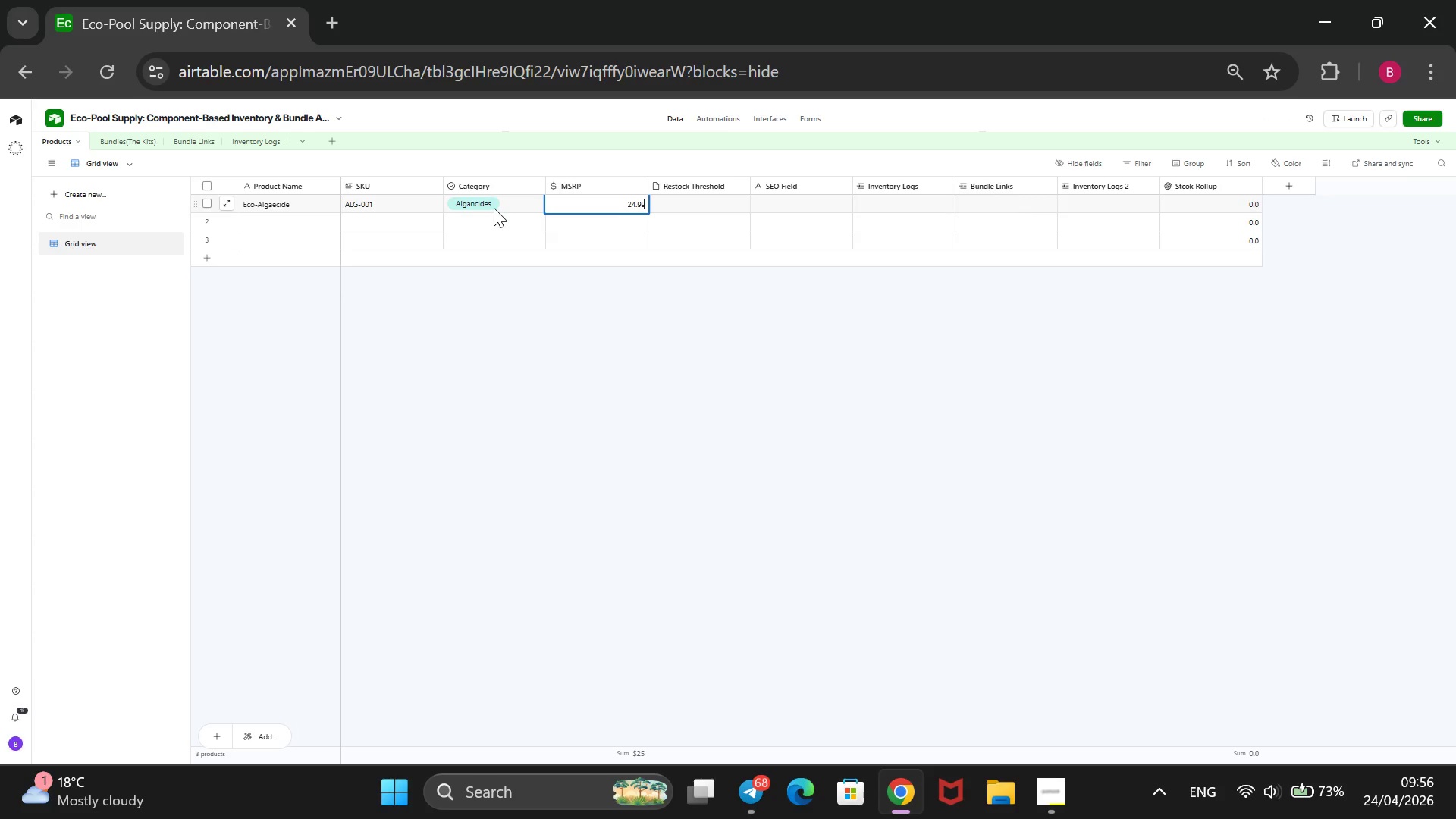 
mouse_move([254, 204])
 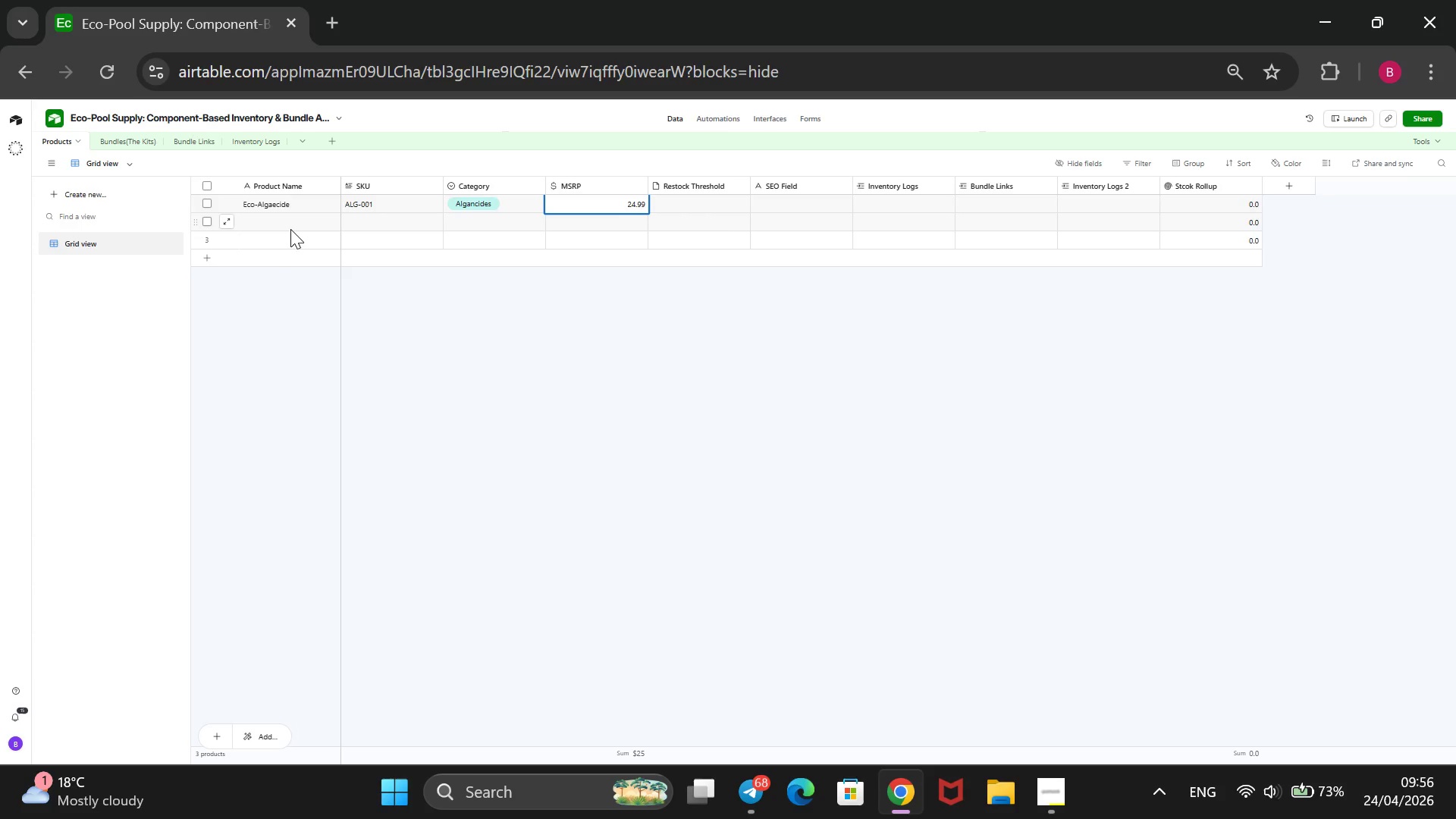 
left_click([290, 229])
 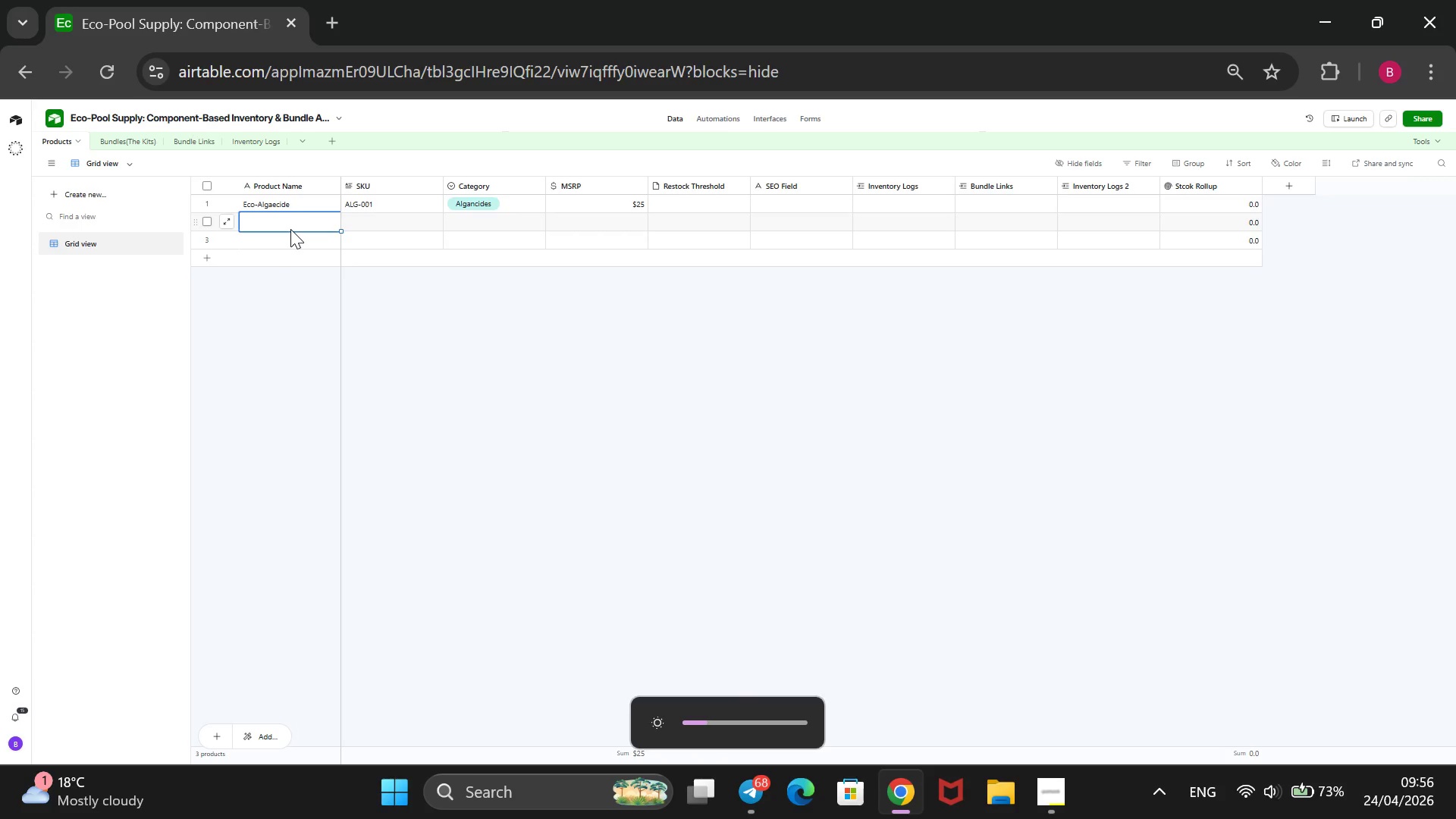 
type(pH)
key(Backspace)
key(Backspace)
type(Phos-Free Remover)
 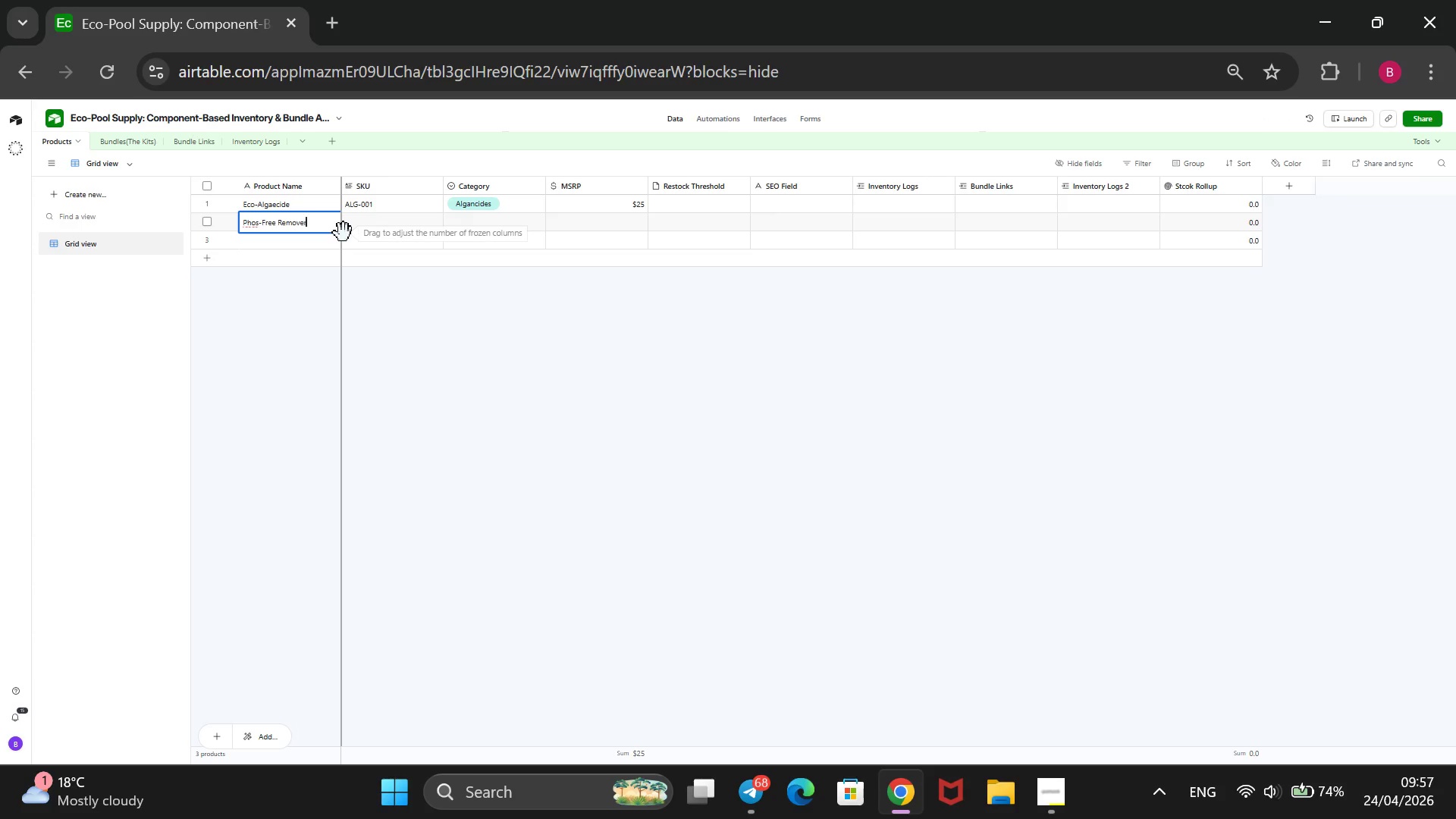 
wait(5.42)
 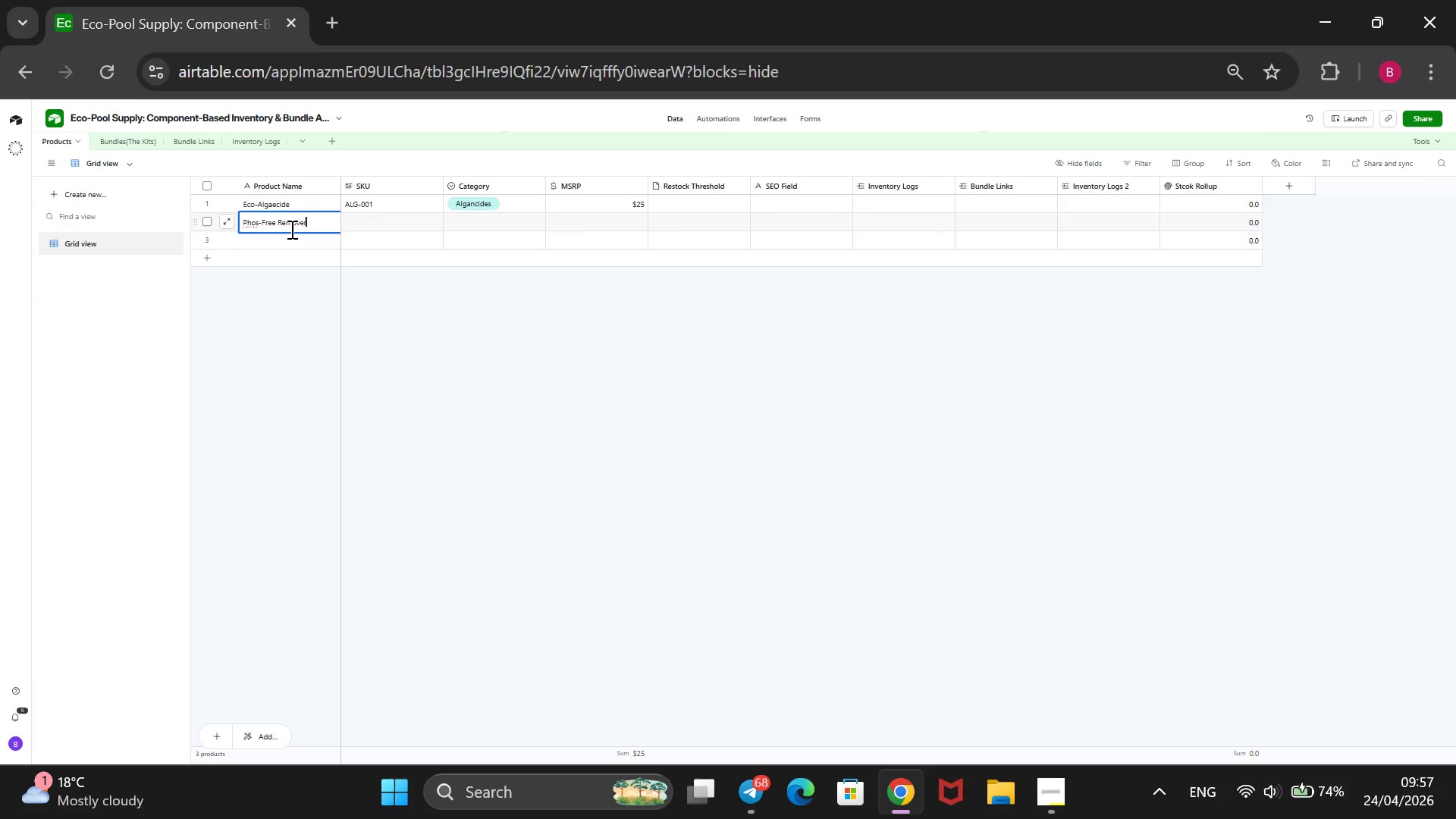 
left_click([379, 221])
 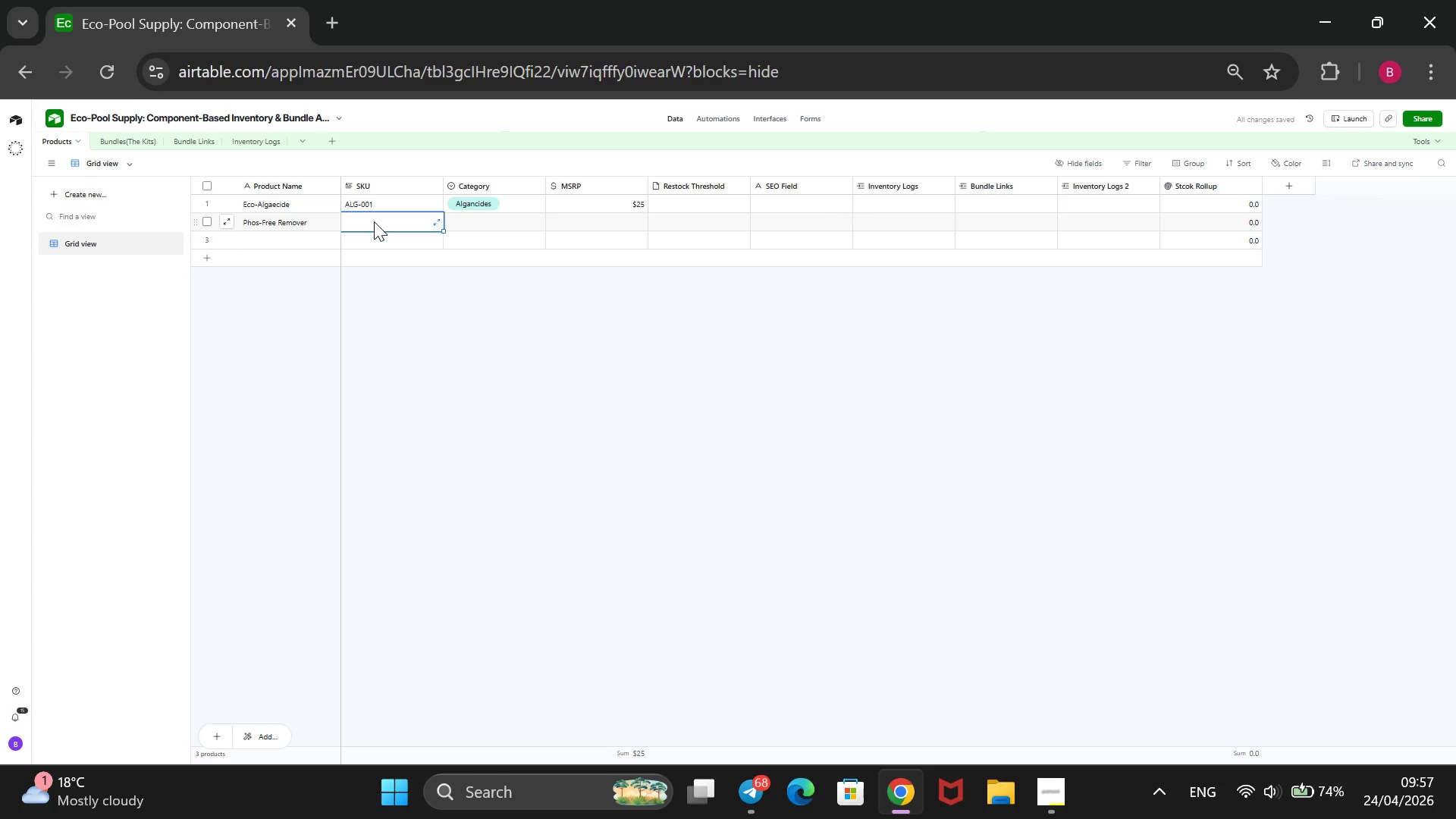 
type(PHO-102)
 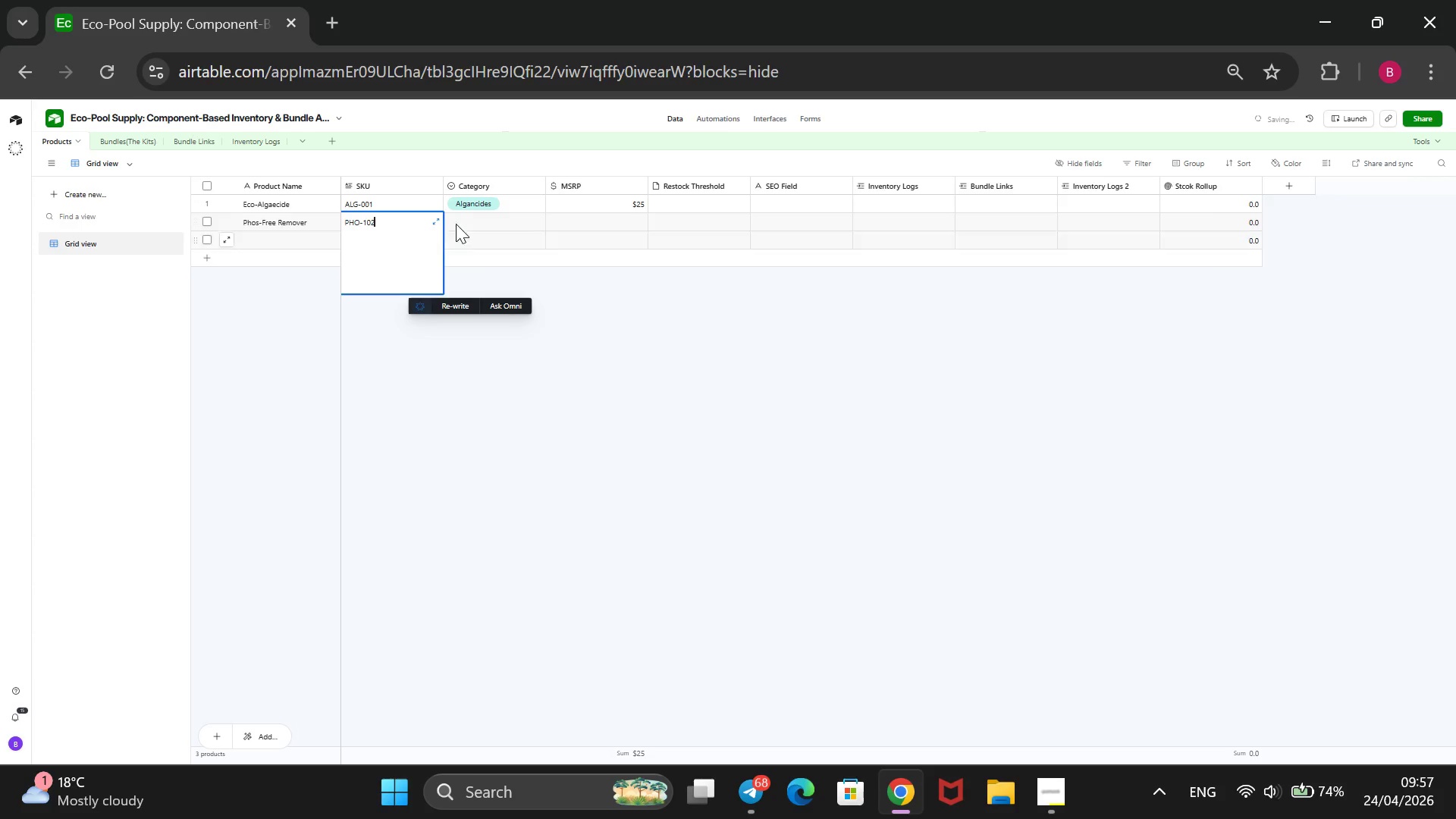 
left_click([463, 216])
 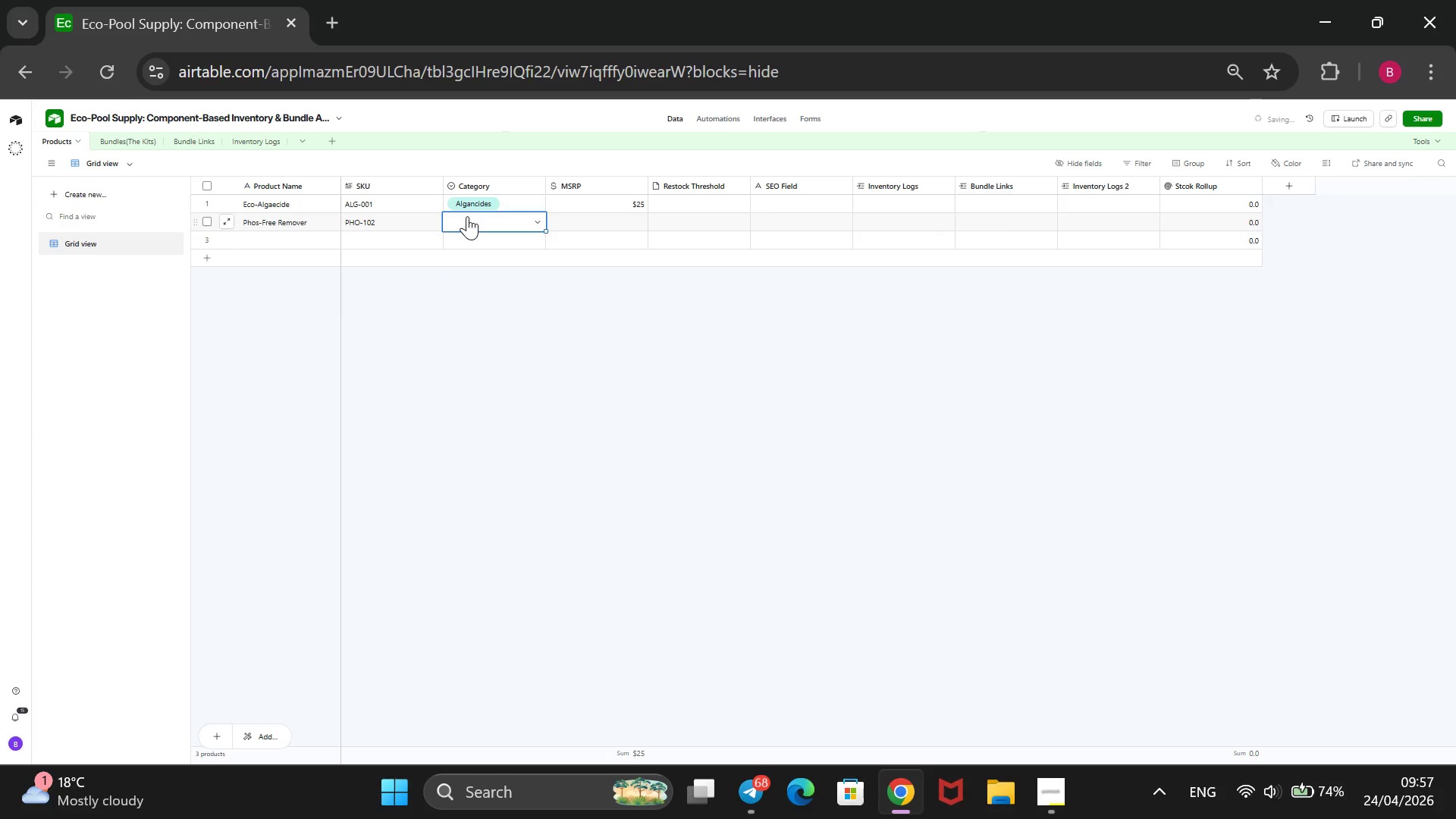 
key(Enter)
 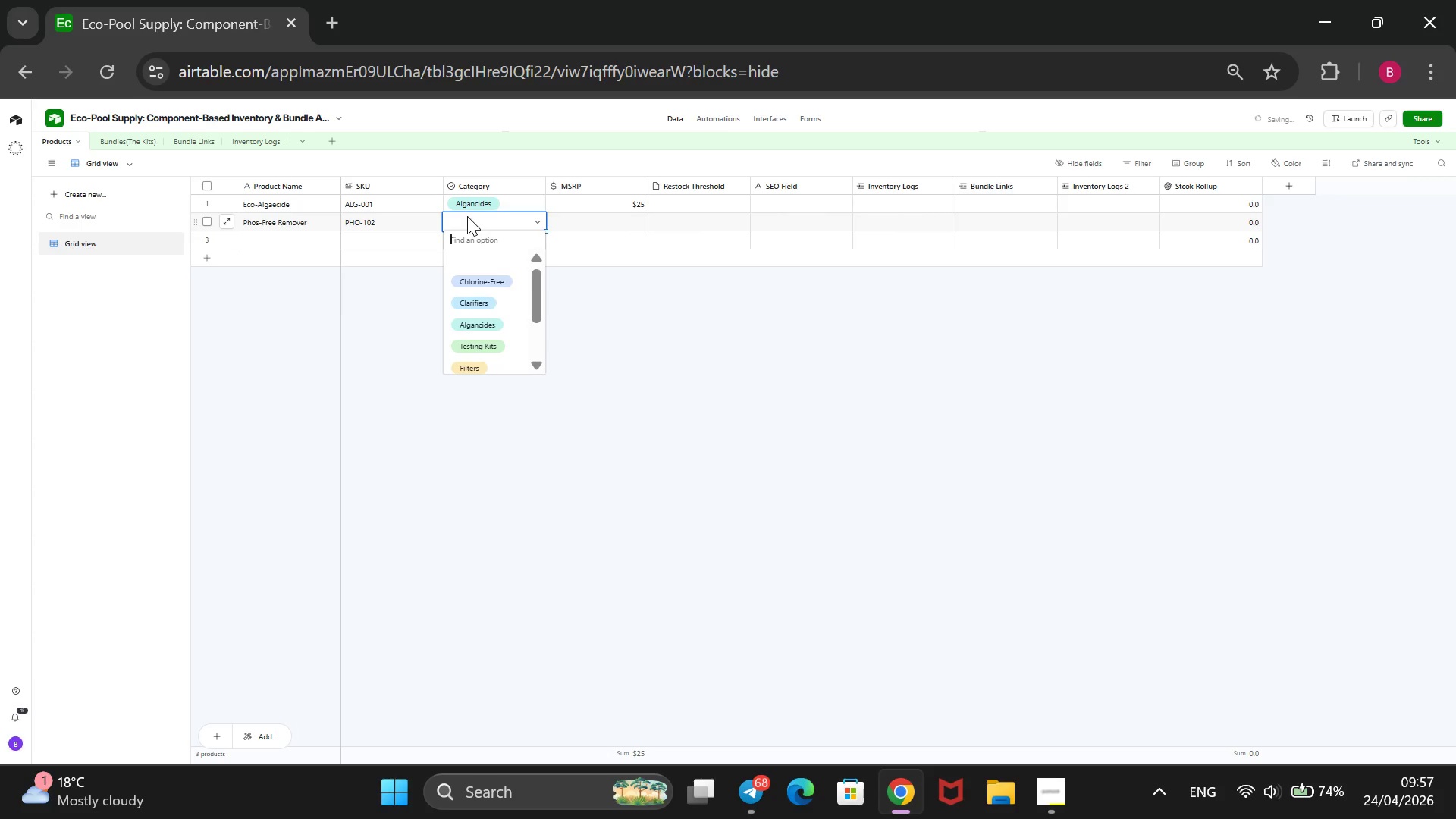 
key(ArrowDown)
 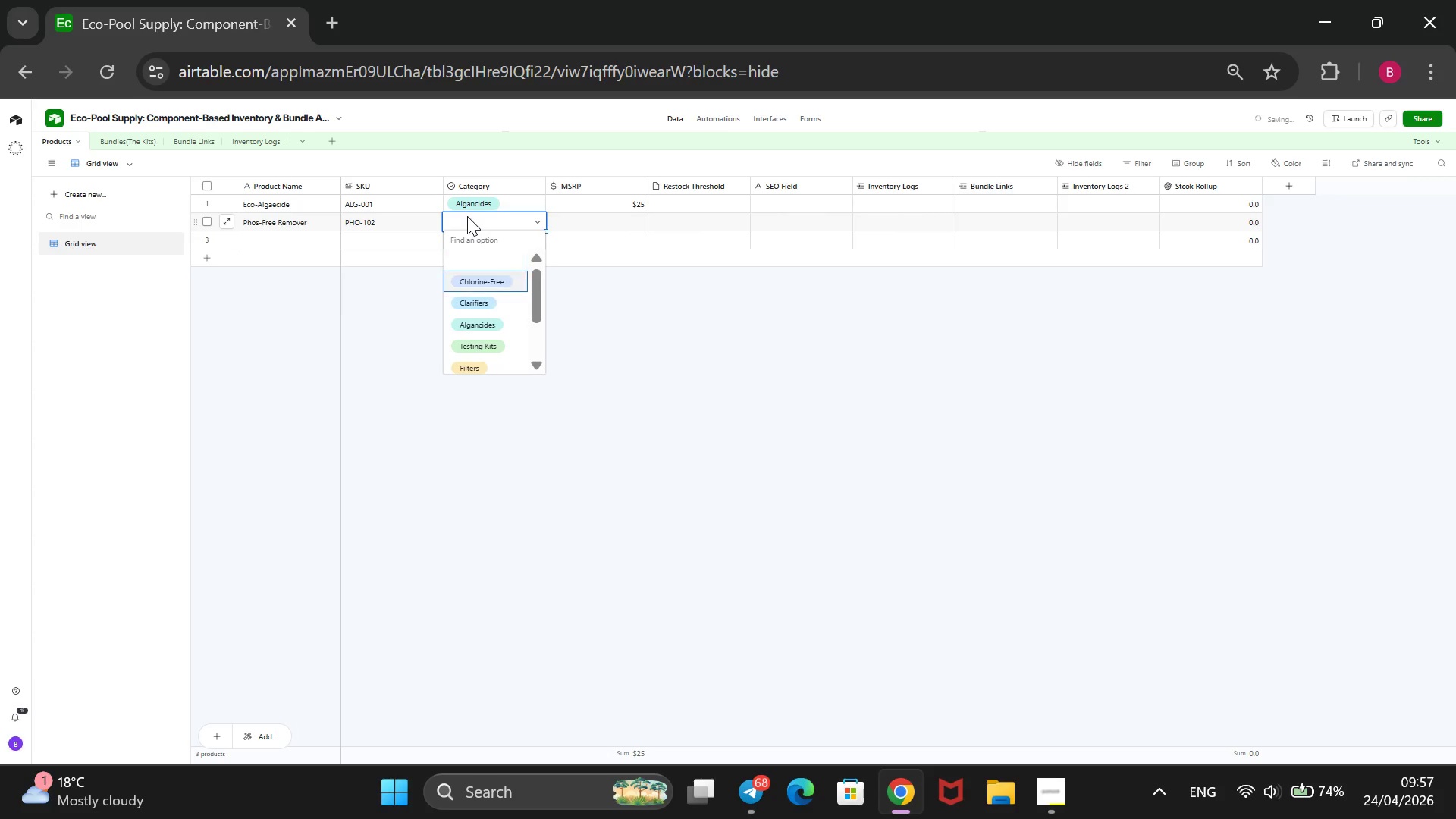 
key(ArrowDown)
 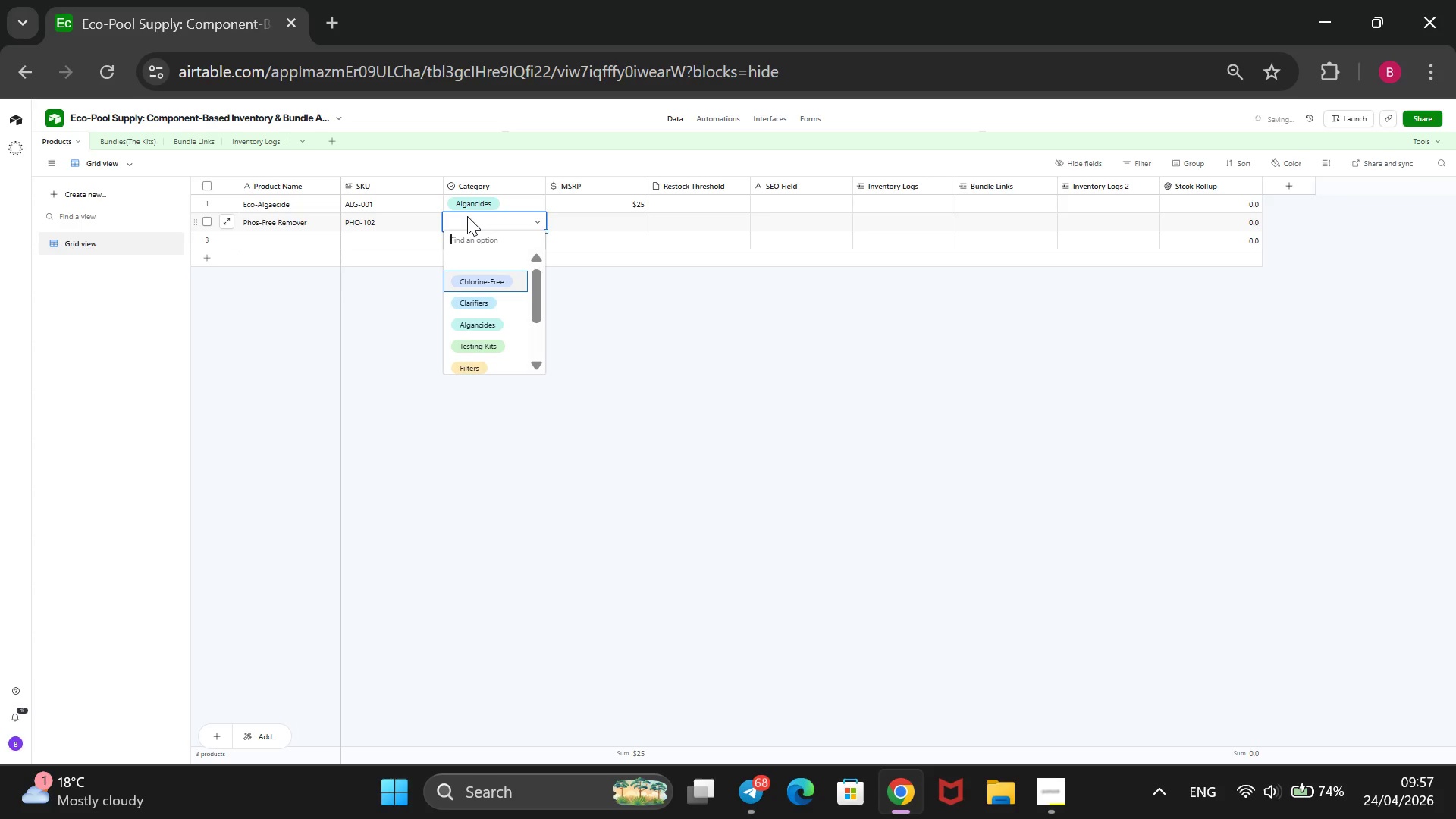 
key(Enter)
 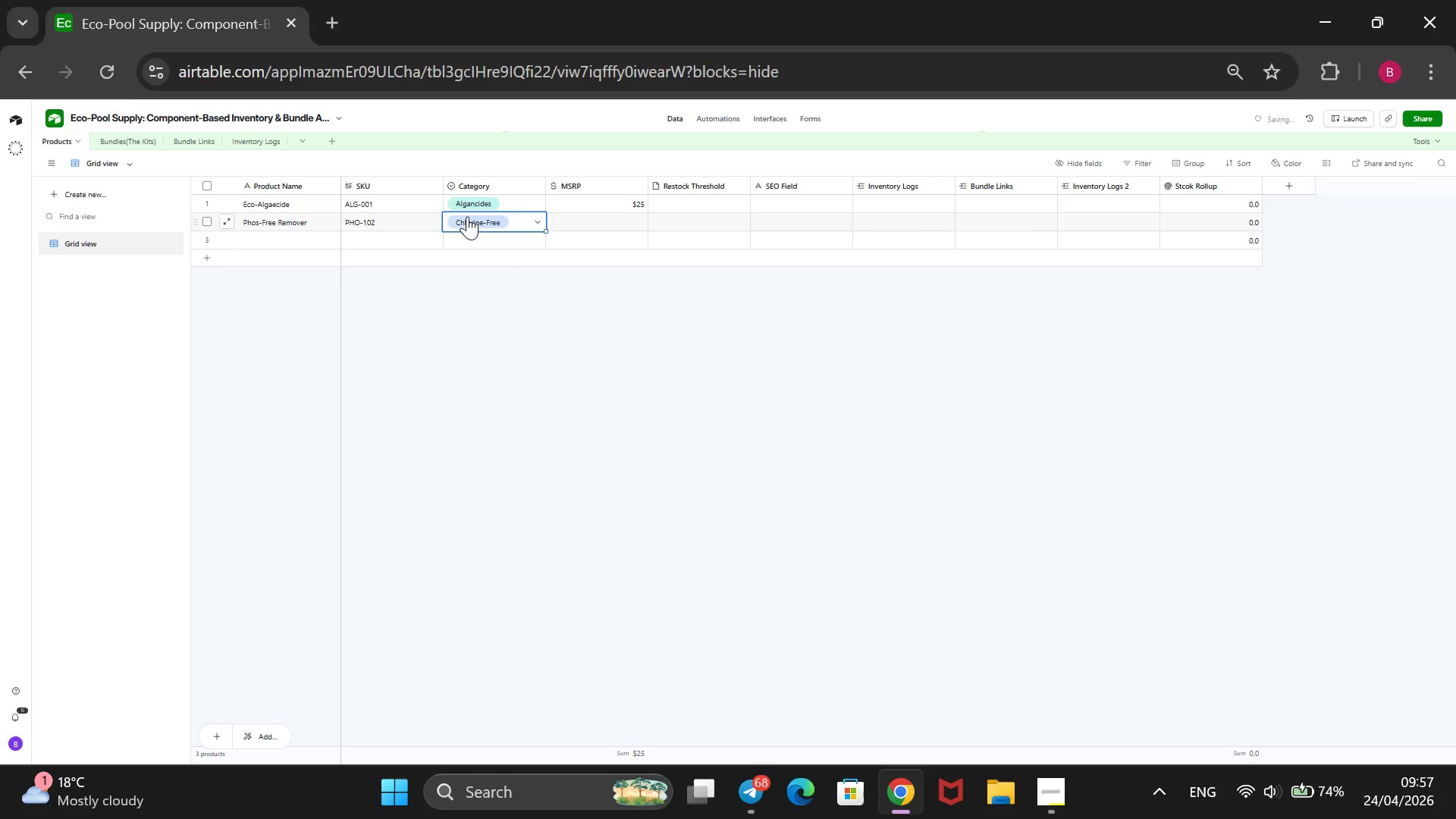 
key(ArrowRight)
 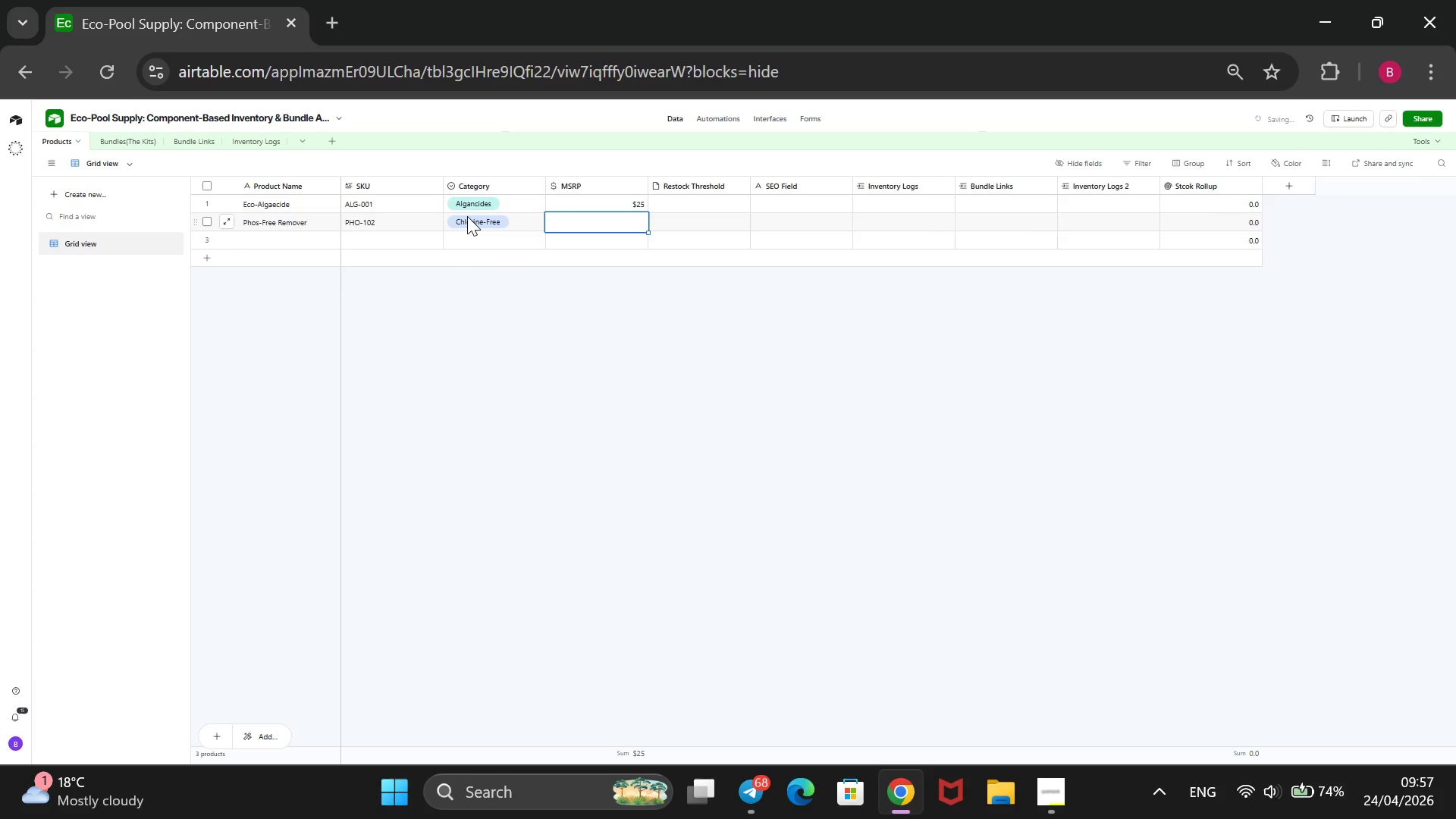 
type(33.50)
 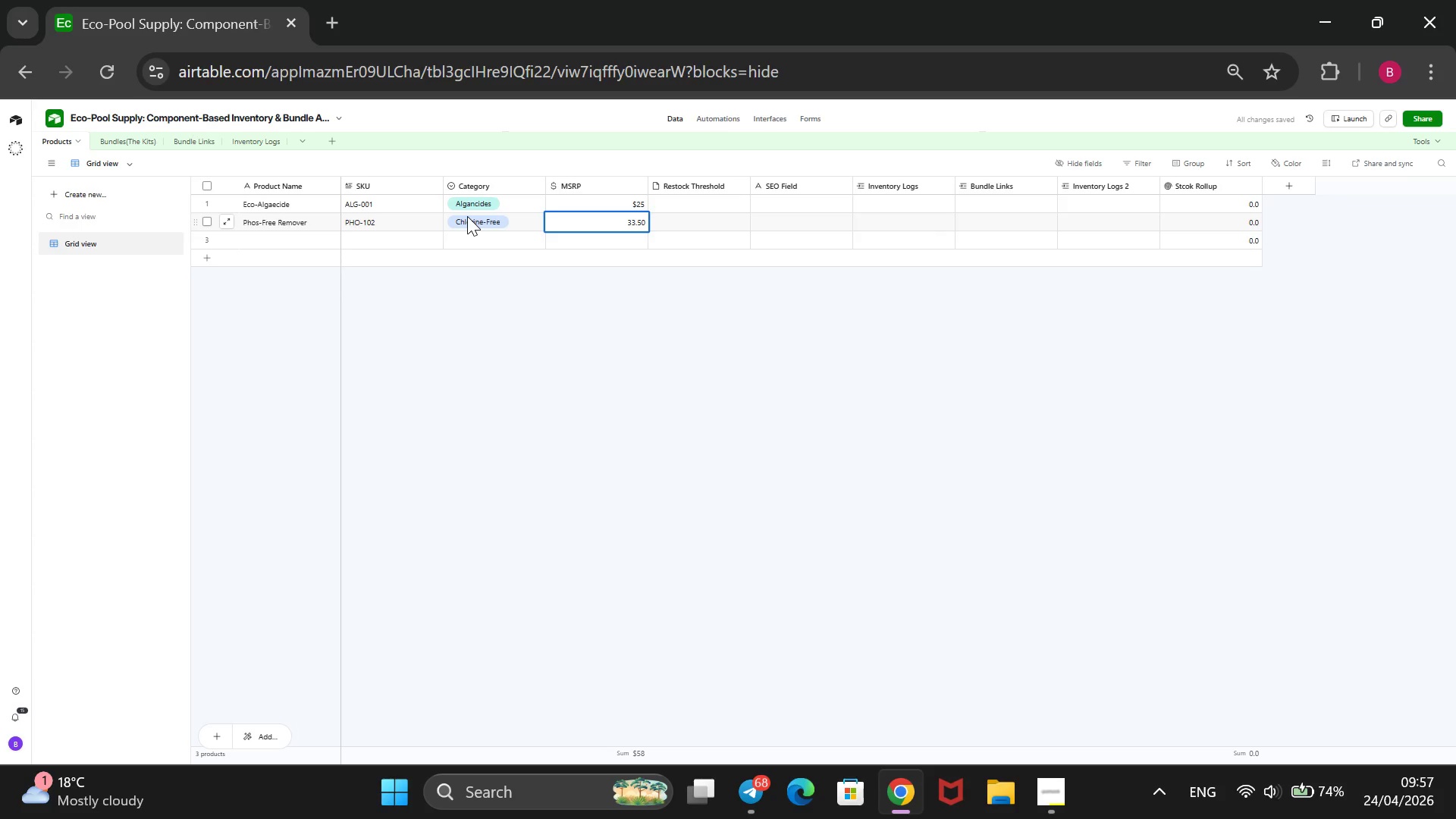 
wait(6.33)
 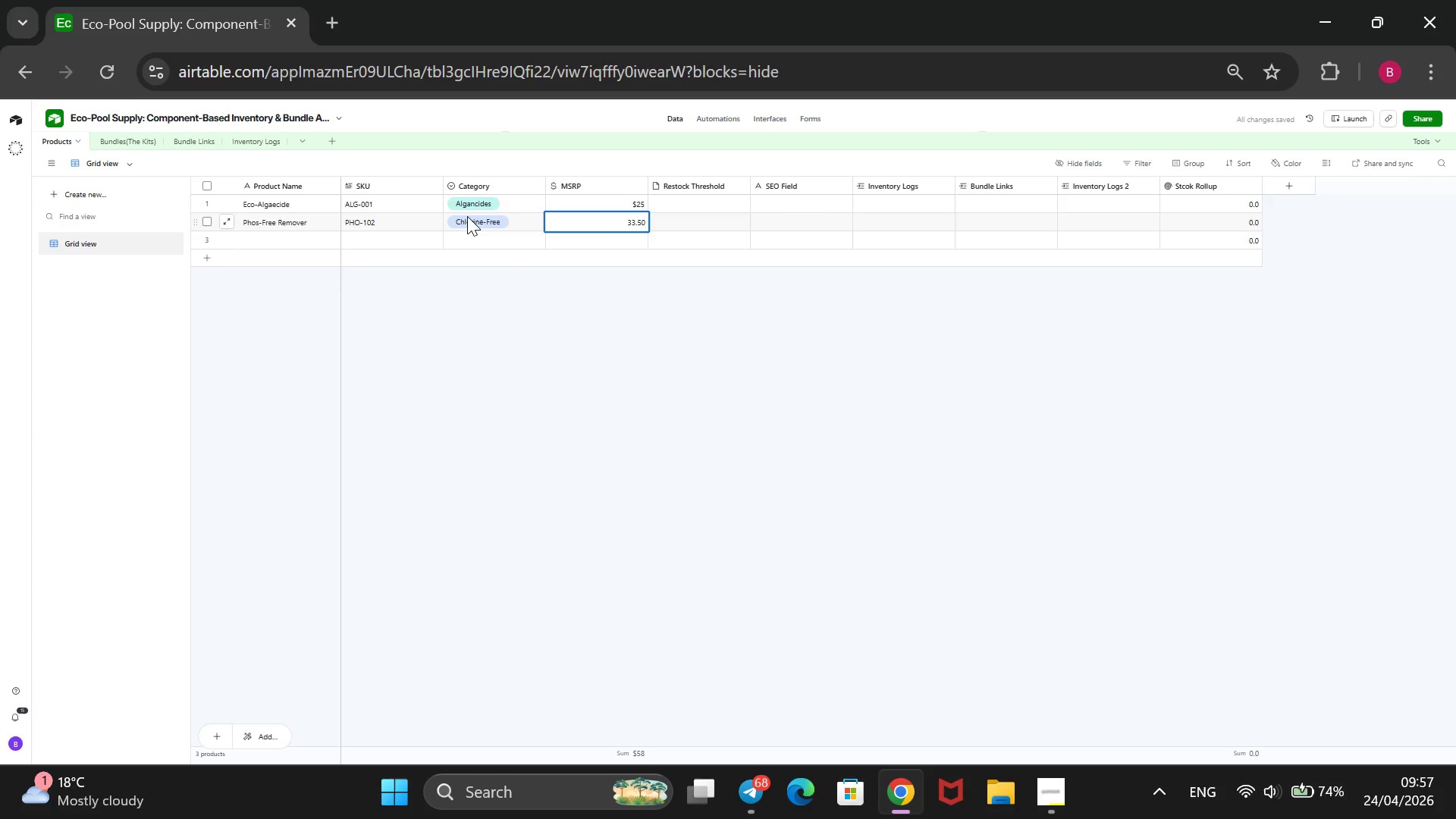 
left_click([271, 240])
 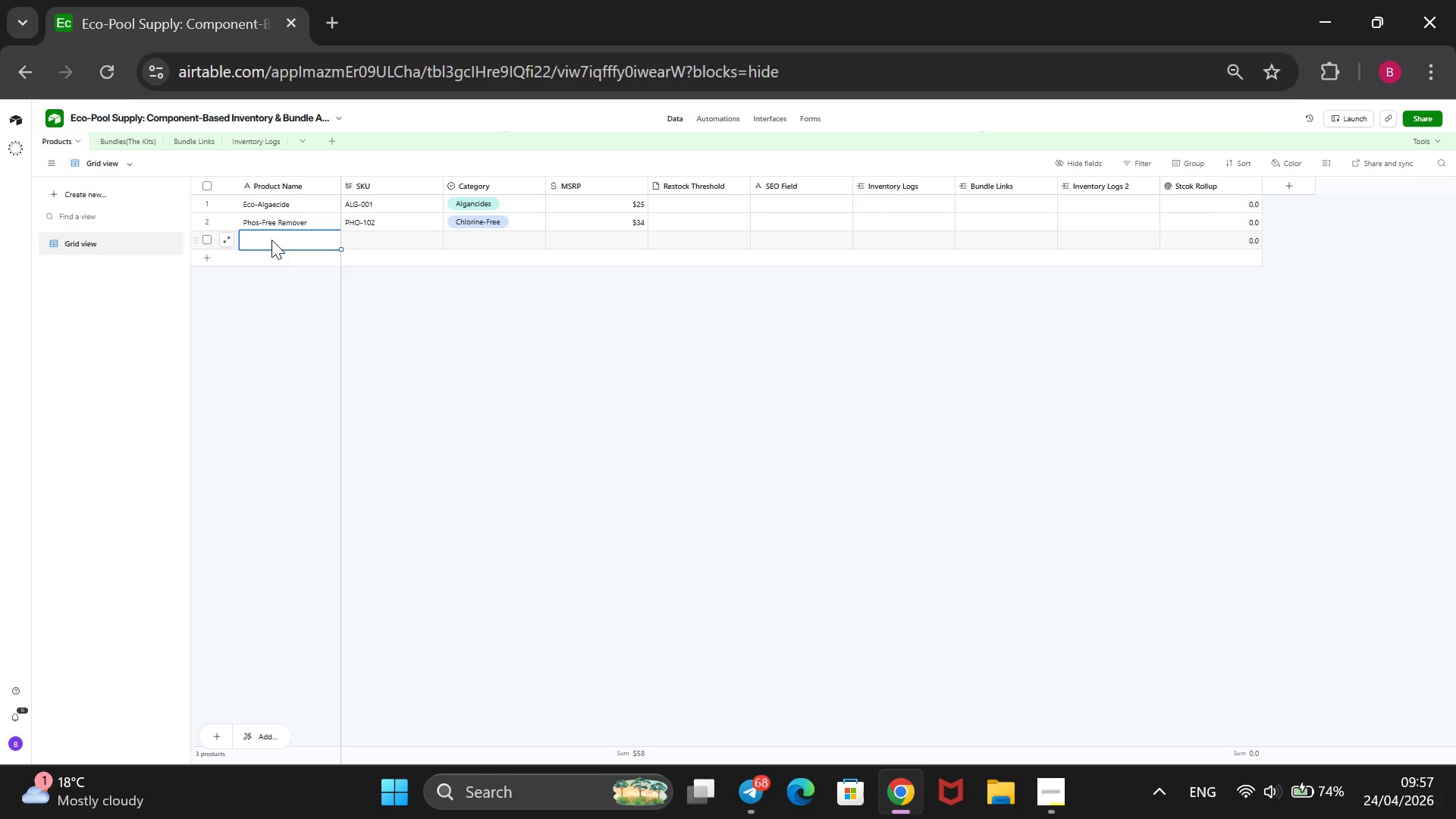 
type(Clear Blue Clarifier)
 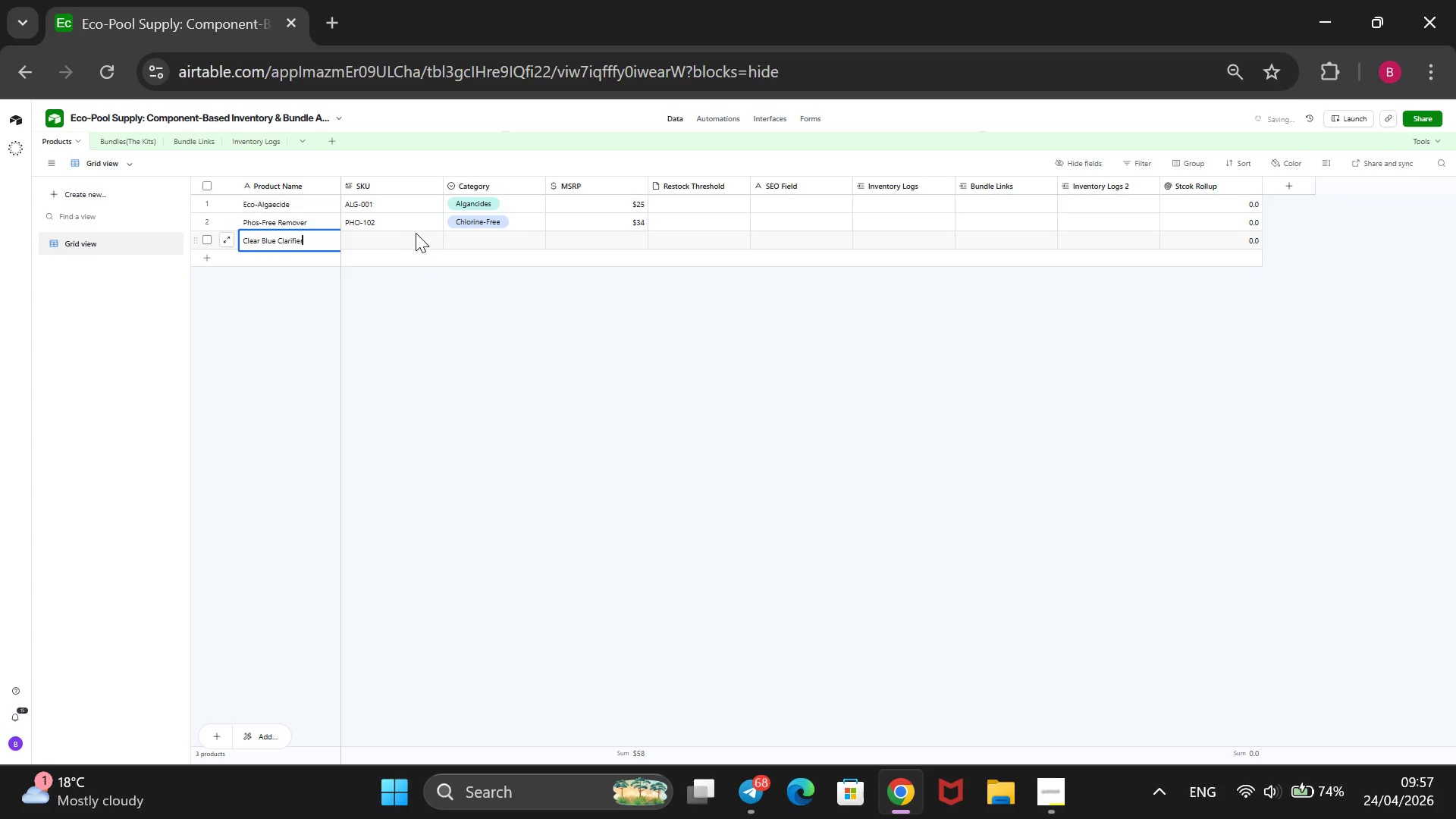 
left_click([397, 235])
 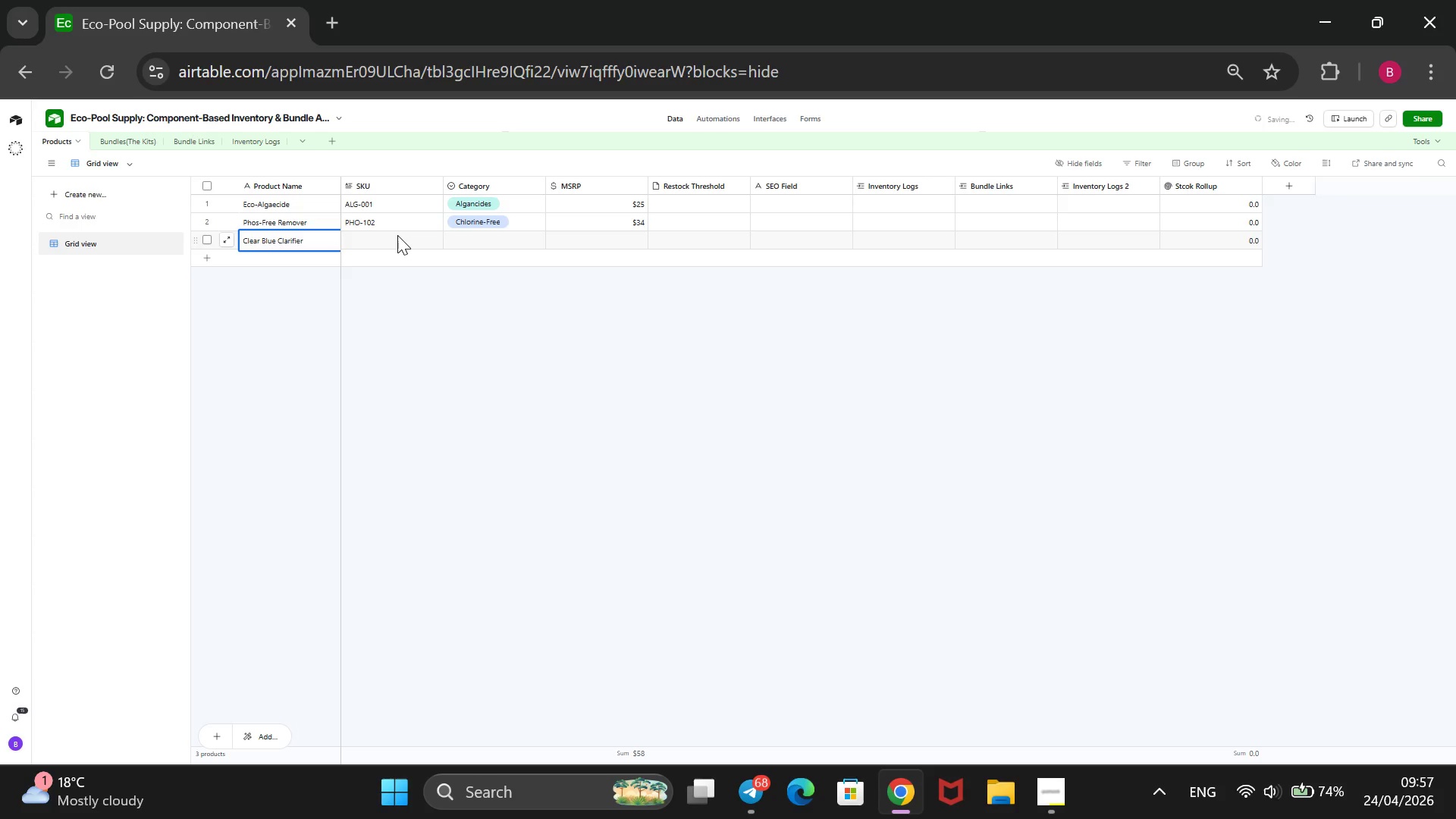 
type(CLR-201)
 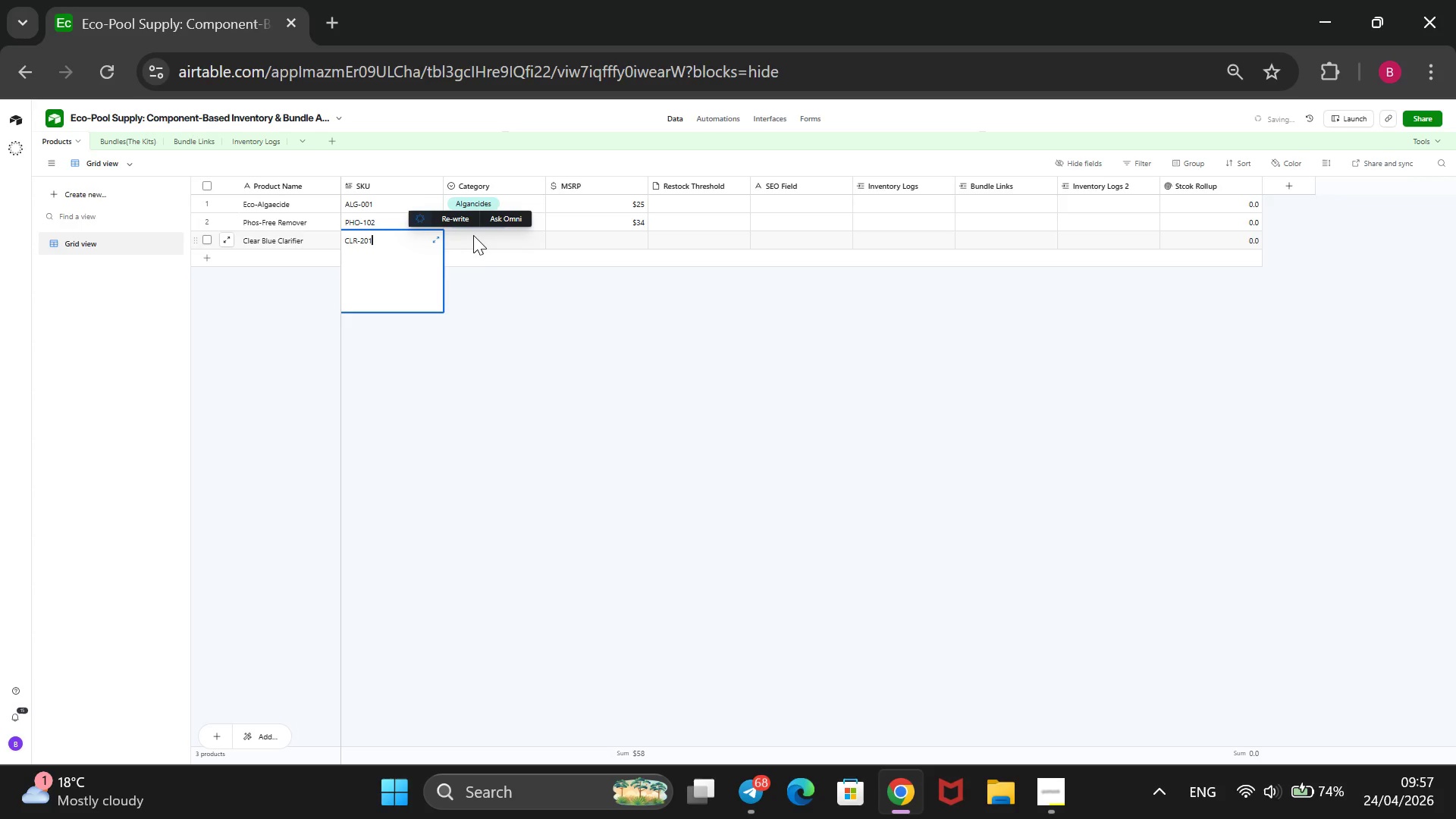 
left_click([468, 235])
 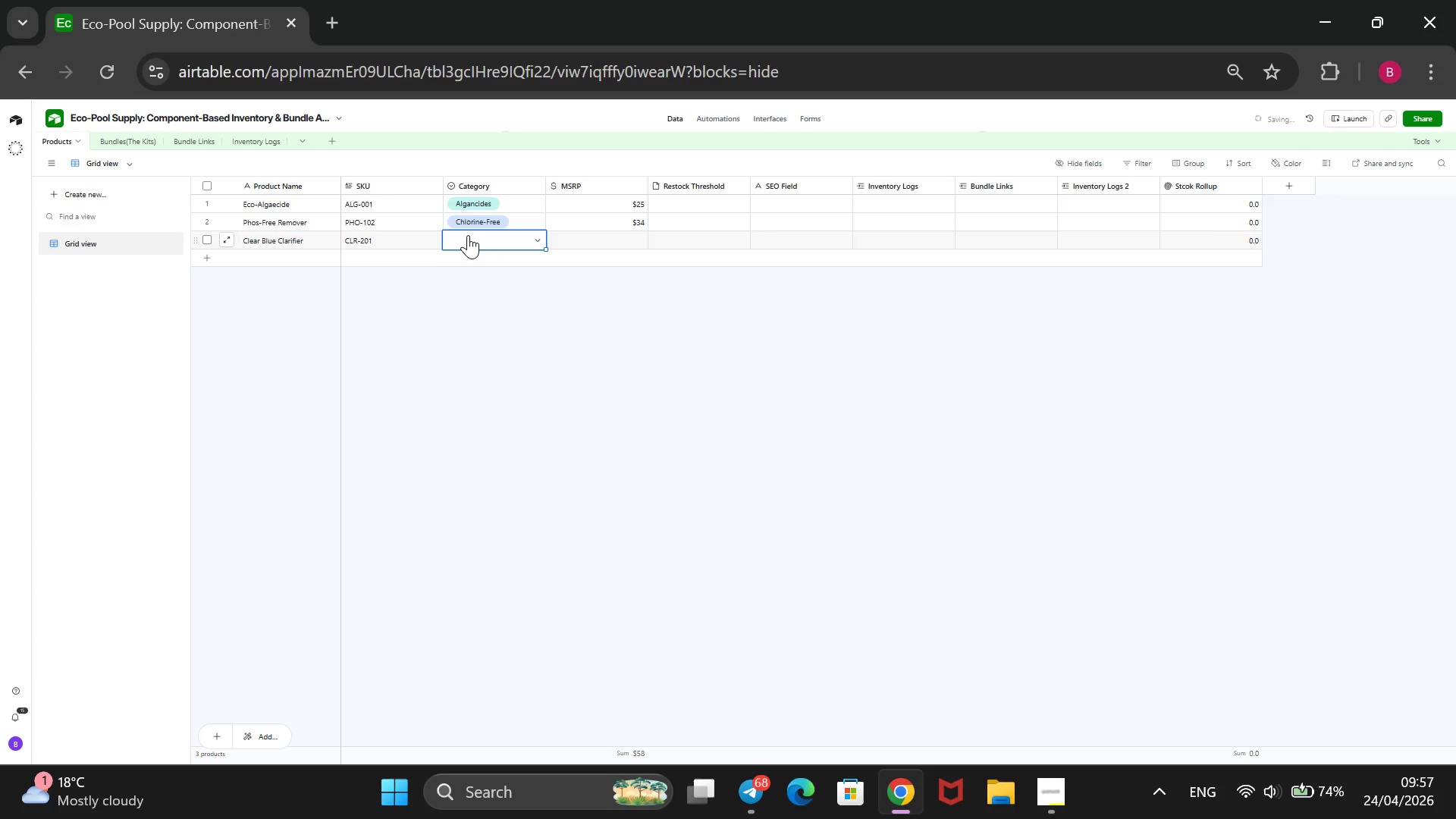 
key(Enter)
 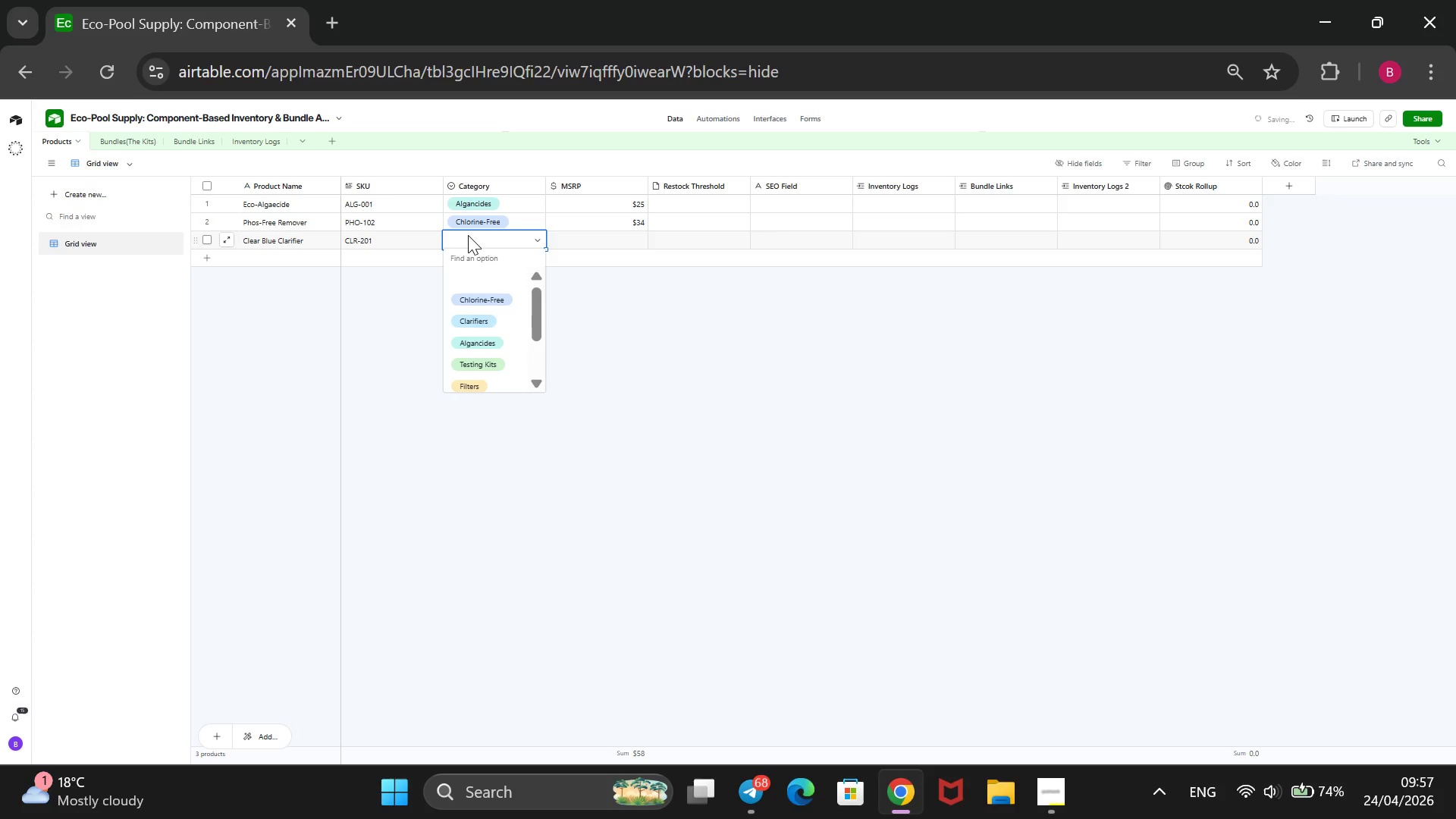 
key(ArrowDown)
 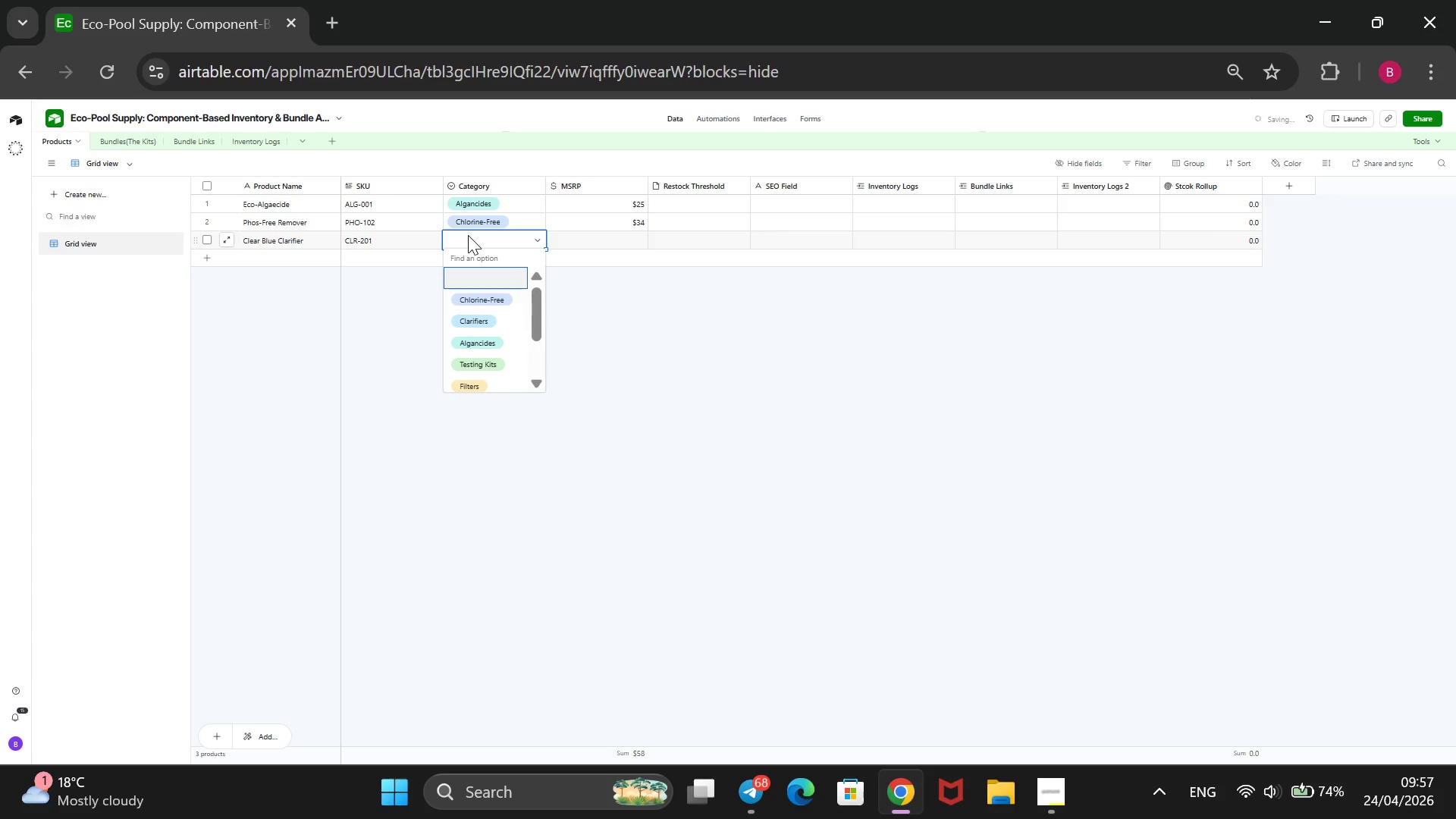 
key(ArrowDown)
 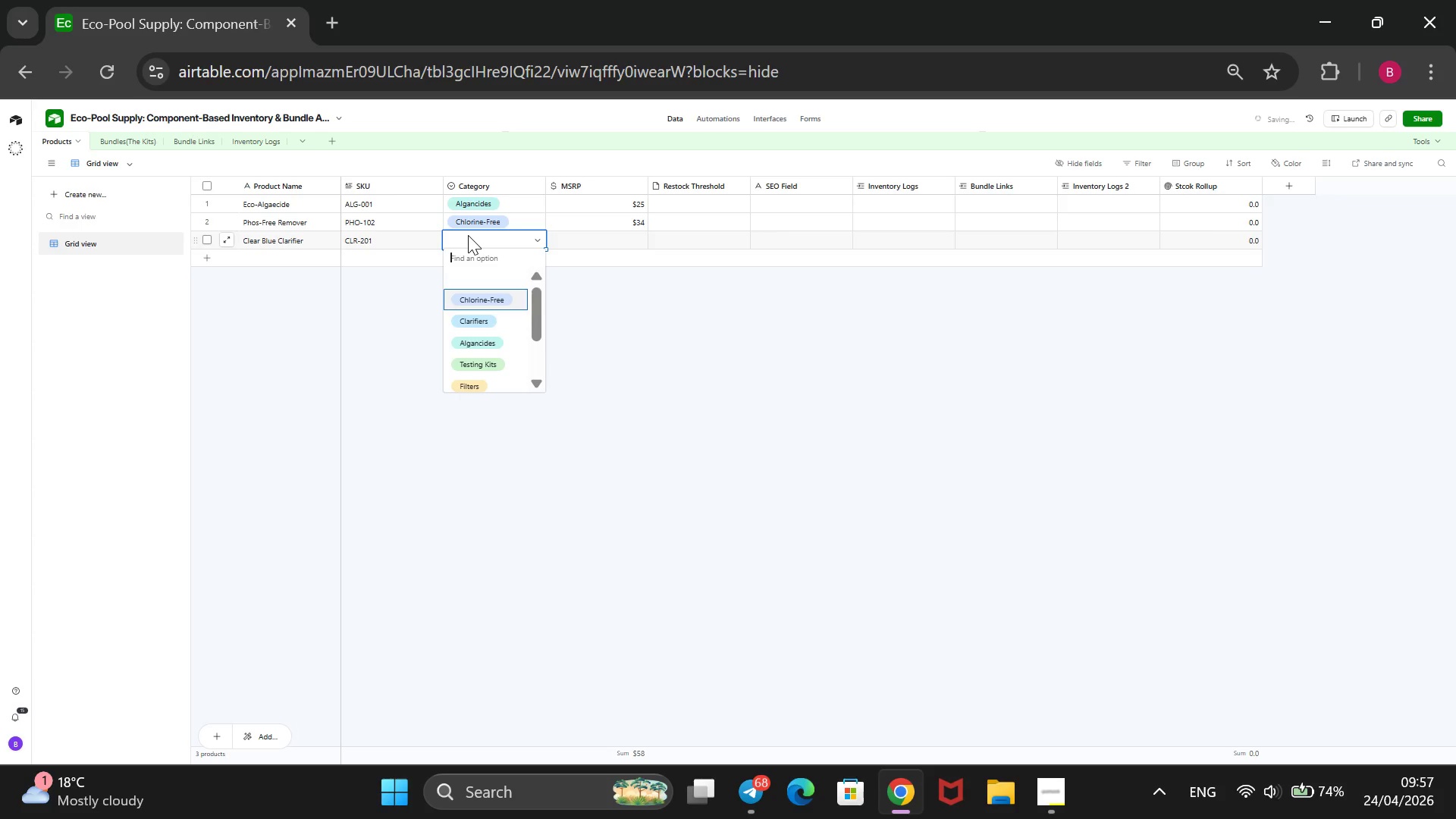 
key(ArrowDown)
 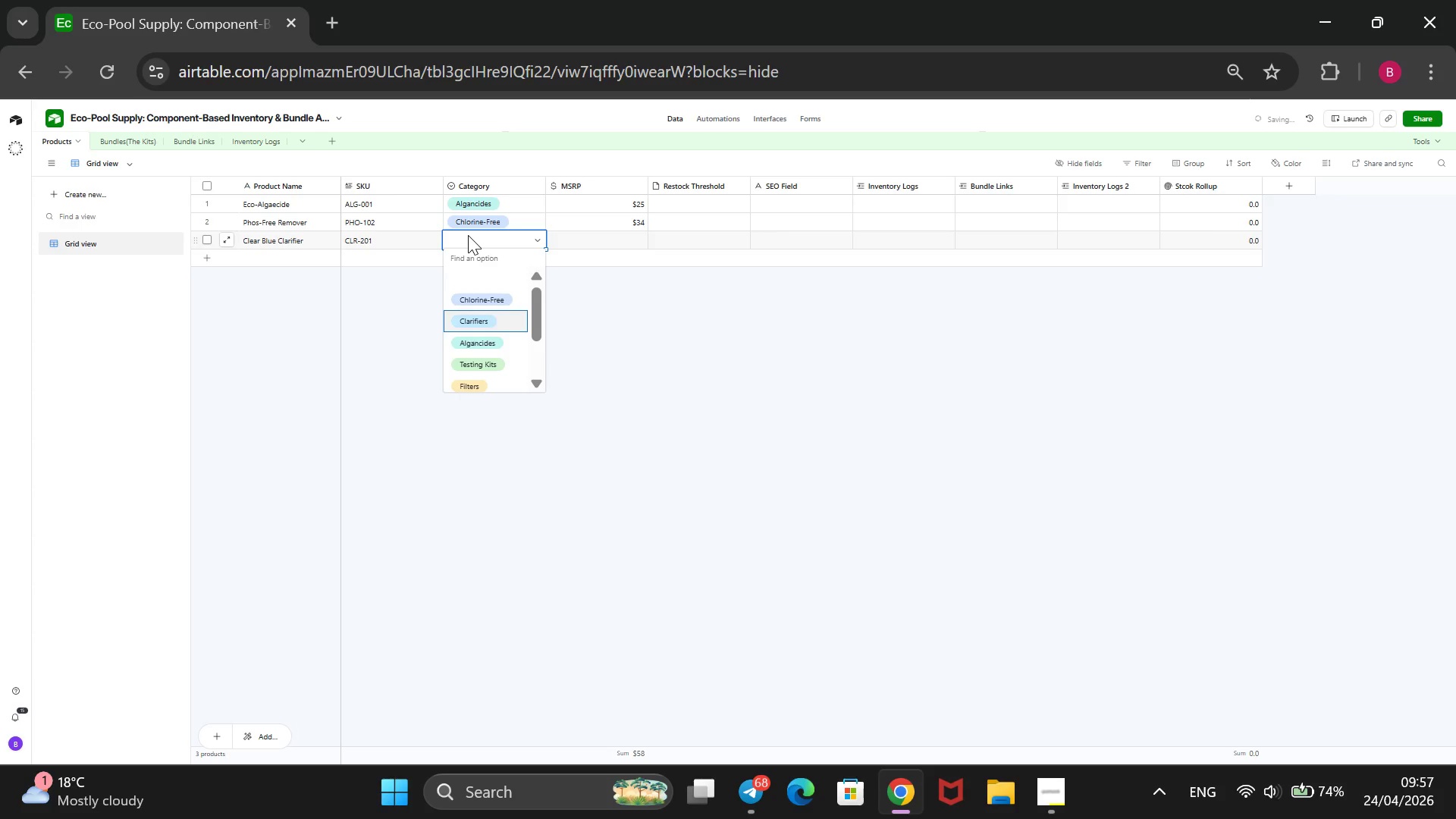 
key(Enter)
 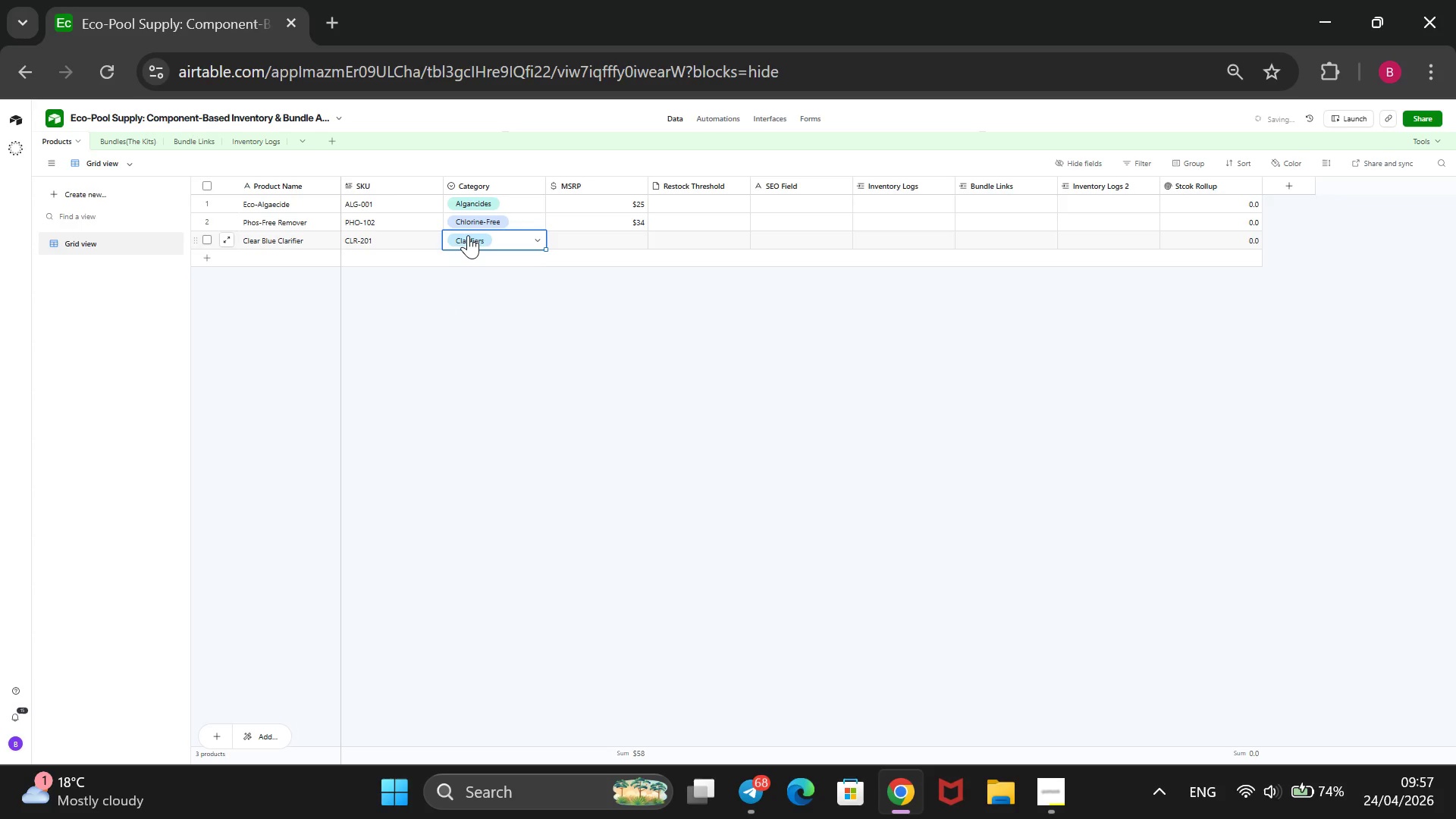 
key(ArrowRight)
 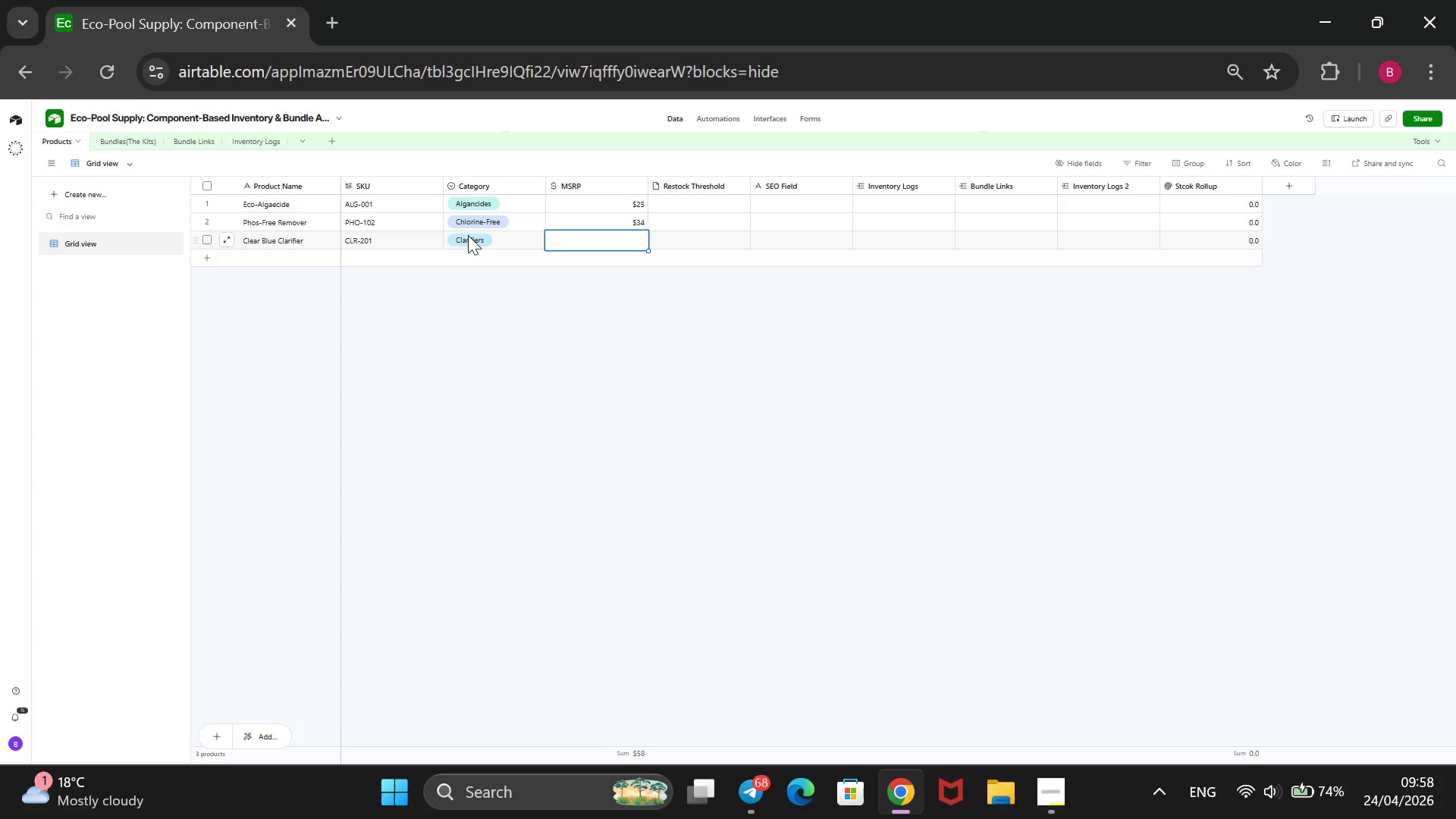 
wait(21.67)
 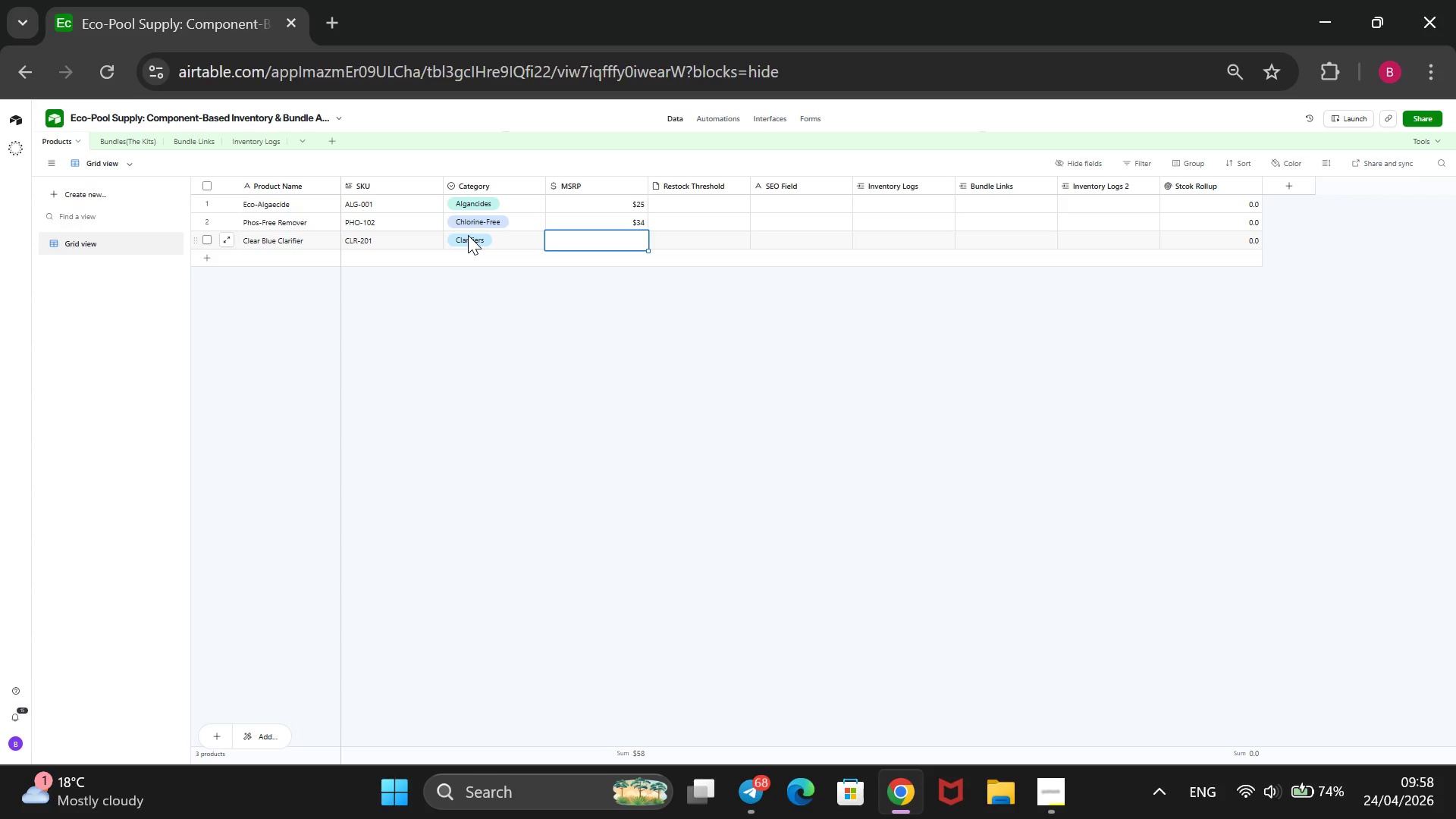 
type(18)
 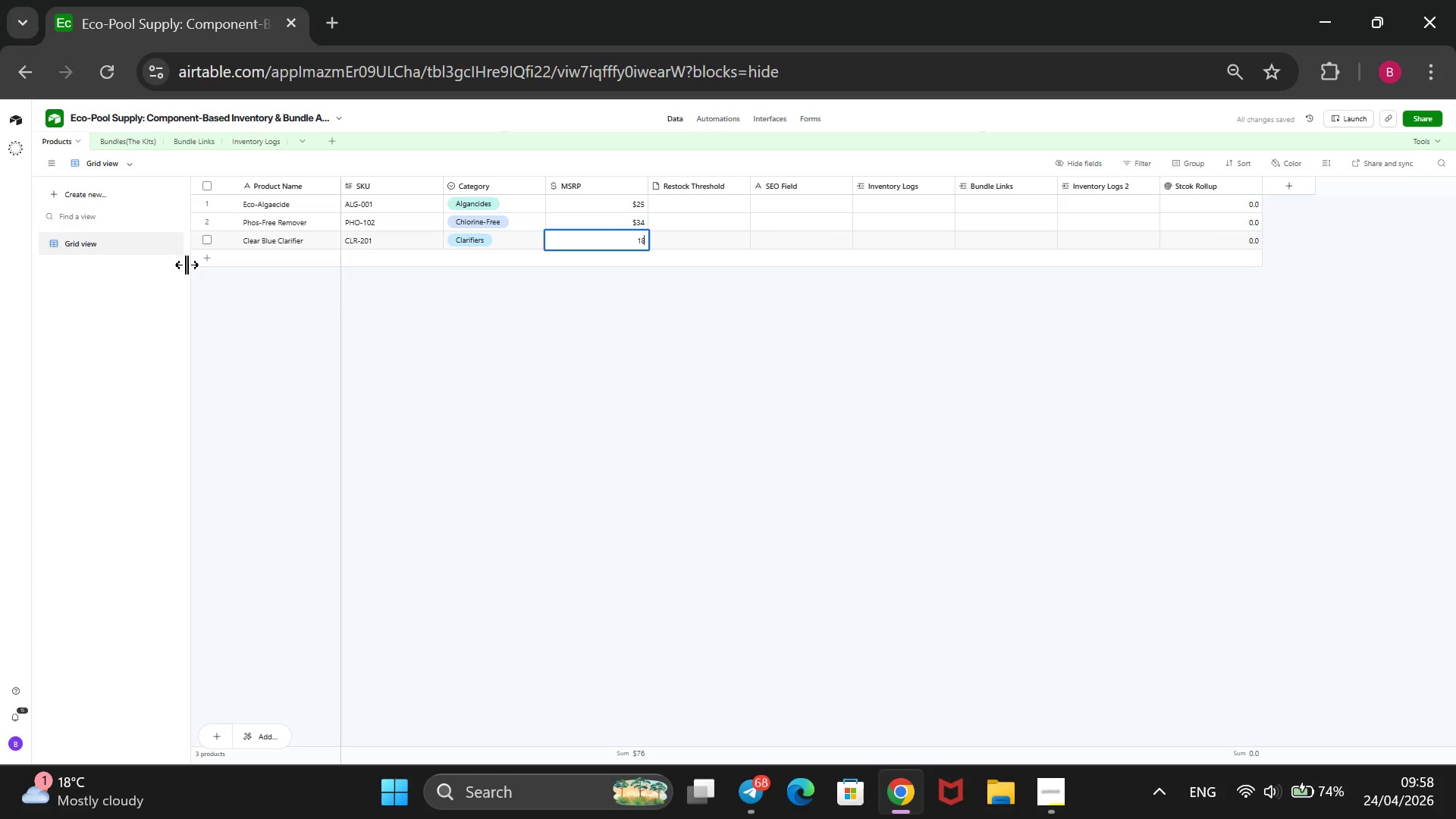 
left_click([206, 262])
 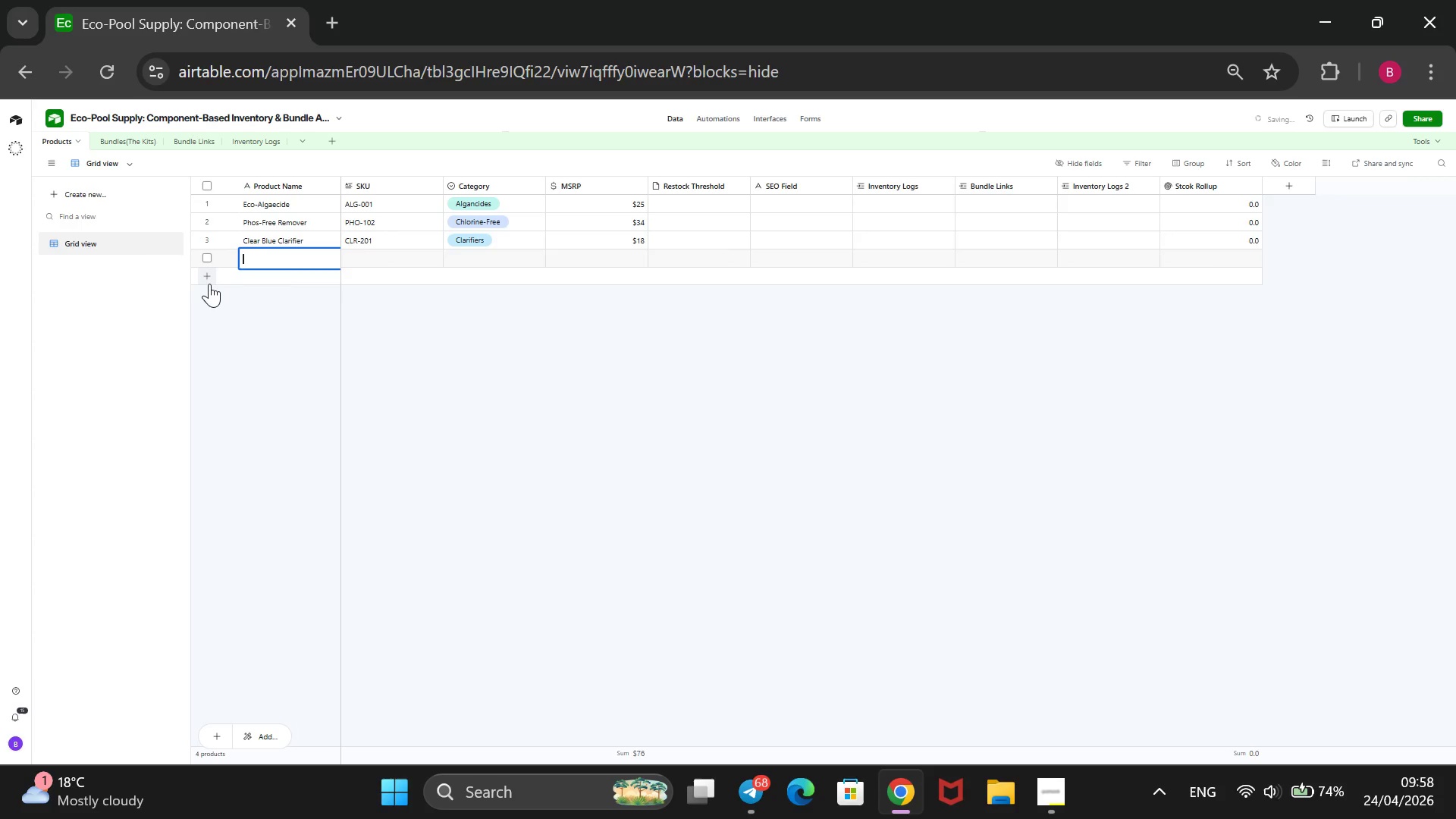 
left_click([209, 284])
 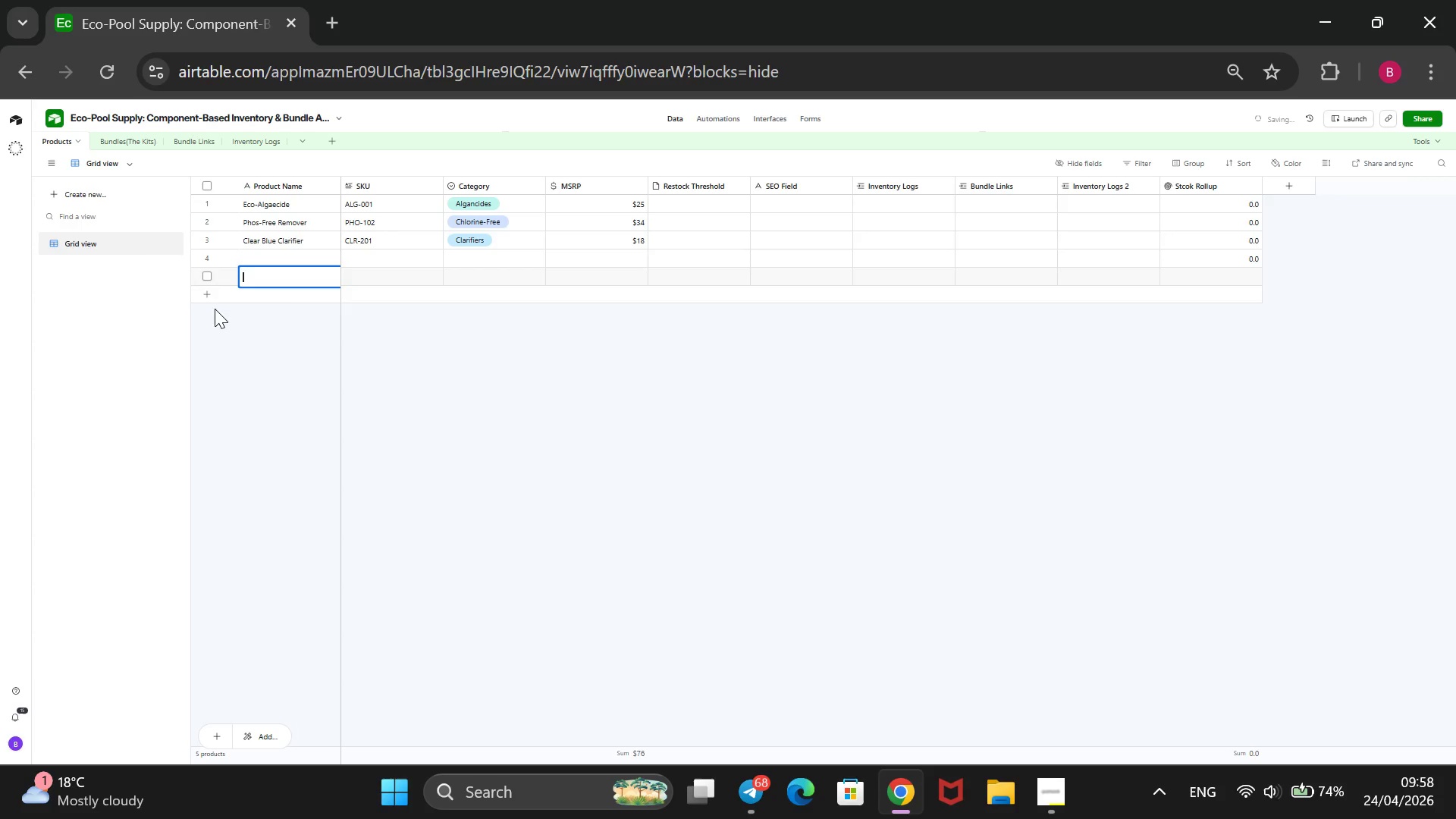 
left_click([215, 300])
 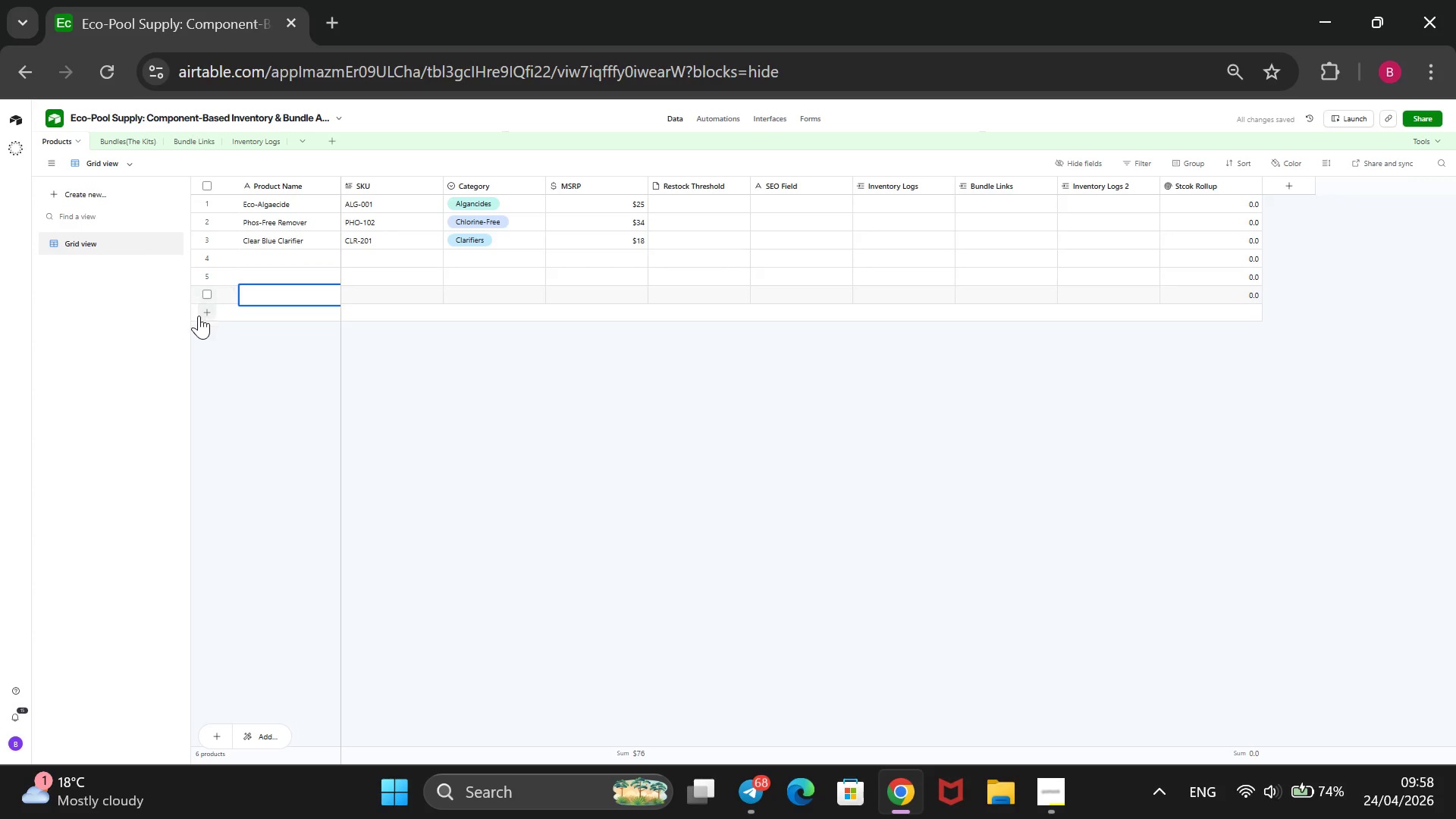 
left_click([202, 312])
 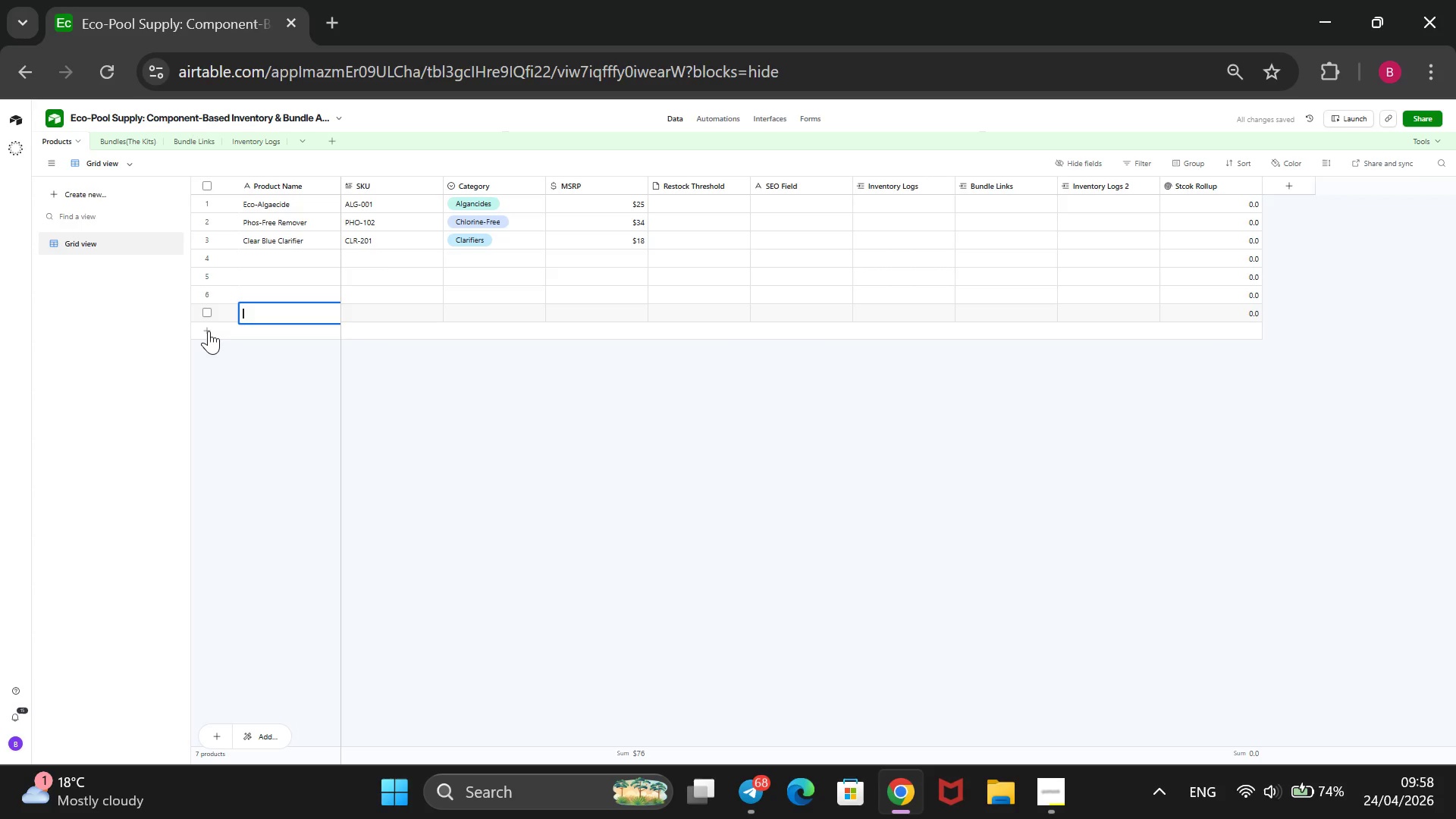 
left_click([206, 330])
 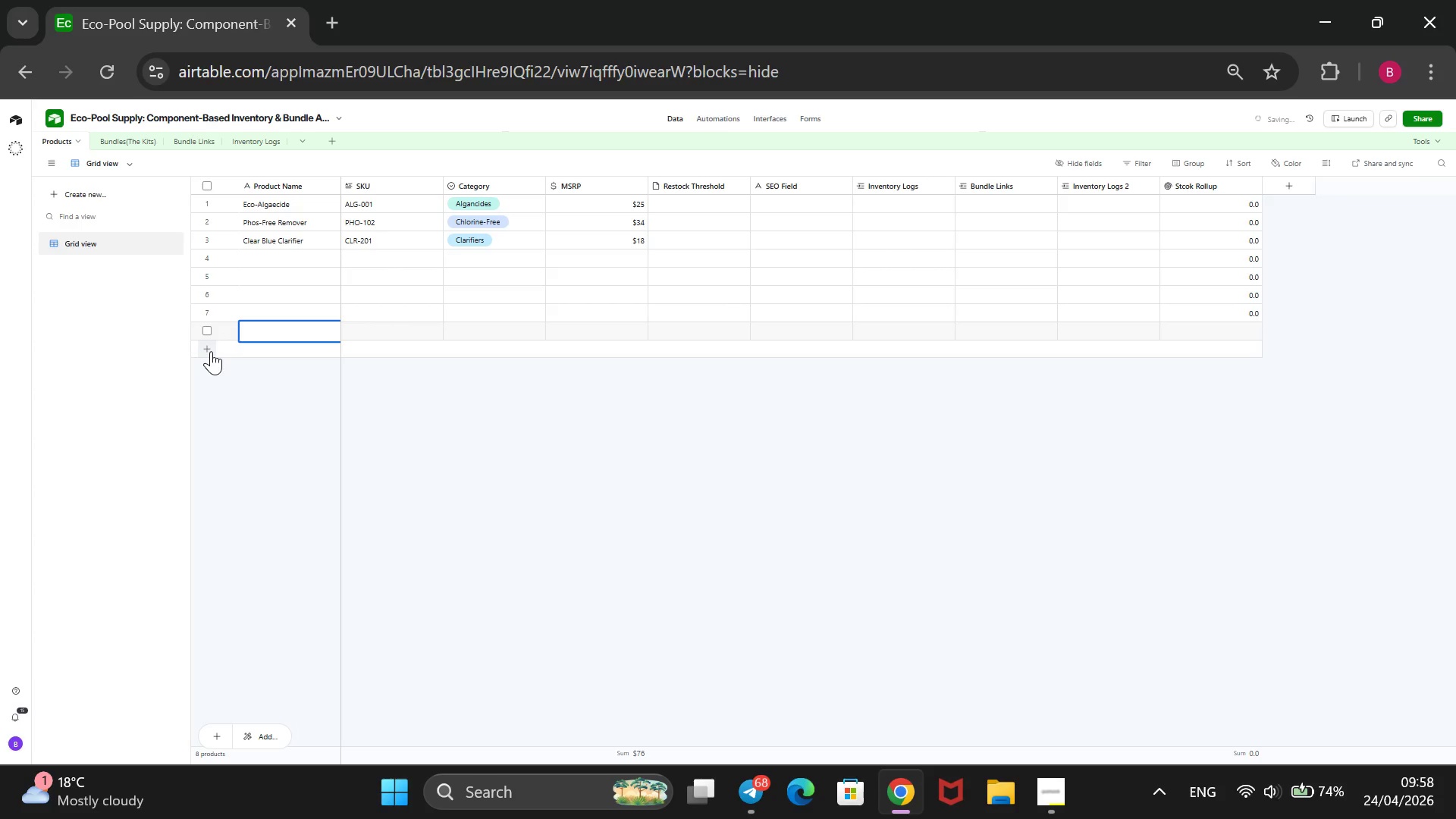 
left_click([211, 351])
 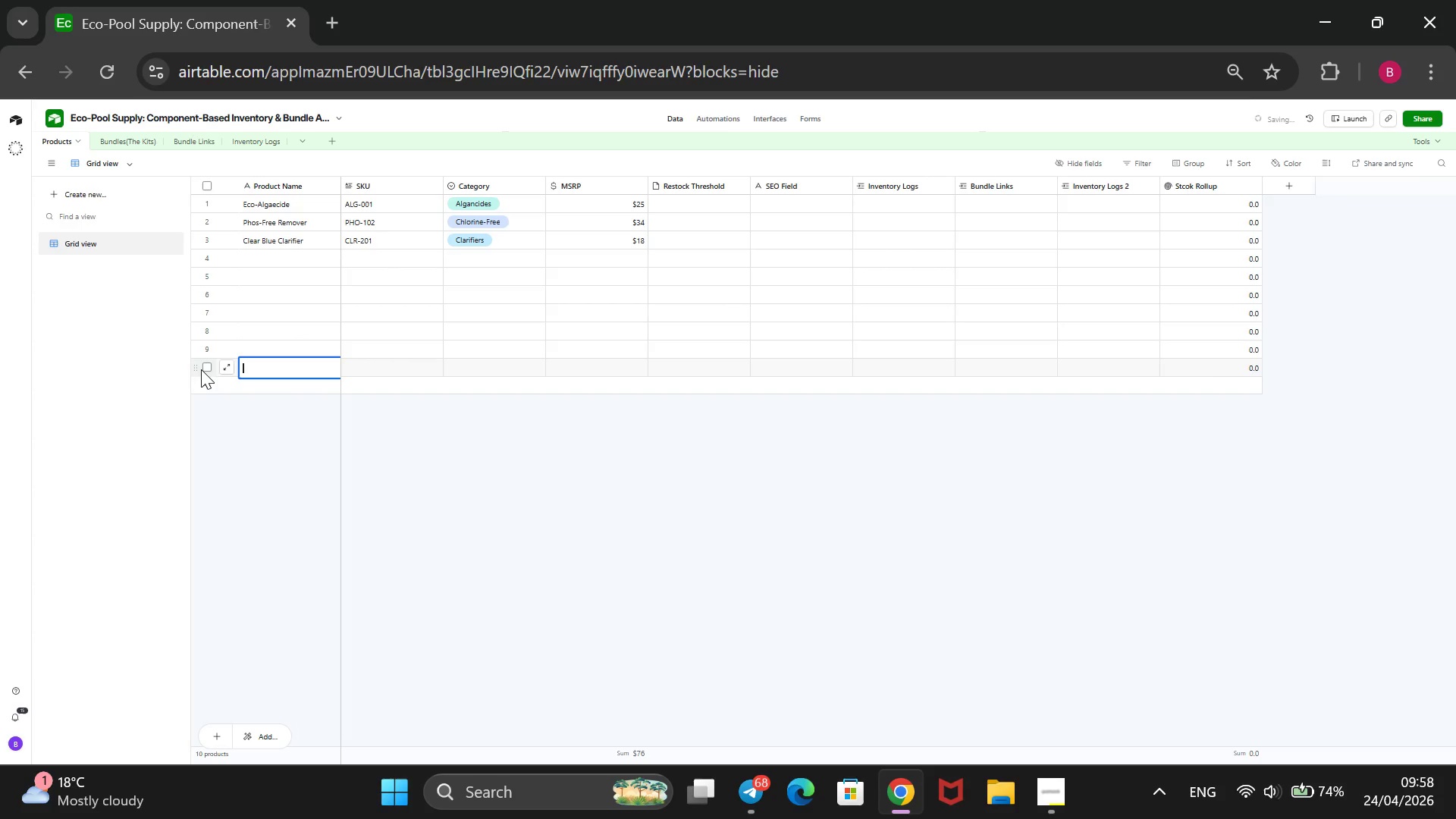 
left_click([200, 383])
 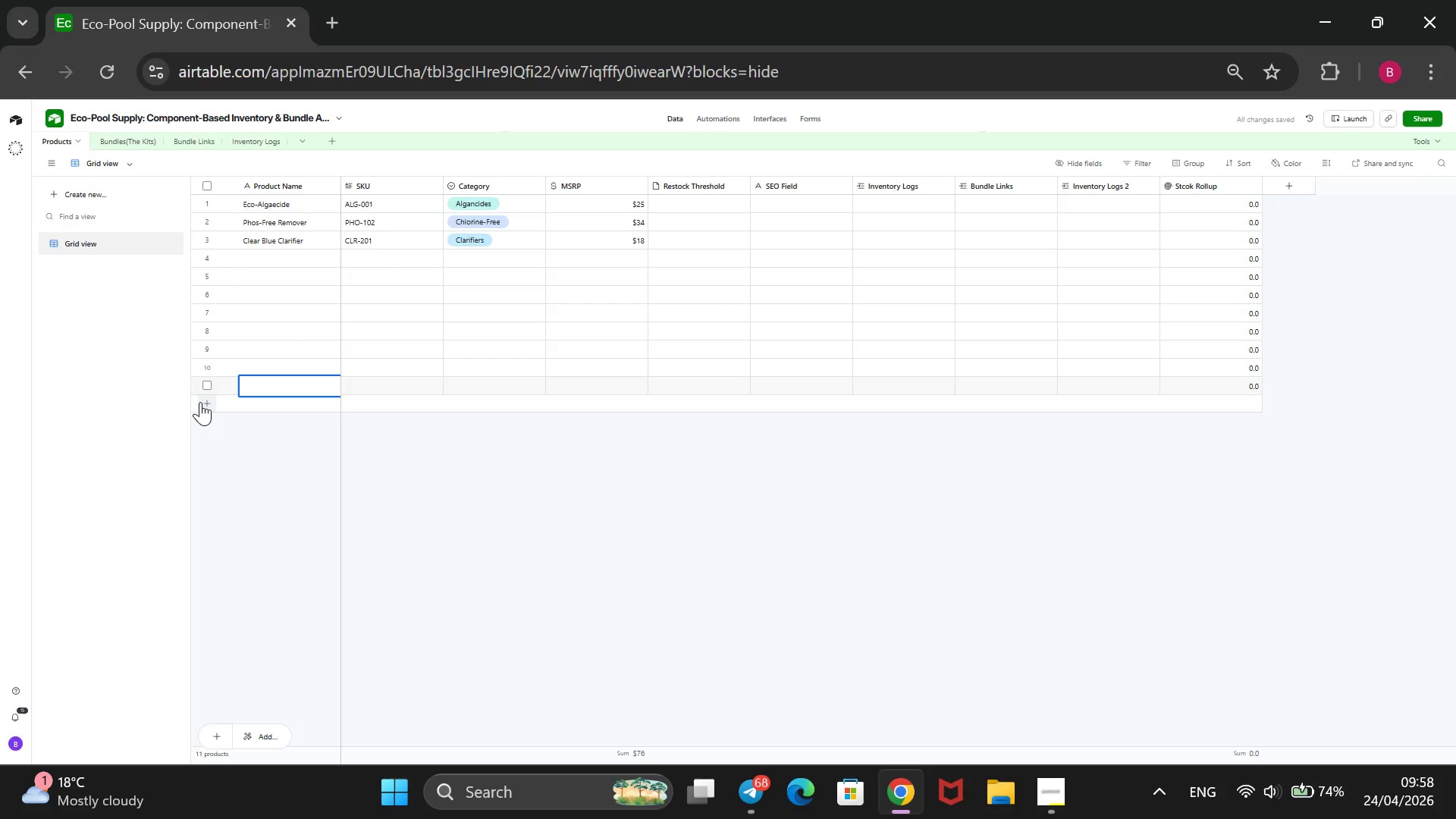 
left_click([200, 402])
 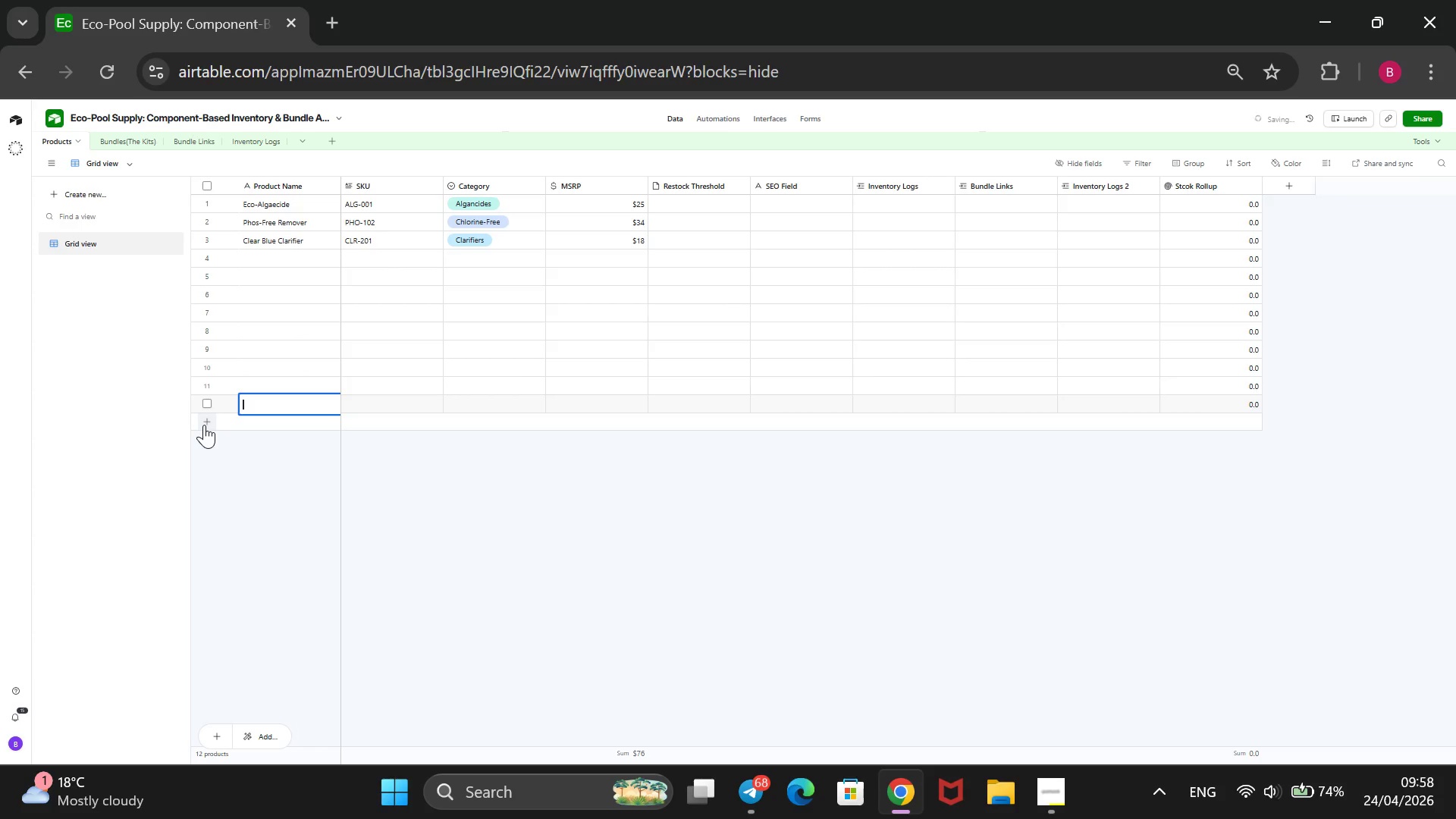 
left_click([204, 425])
 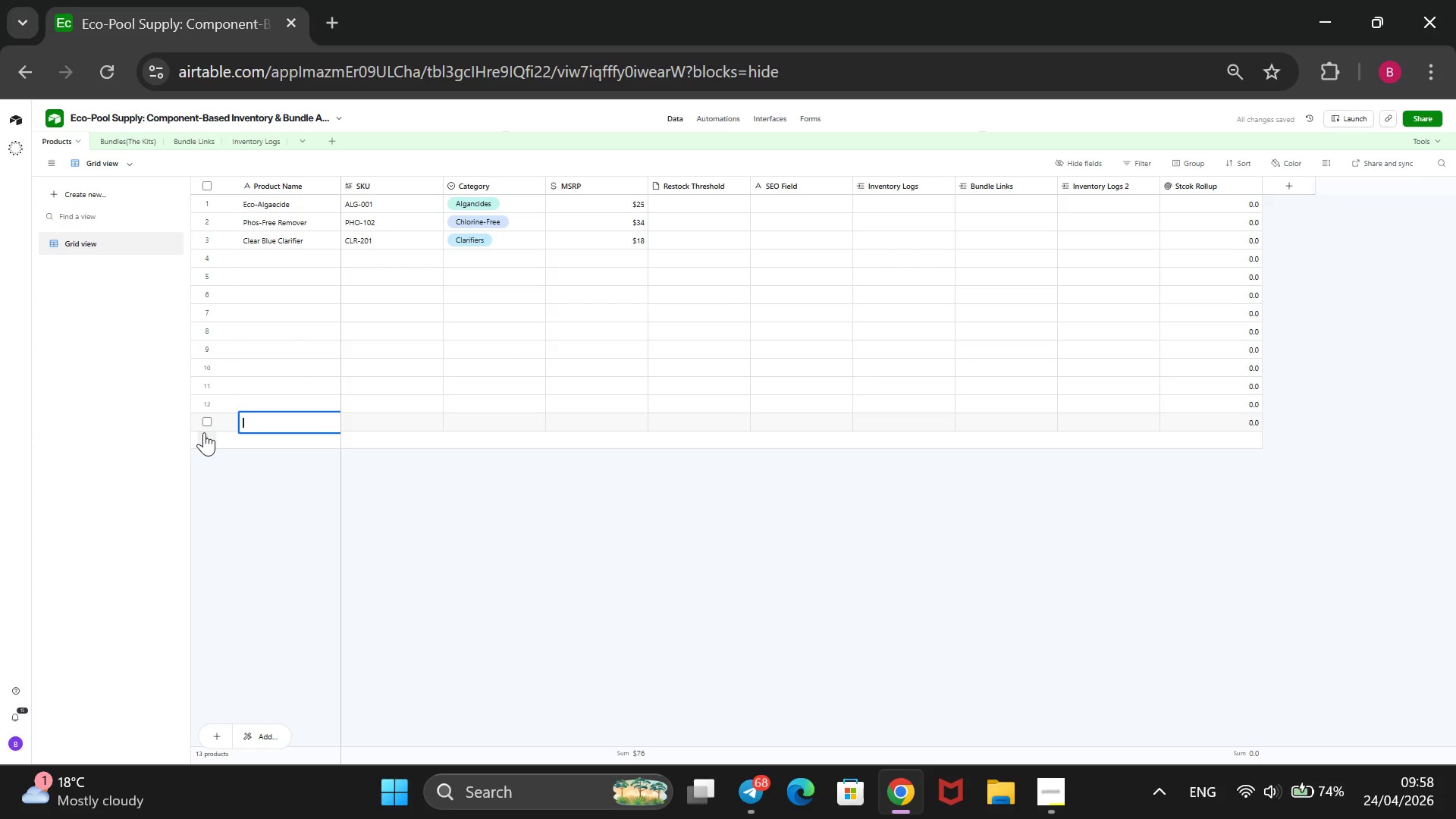 
left_click([204, 432])
 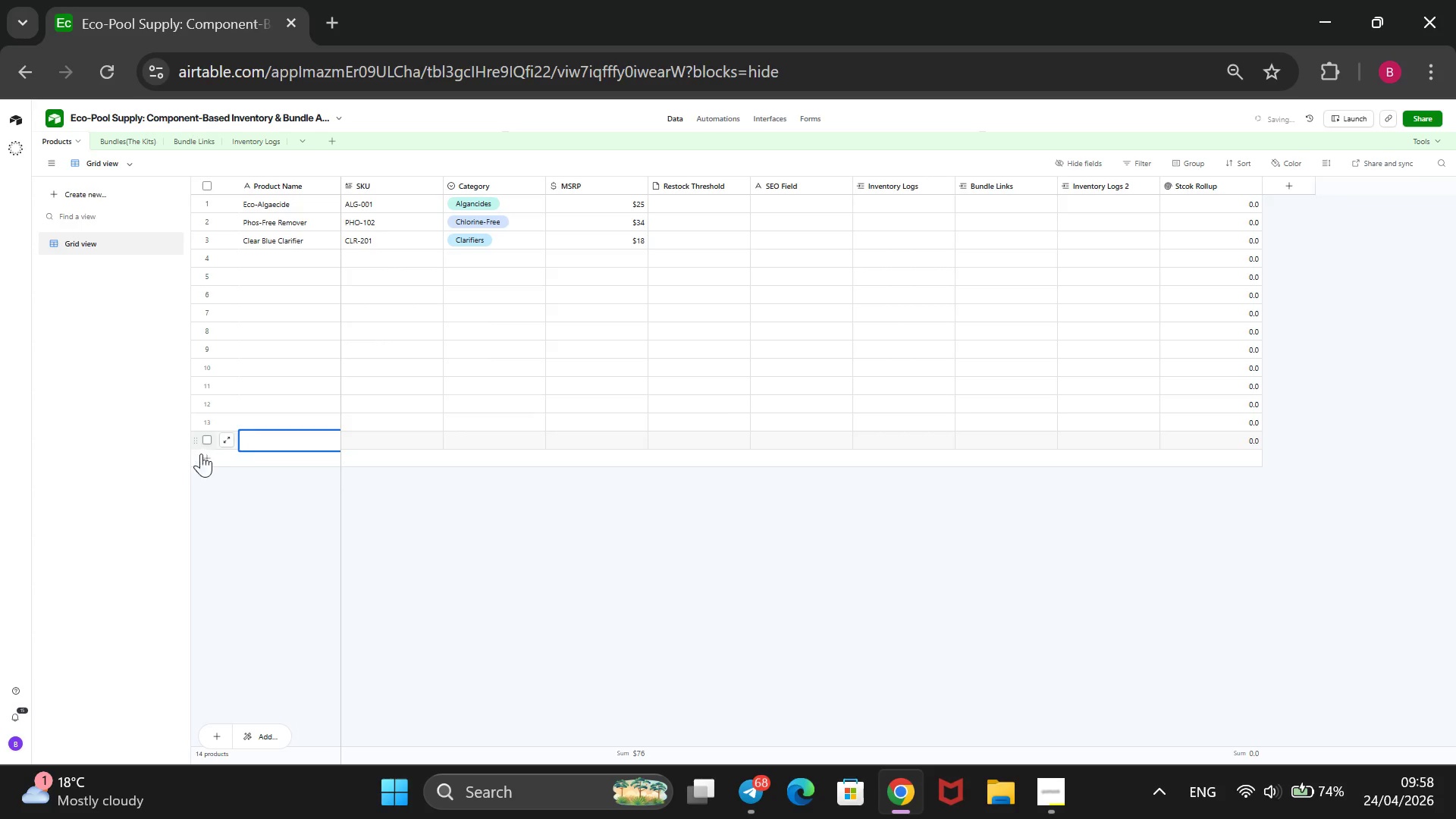 
left_click([204, 459])
 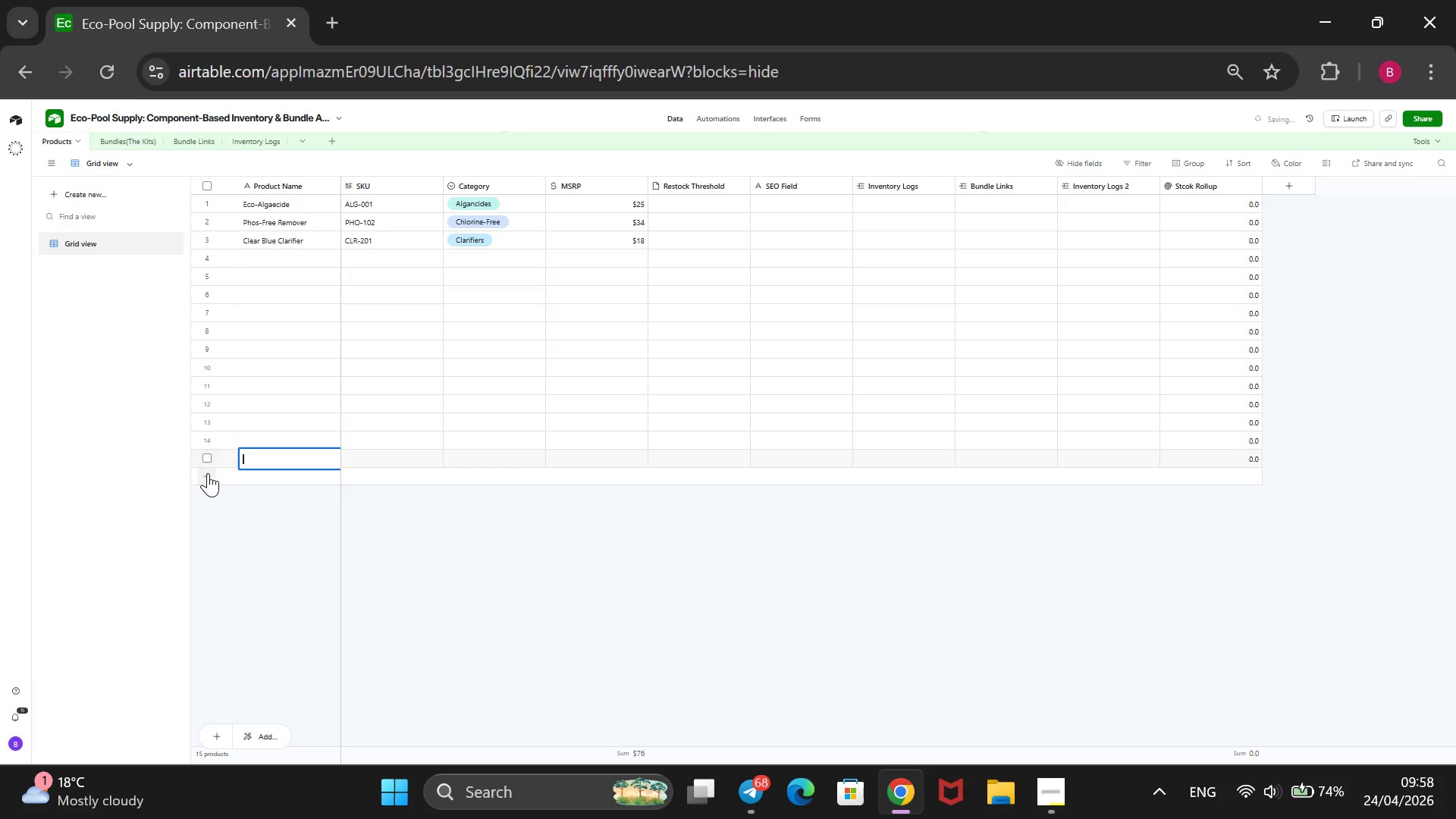 
left_click([208, 473])
 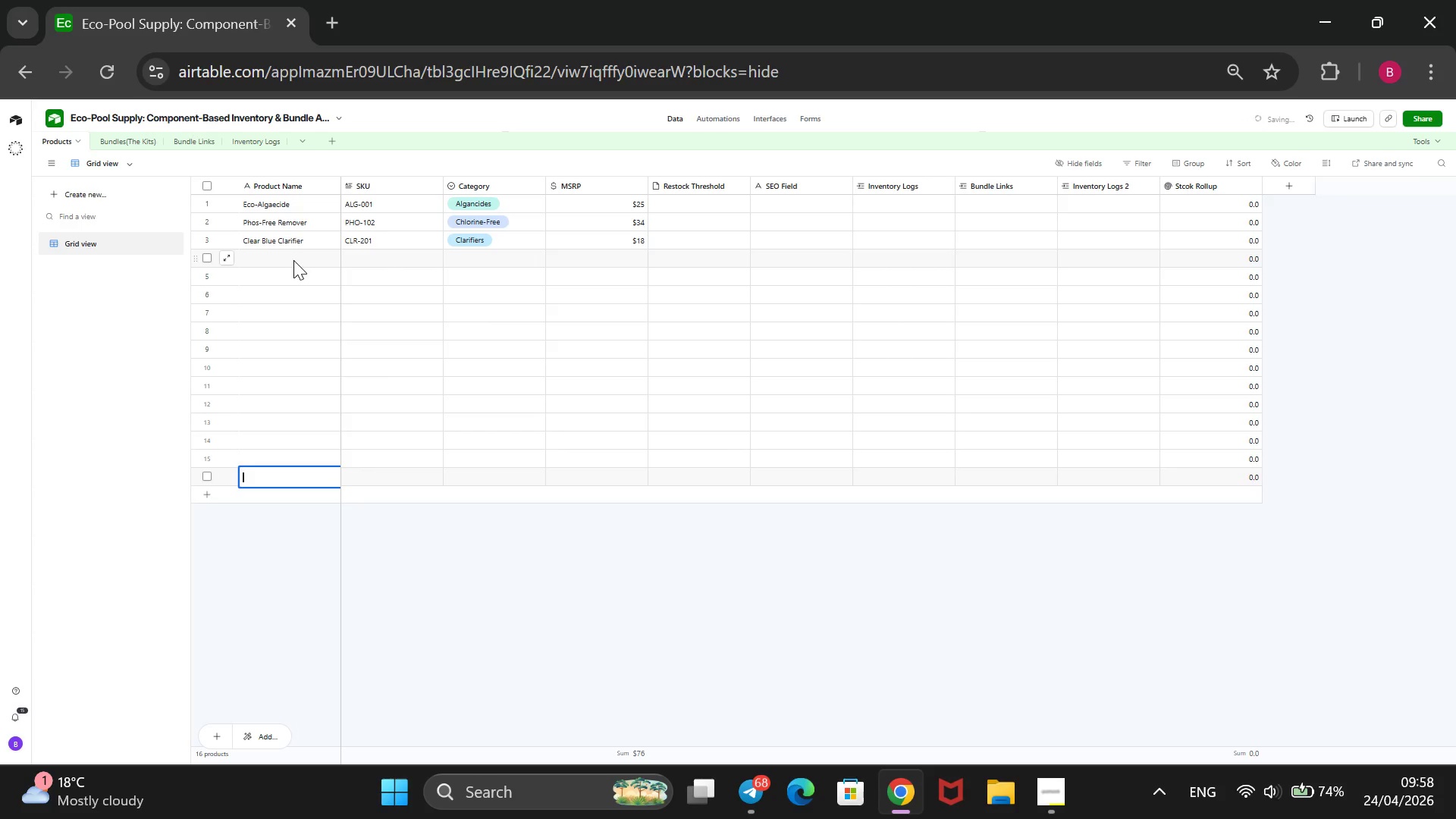 
left_click([293, 260])
 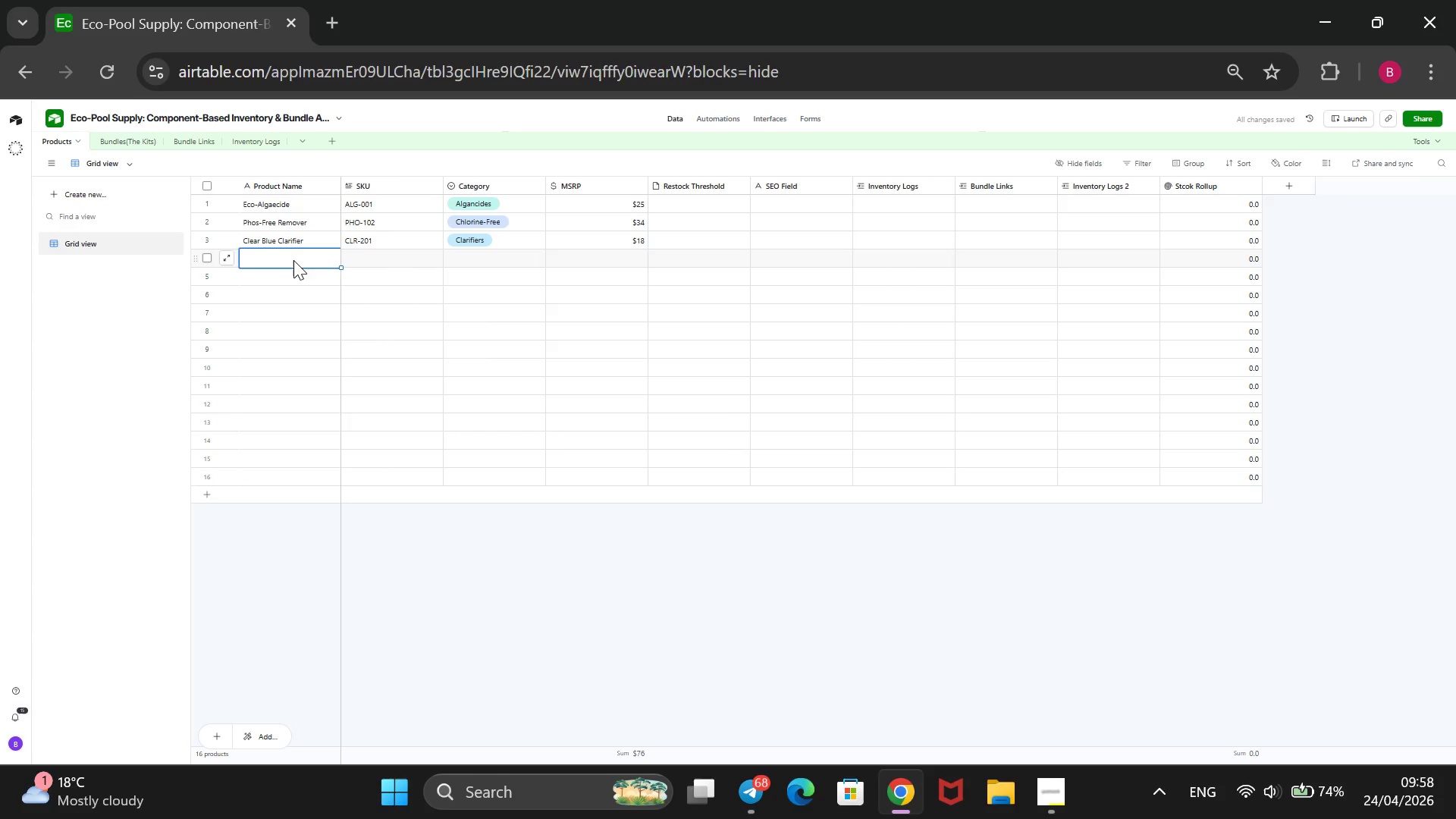 
wait(8.17)
 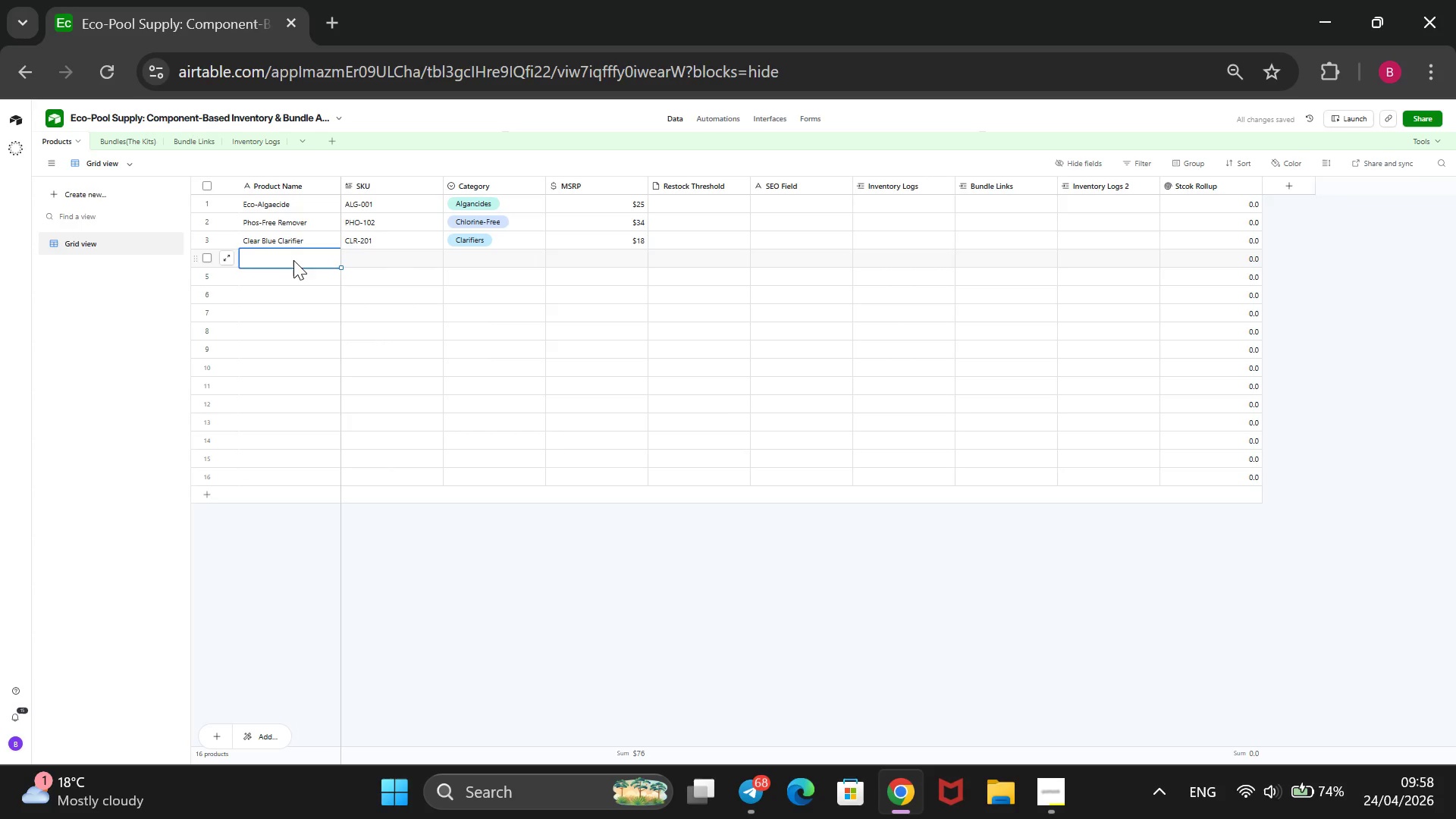 
left_click([1039, 787])